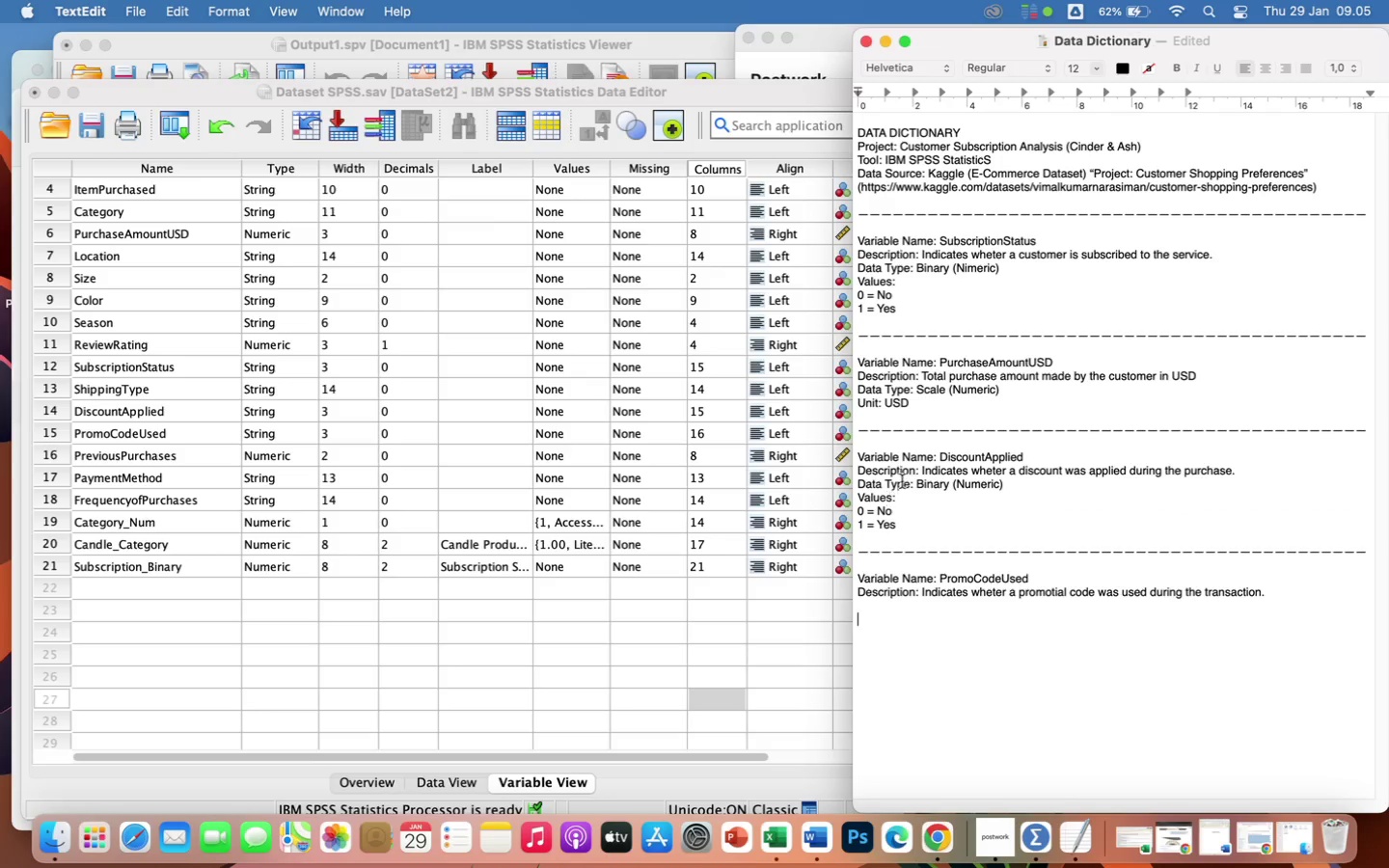 
left_click([909, 454])
 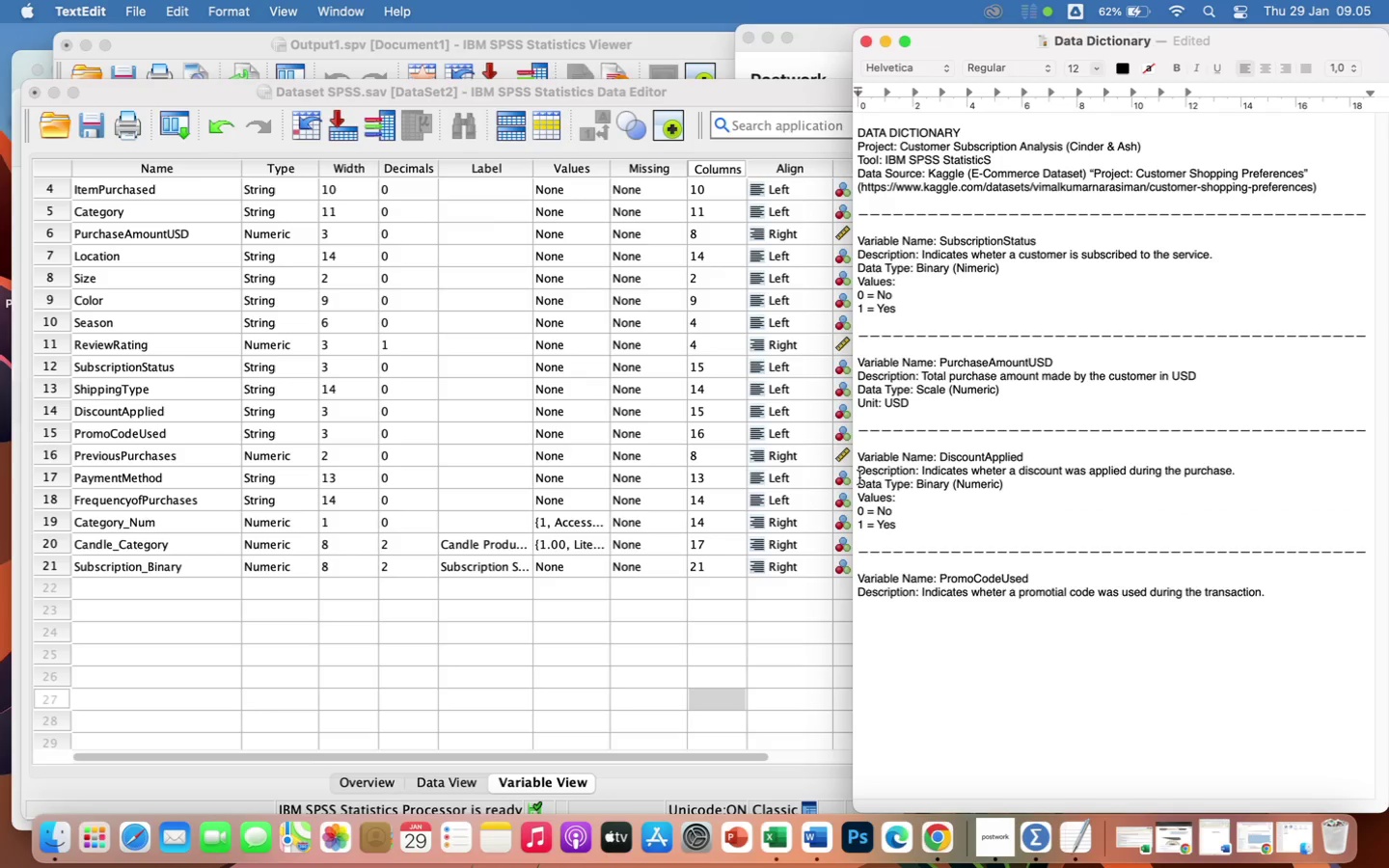 
left_click([858, 475])
 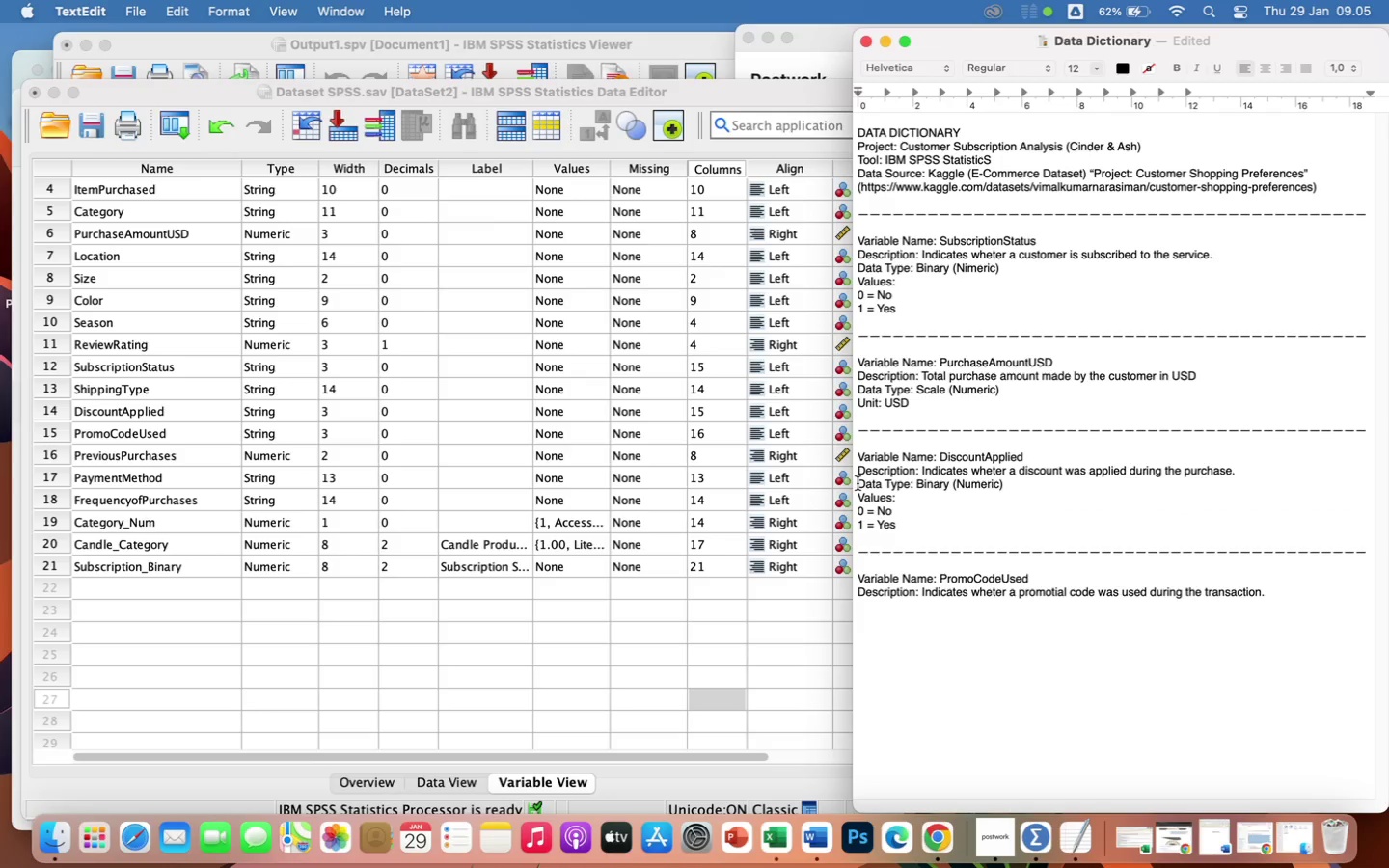 
left_click_drag(start_coordinate=[858, 483], to_coordinate=[1377, 565])
 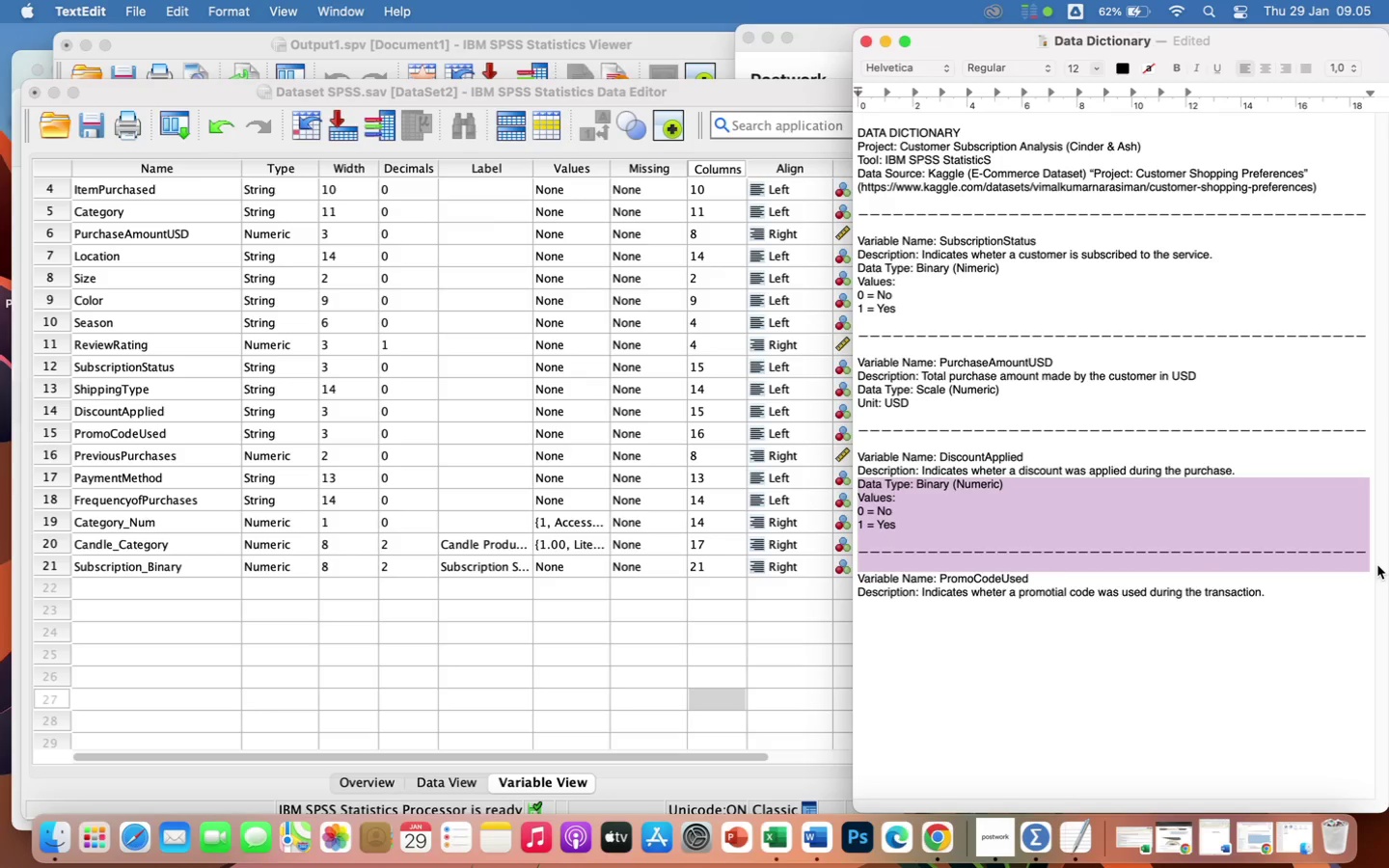 
key(Meta+C)
 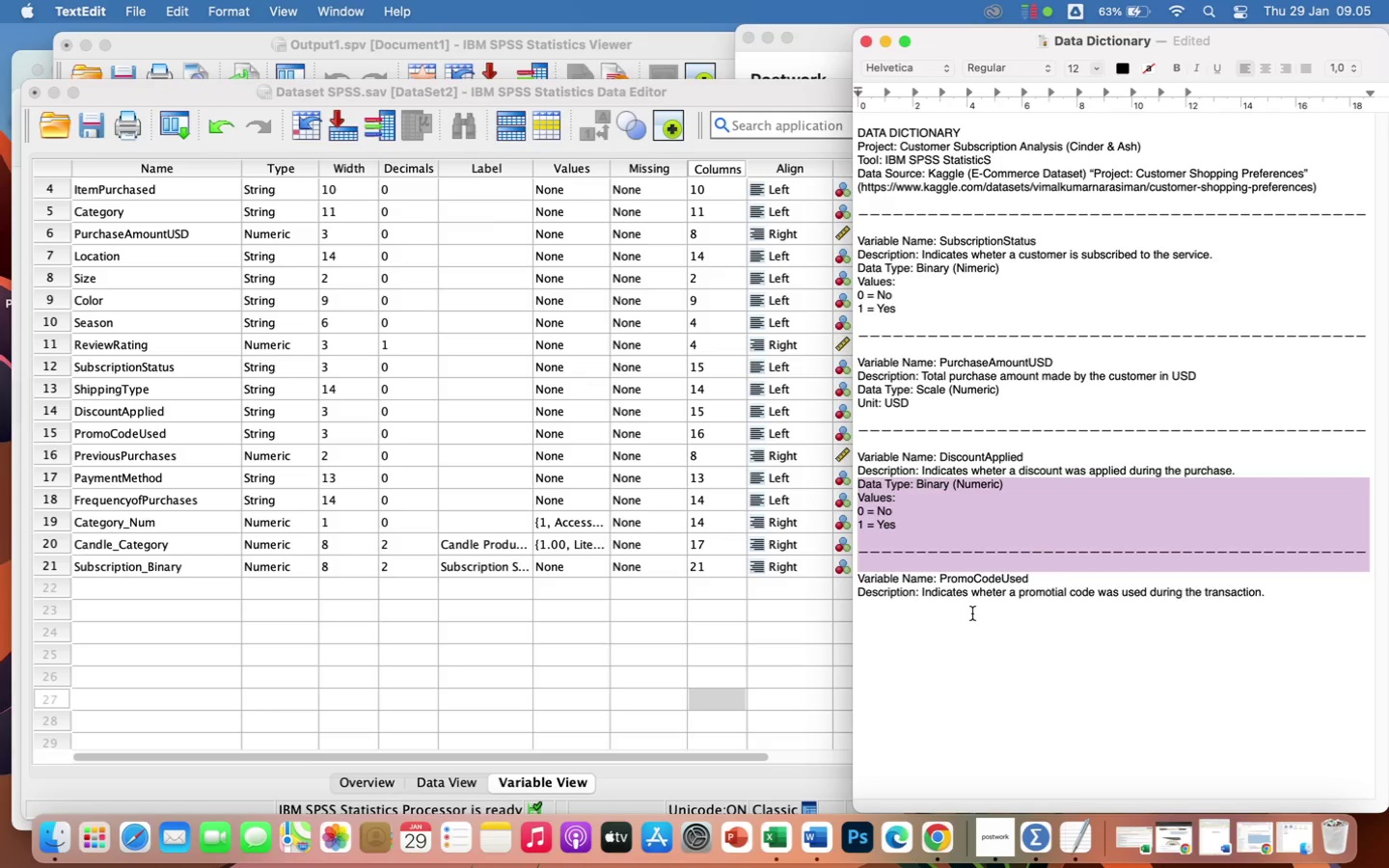 
left_click([967, 616])
 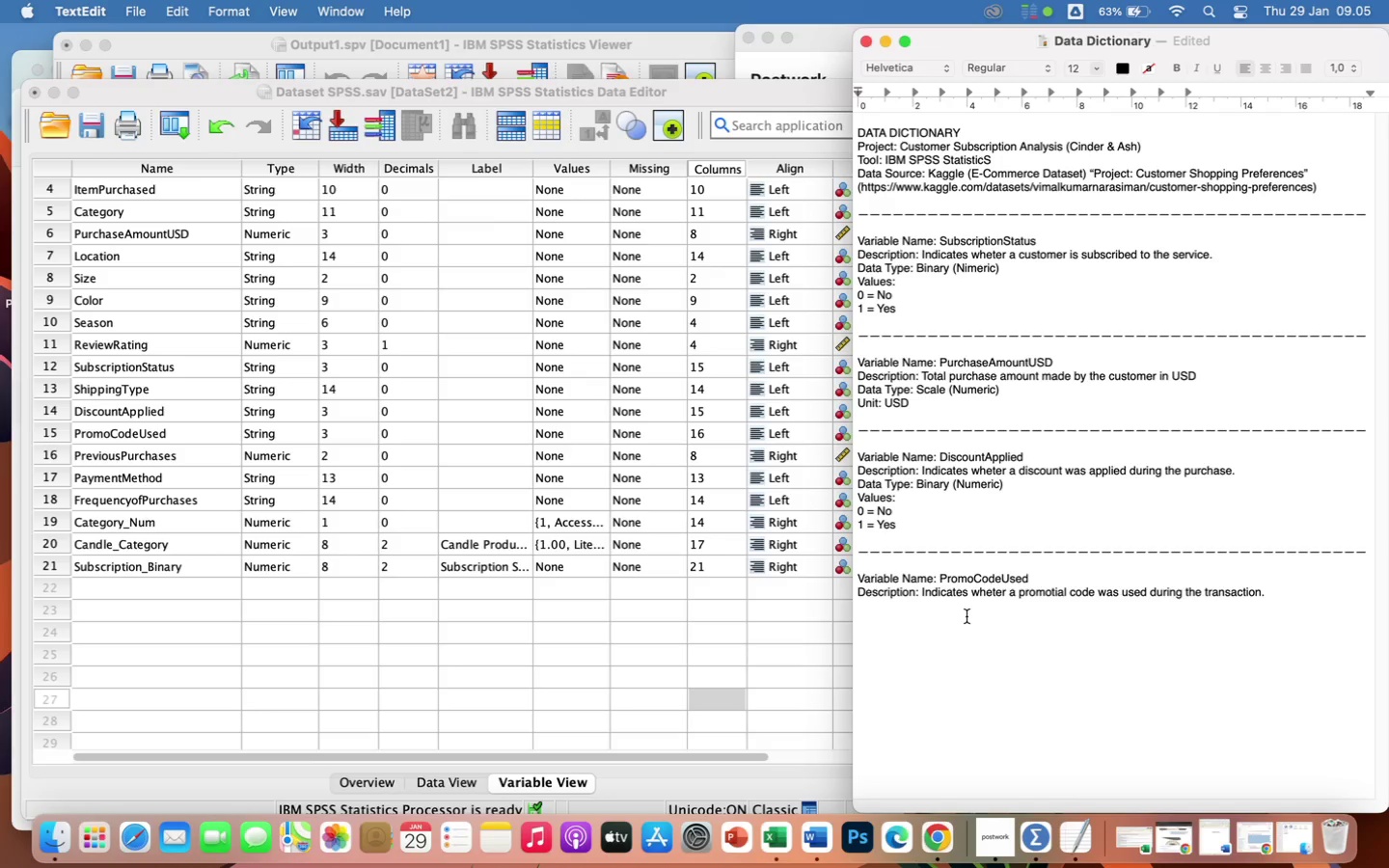 
key(Meta+CommandLeft)
 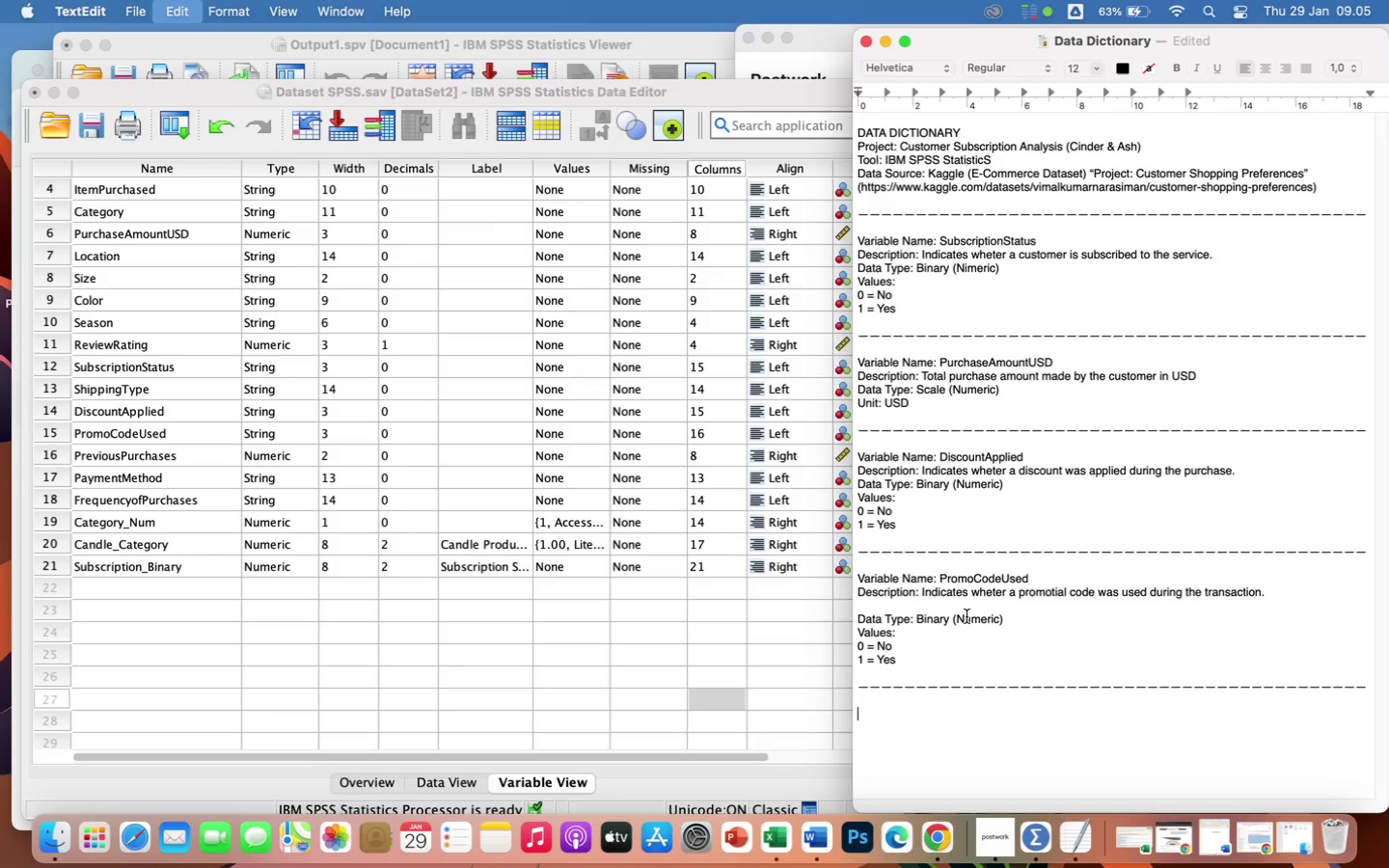 
key(Meta+V)
 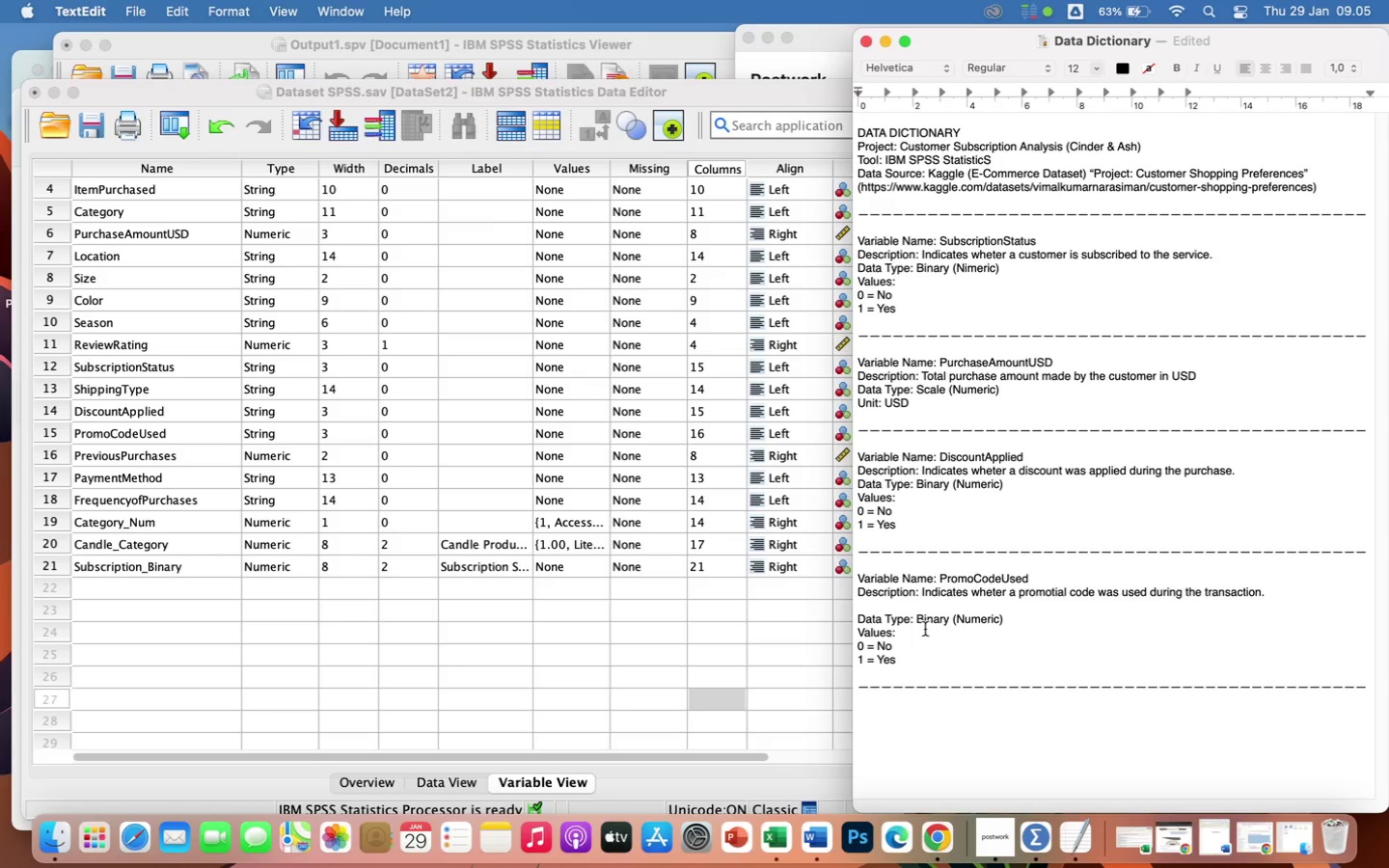 
left_click([918, 609])
 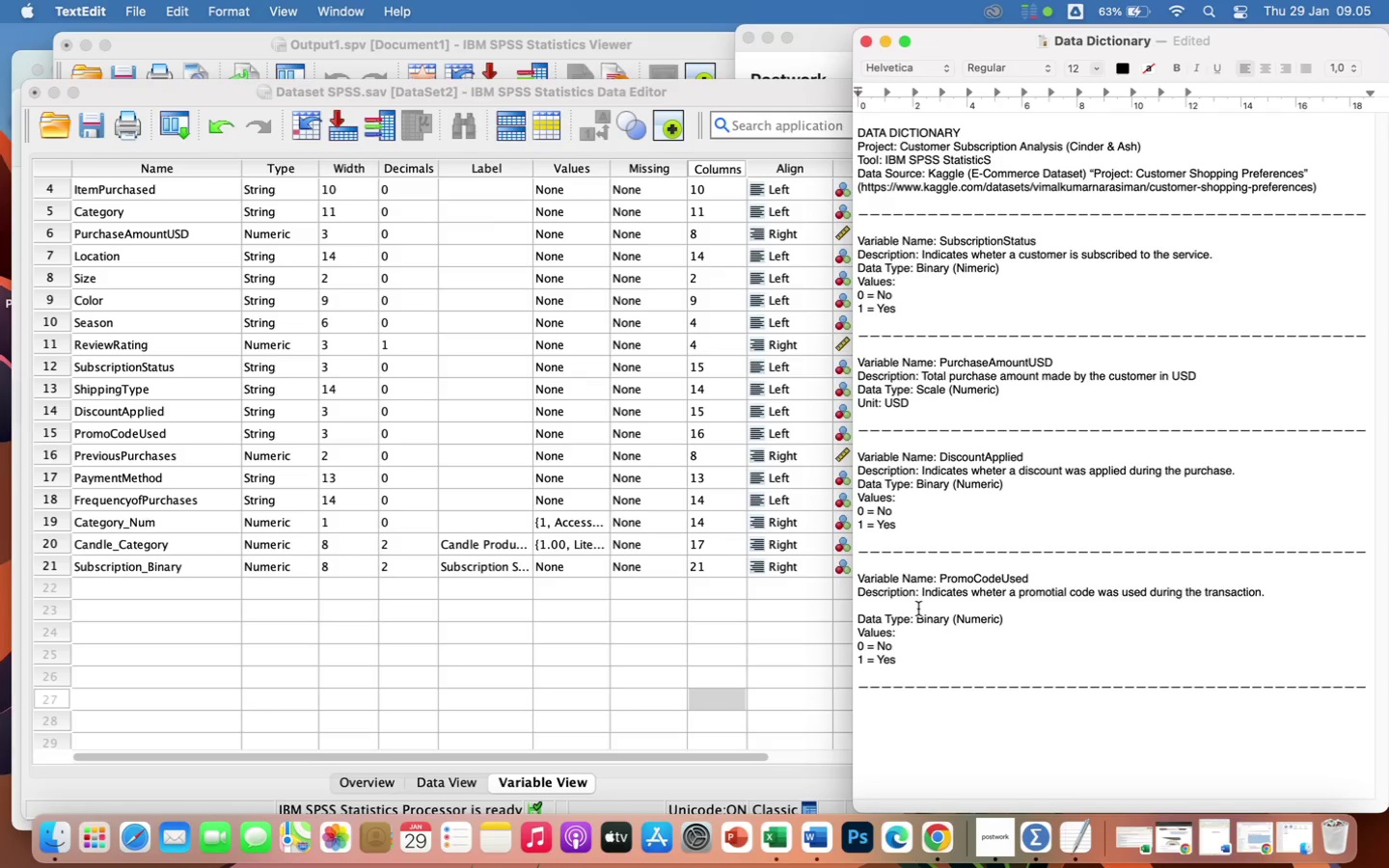 
key(Backspace)
 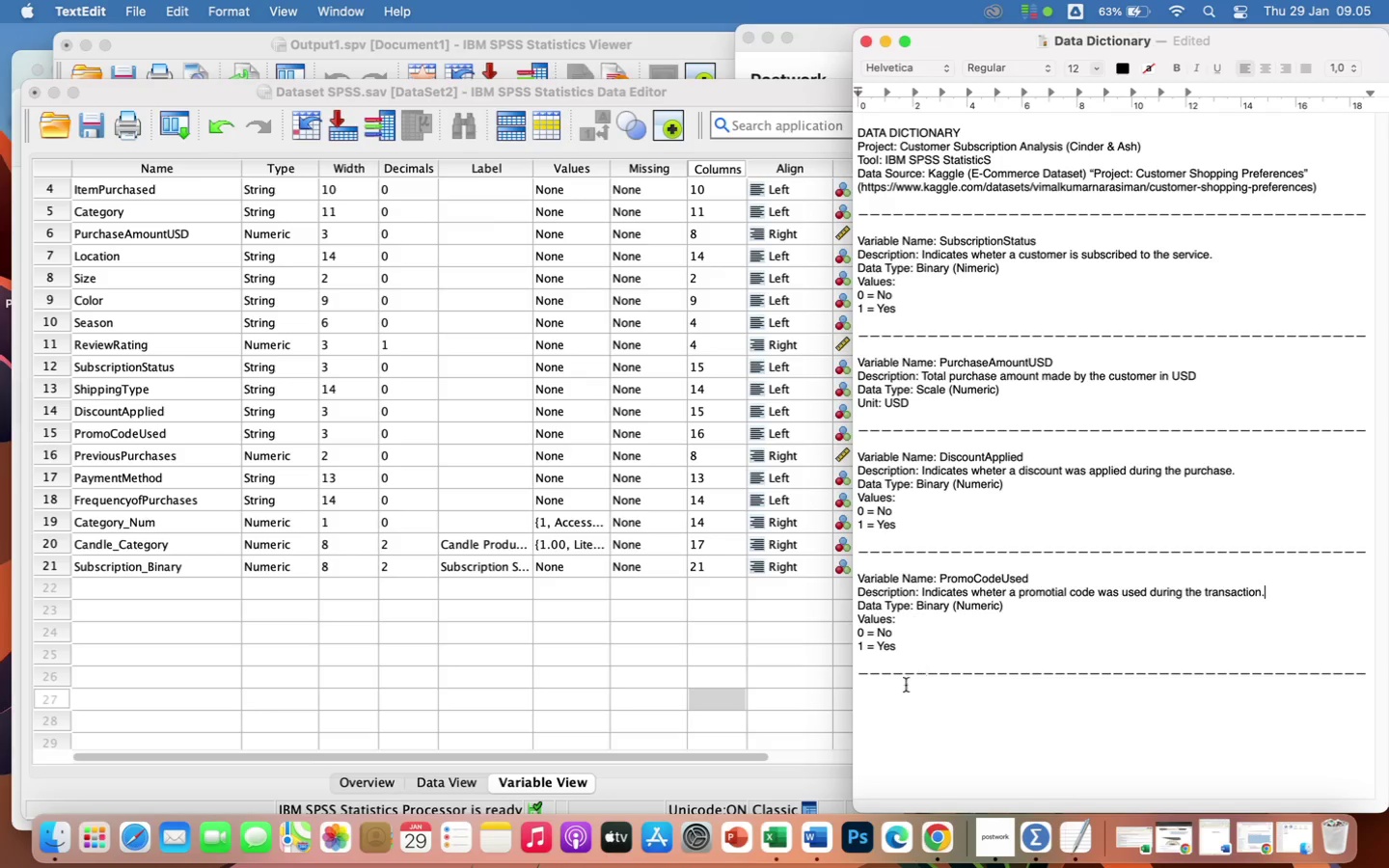 
left_click([896, 691])
 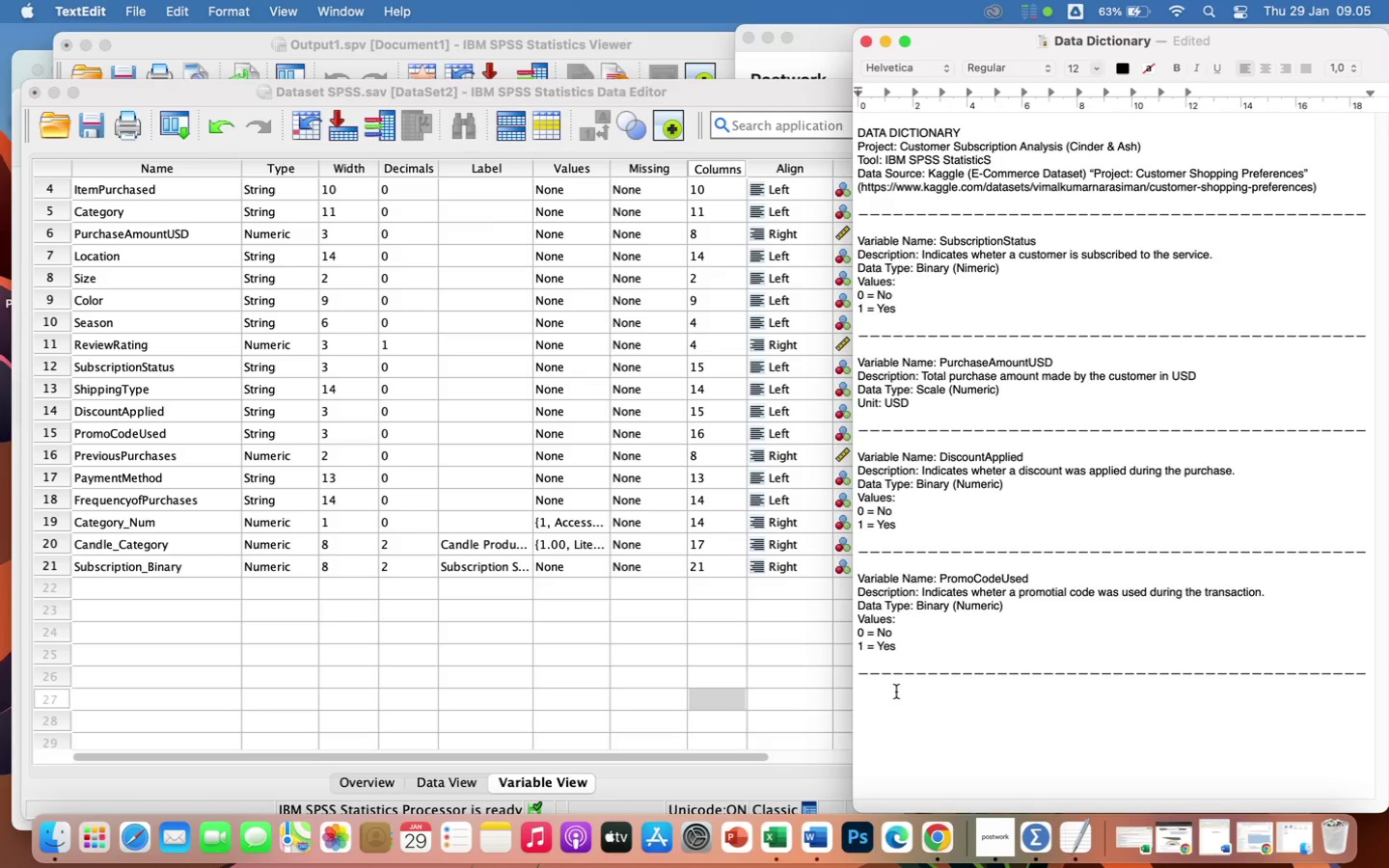 
key(Enter)
 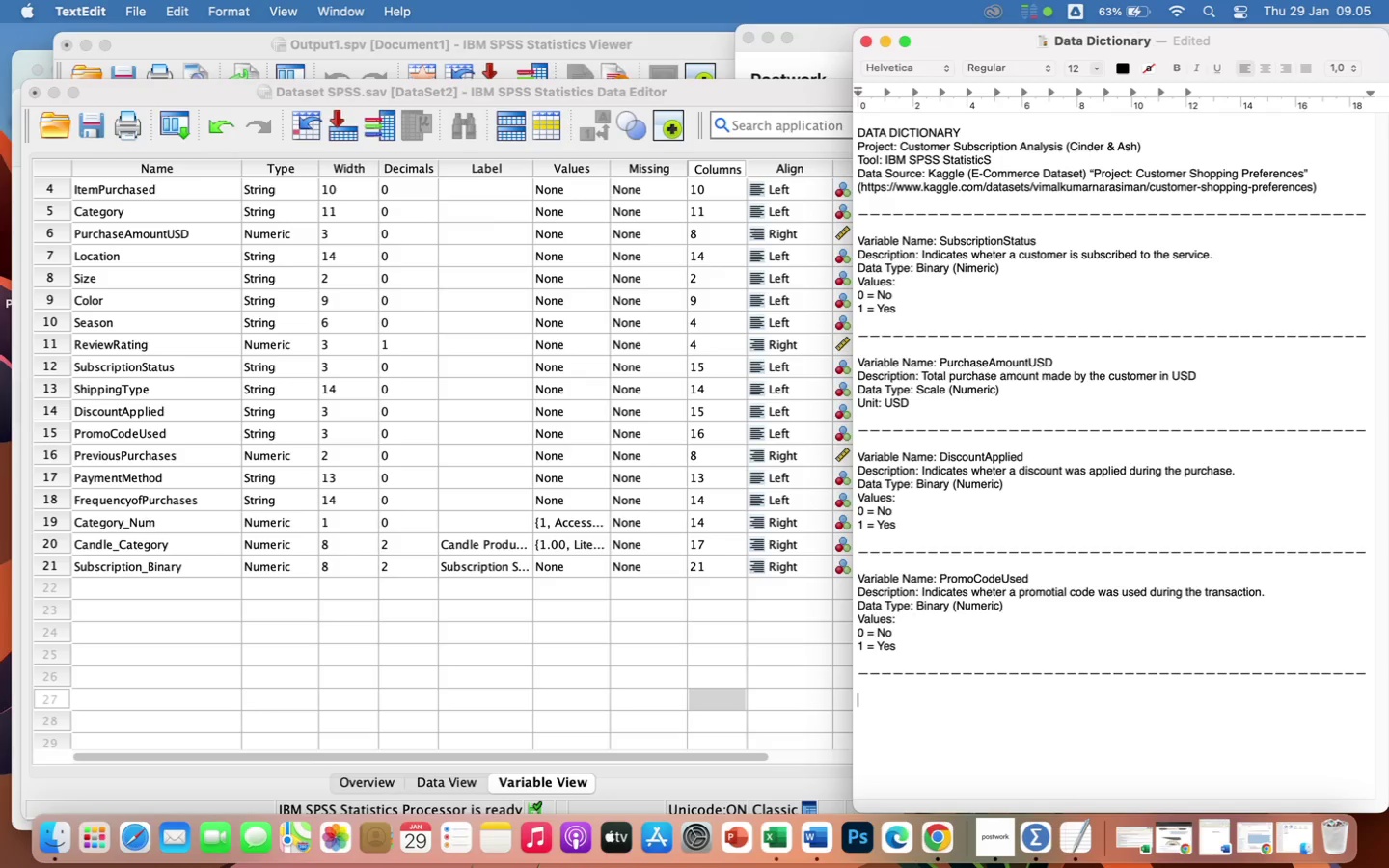 
type(Variable Name: PreviousPurchases)
 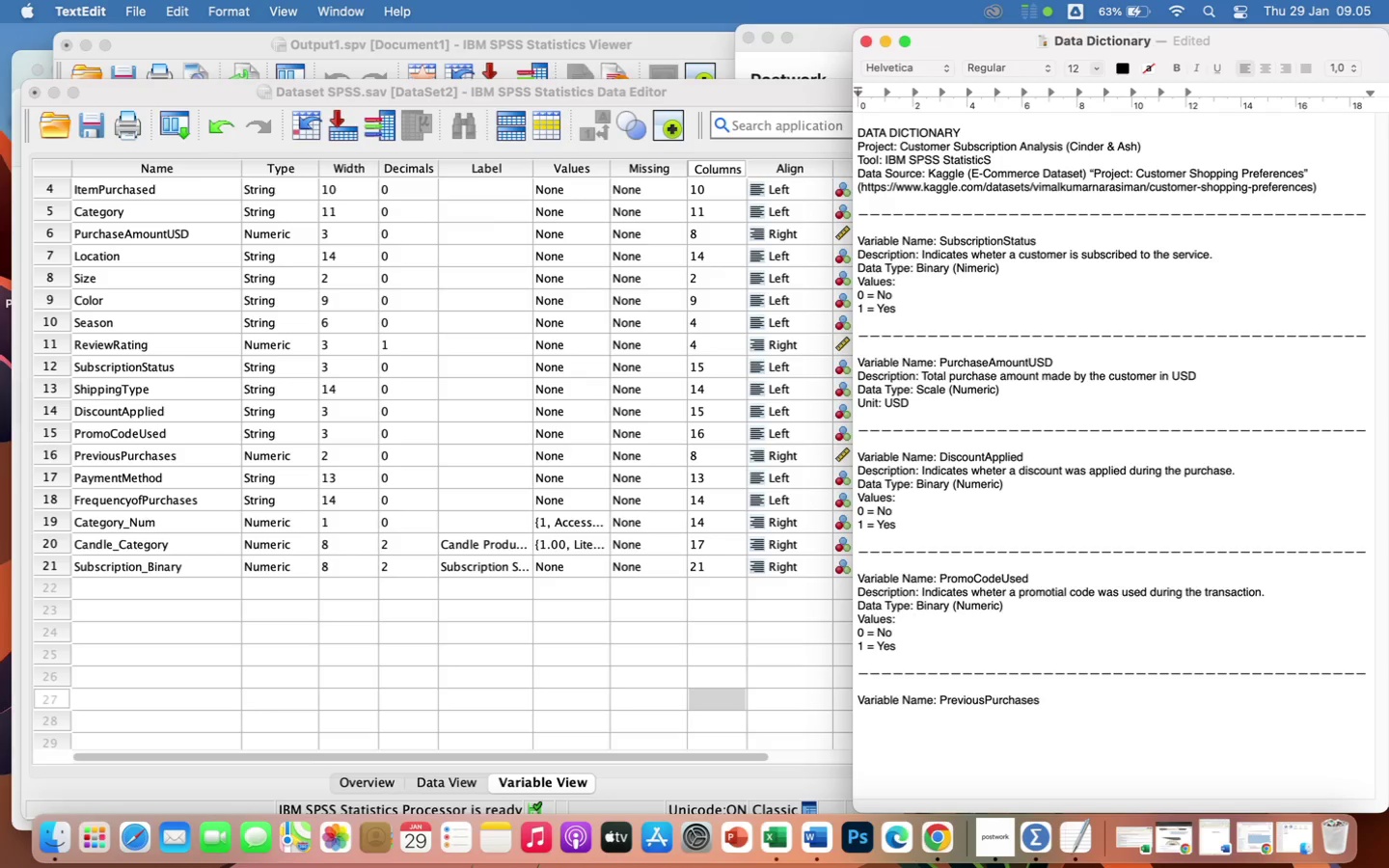 
key(Enter)
 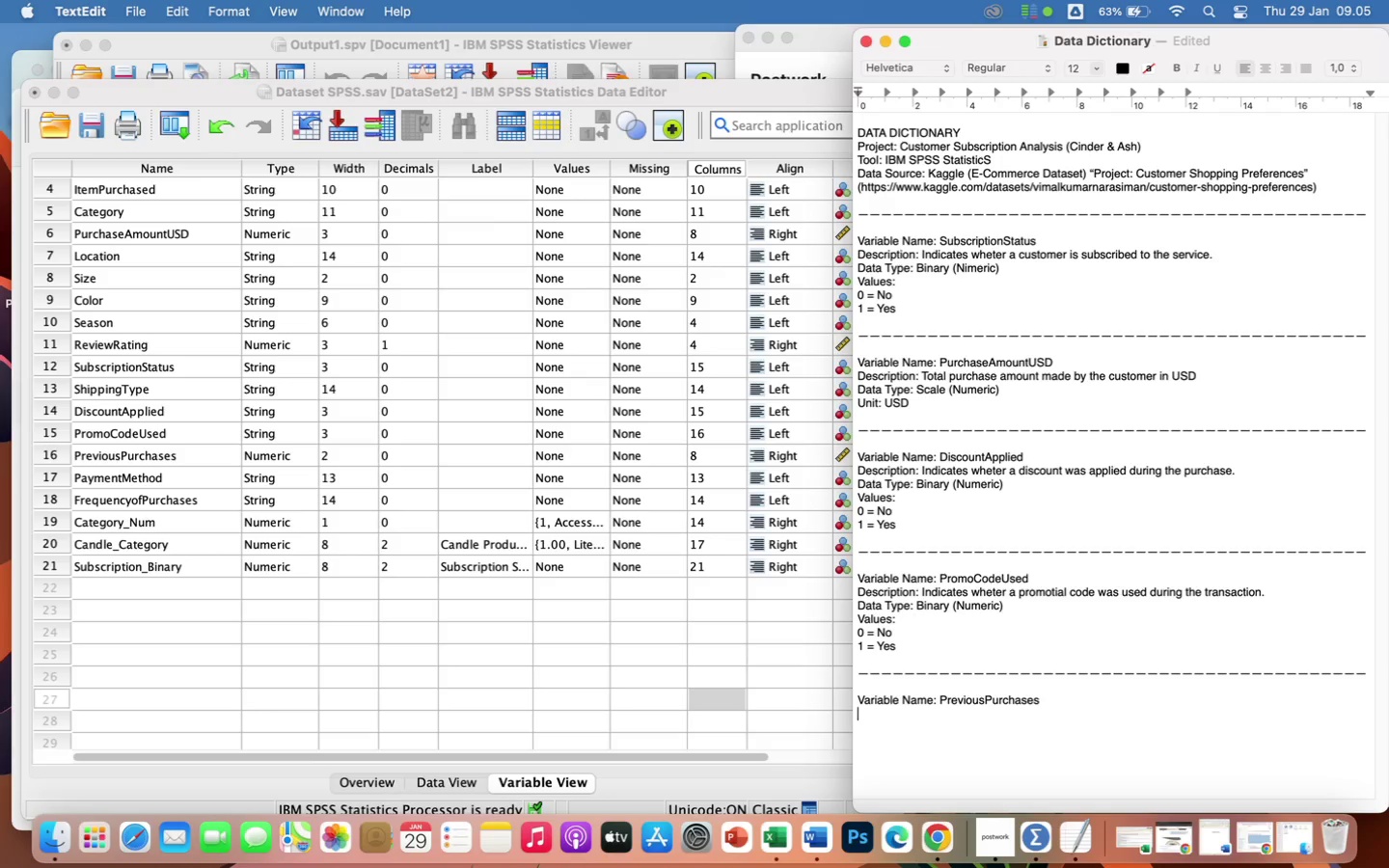 
type(Description: Numberr)
key(Backspace)
type( of previous)
 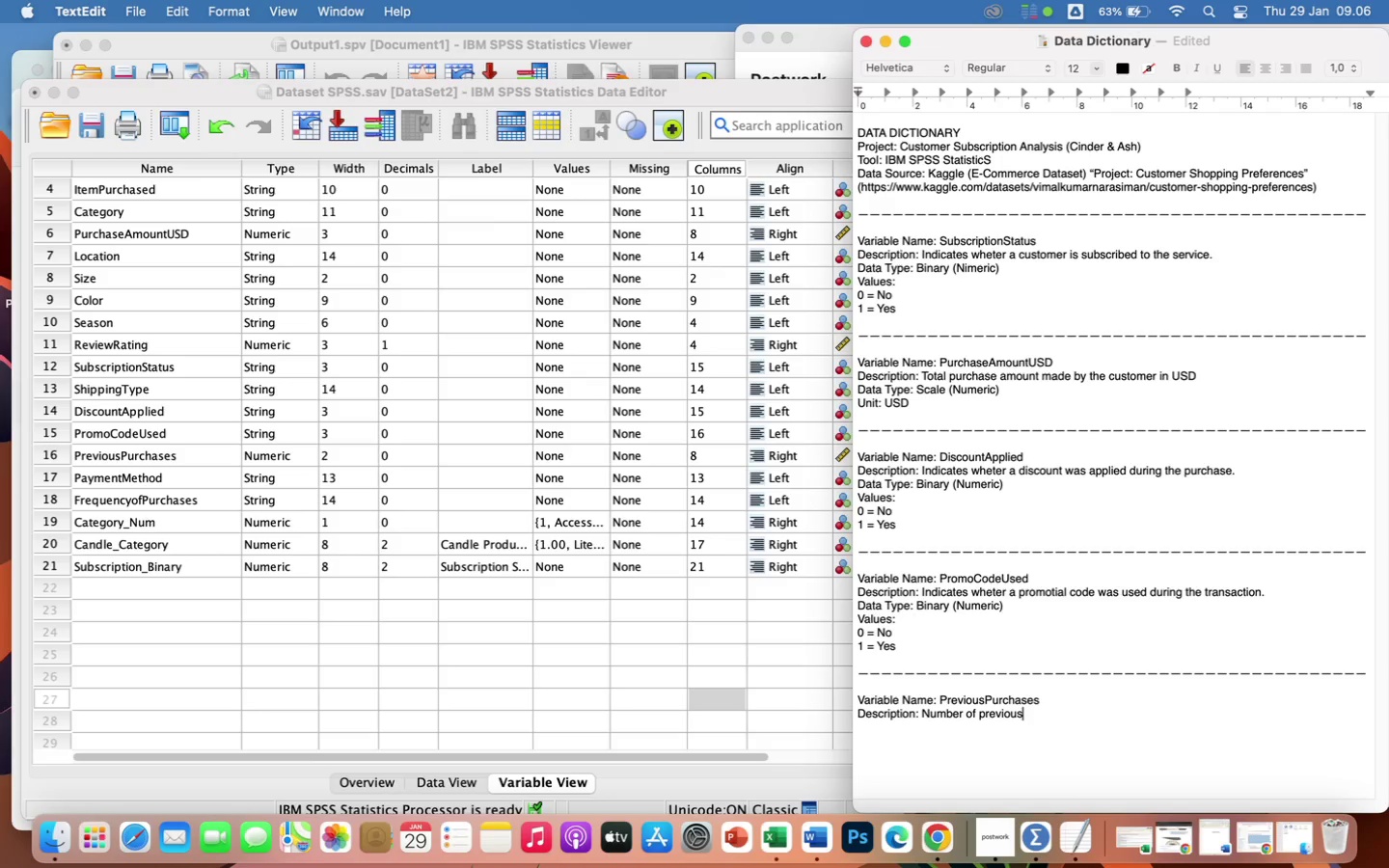 
wait(6.55)
 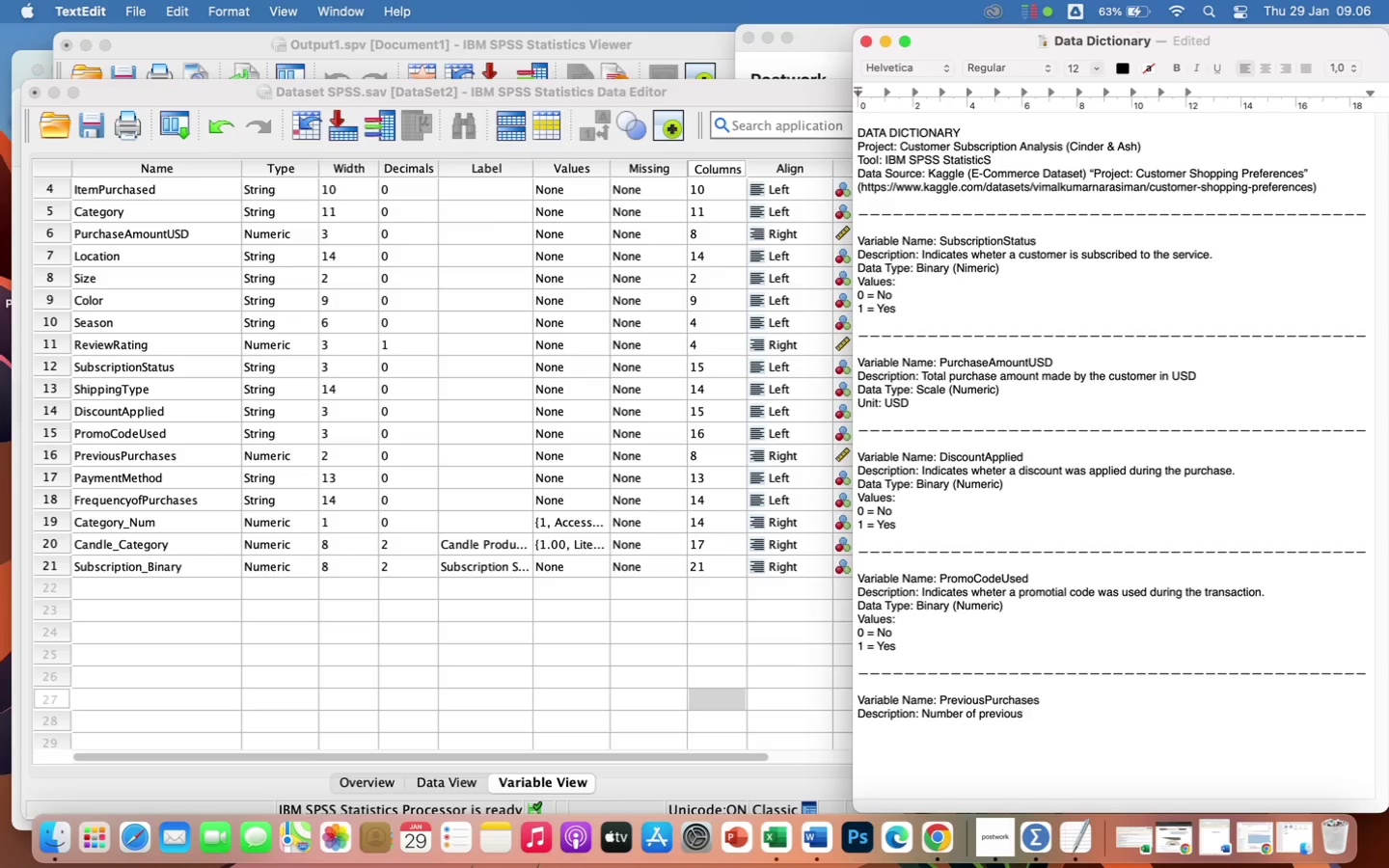 
type( purchases made by the customer.)
 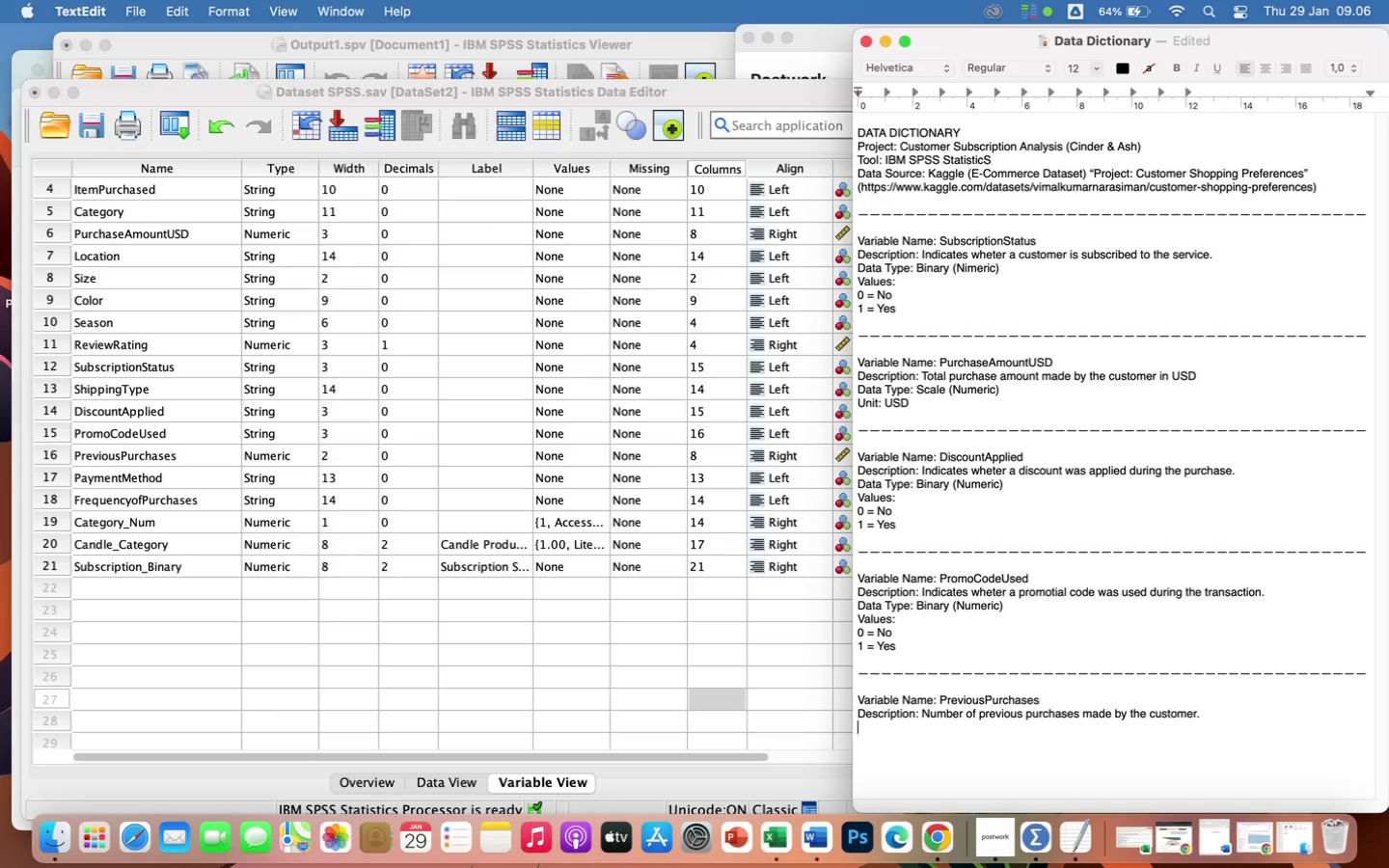 
key(Enter)
 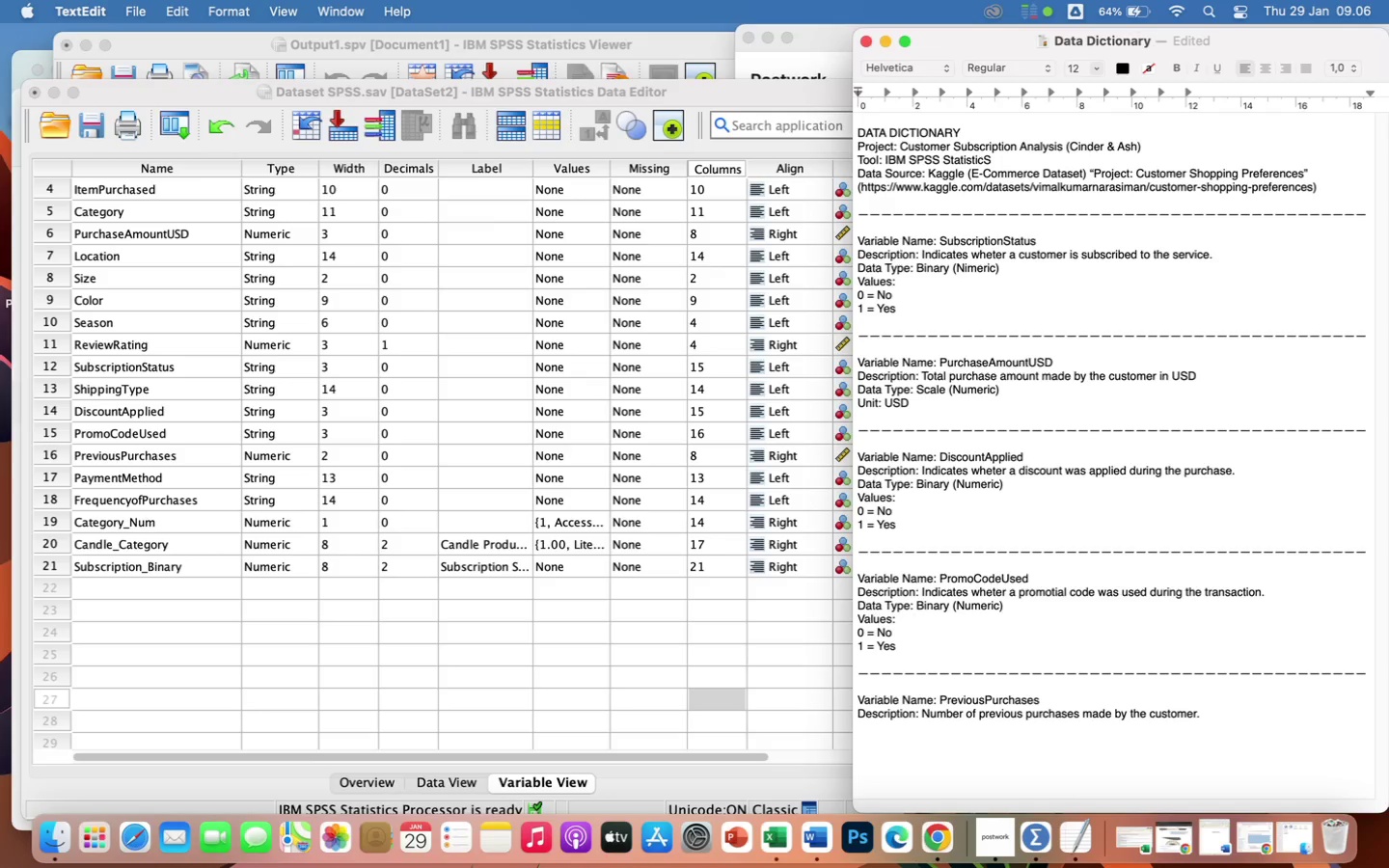 
hold_key(key=ShiftLeft, duration=4.3)
 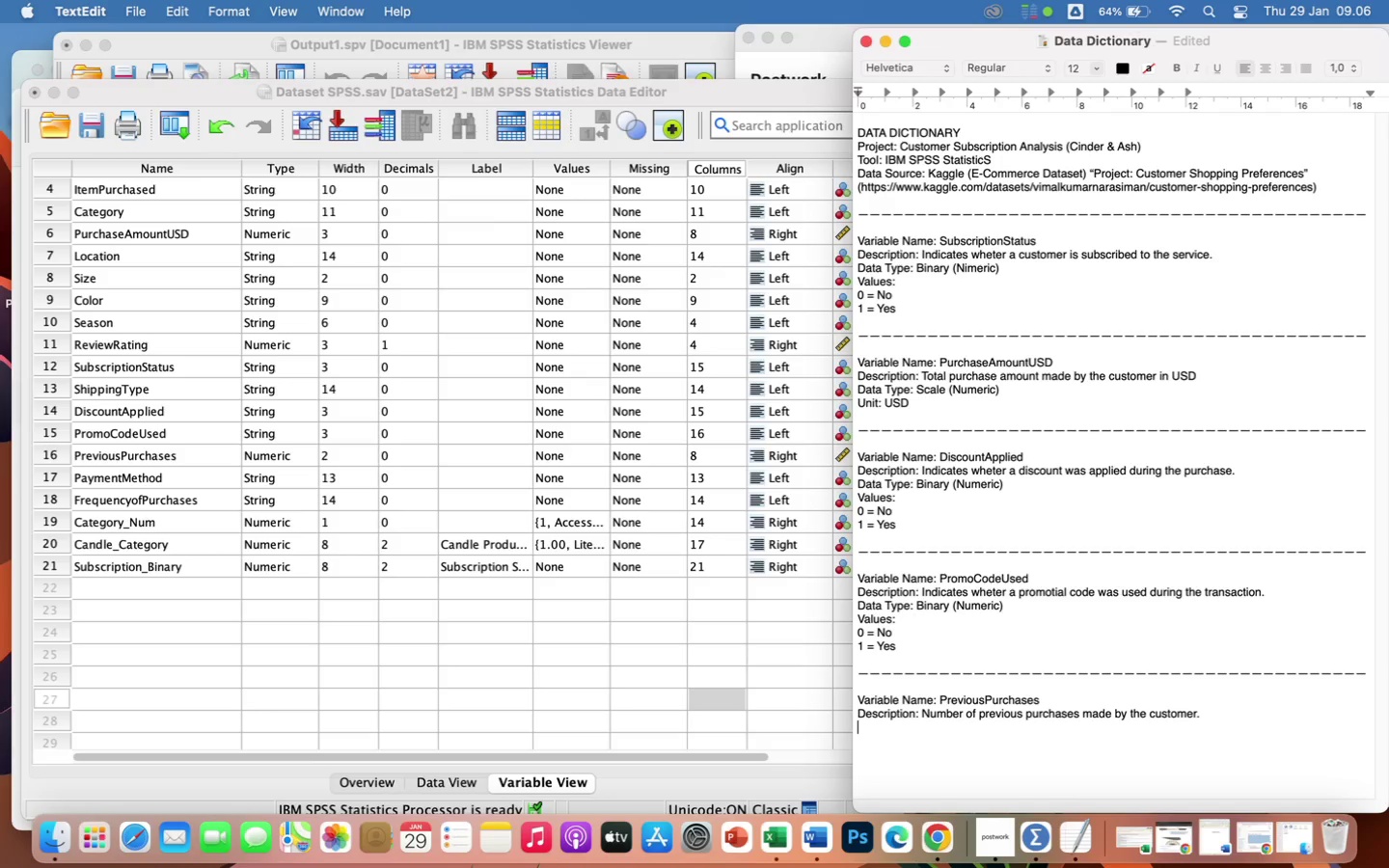 
type(Data Type: Scale)
 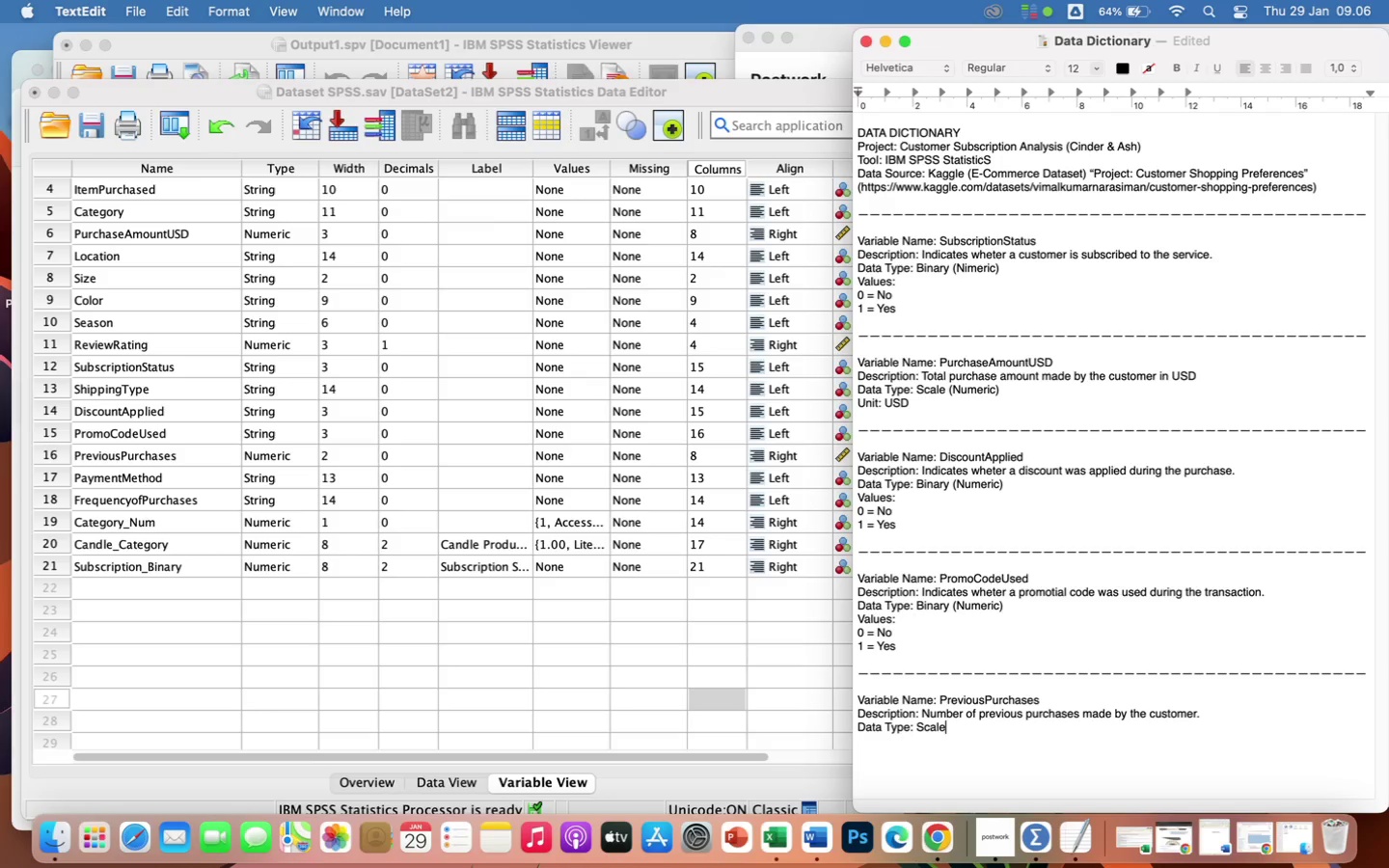 
type( (Numeric))
 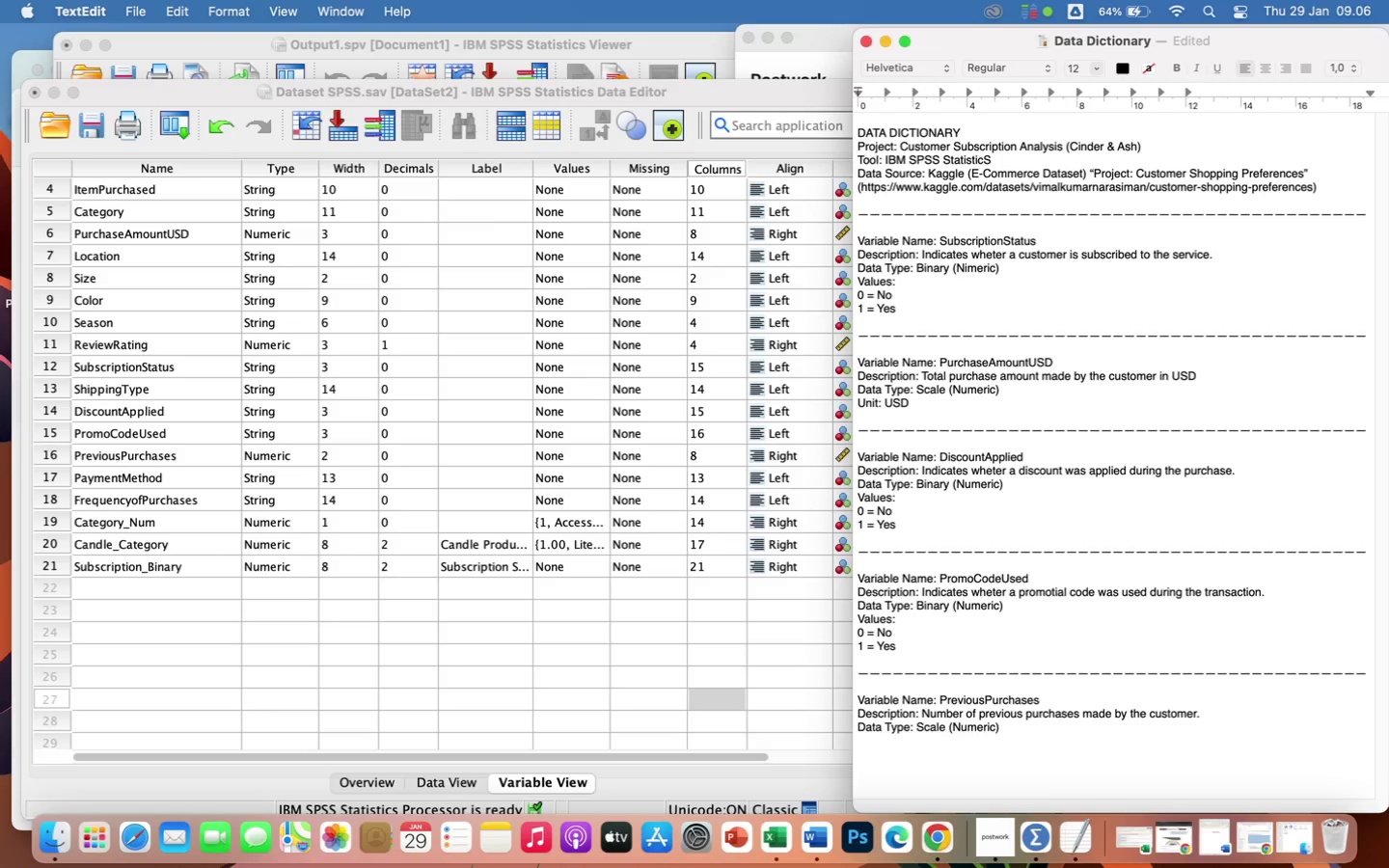 
key(Enter)
 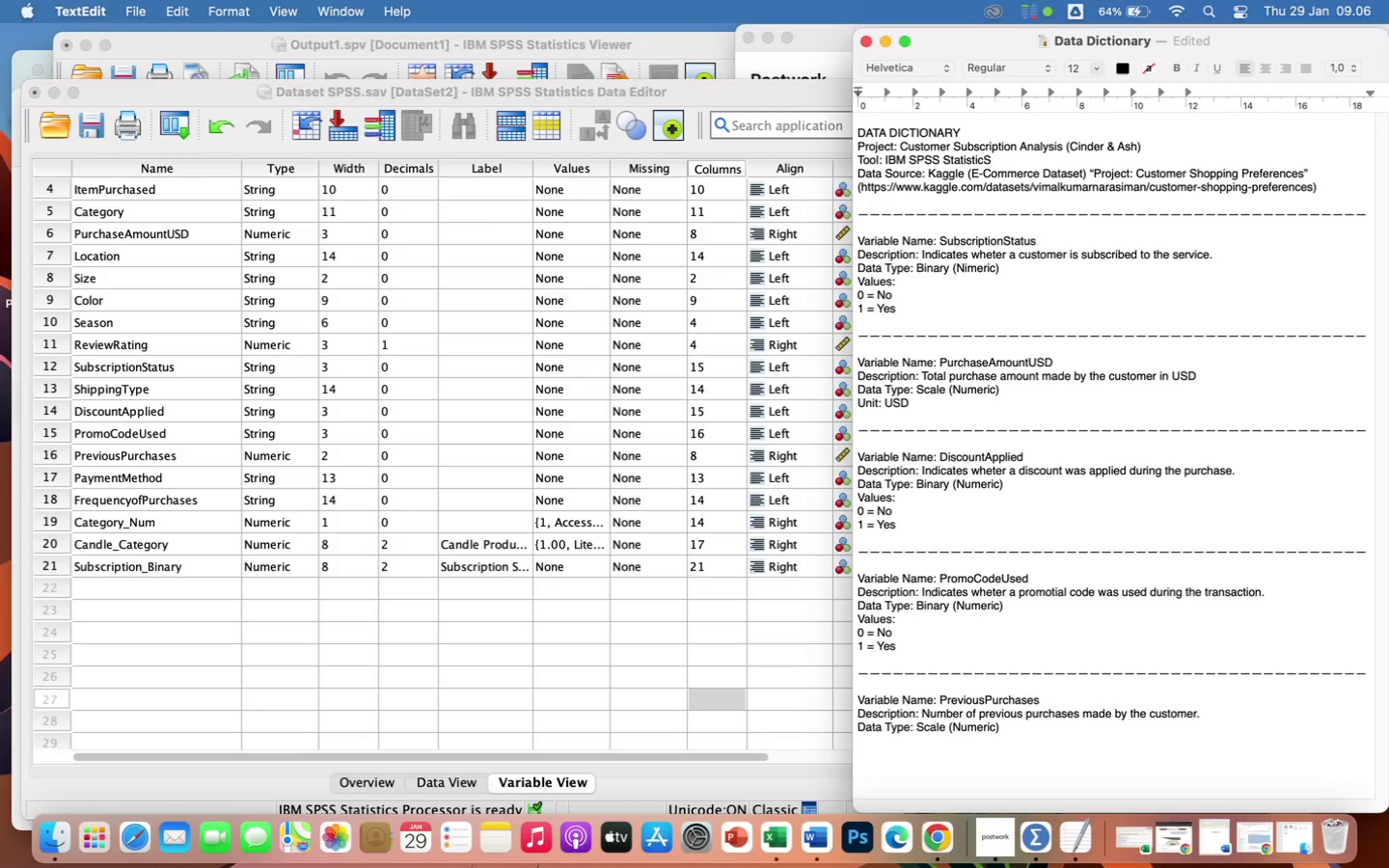 
key(Enter)
 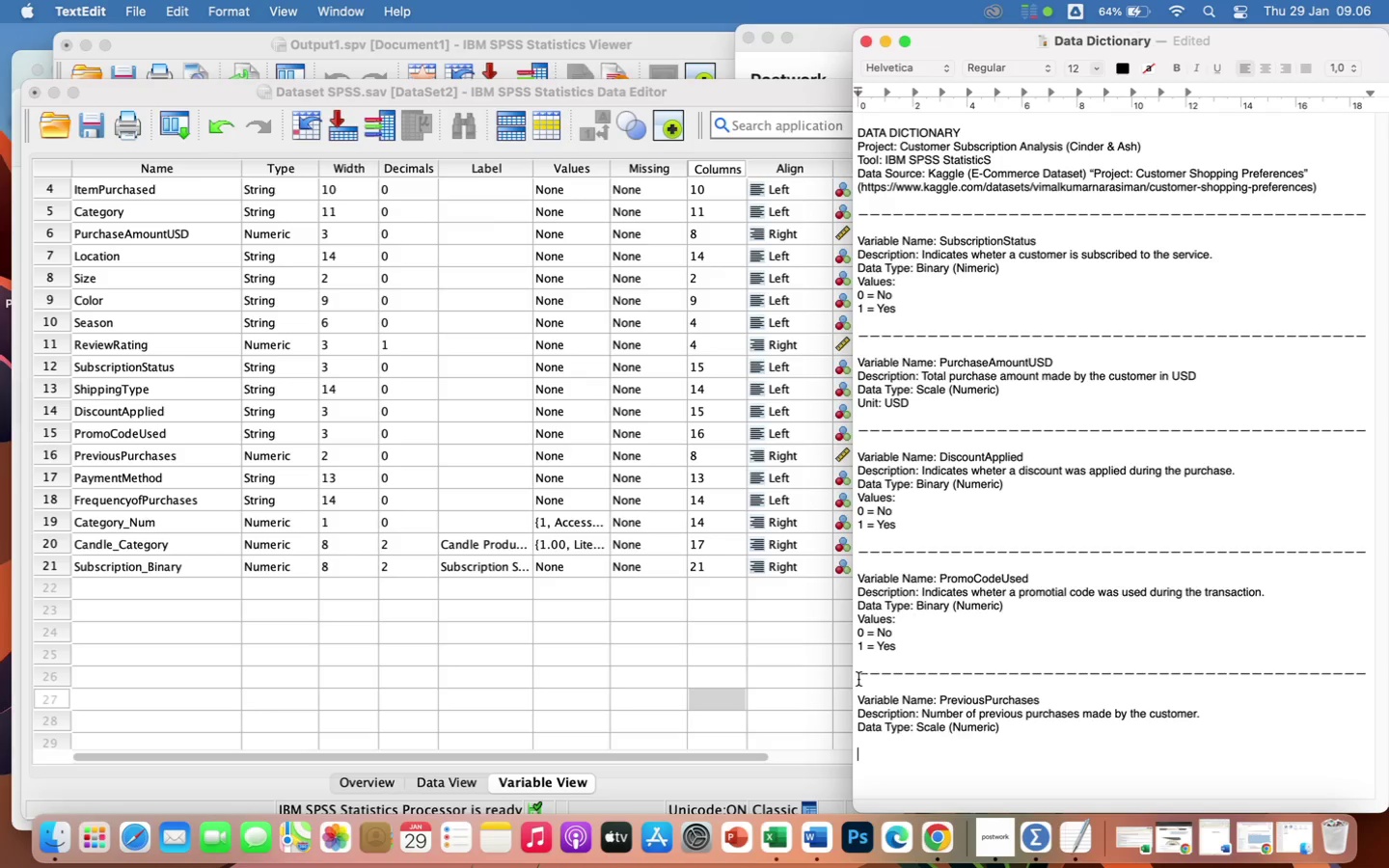 
left_click_drag(start_coordinate=[858, 677], to_coordinate=[1388, 677])
 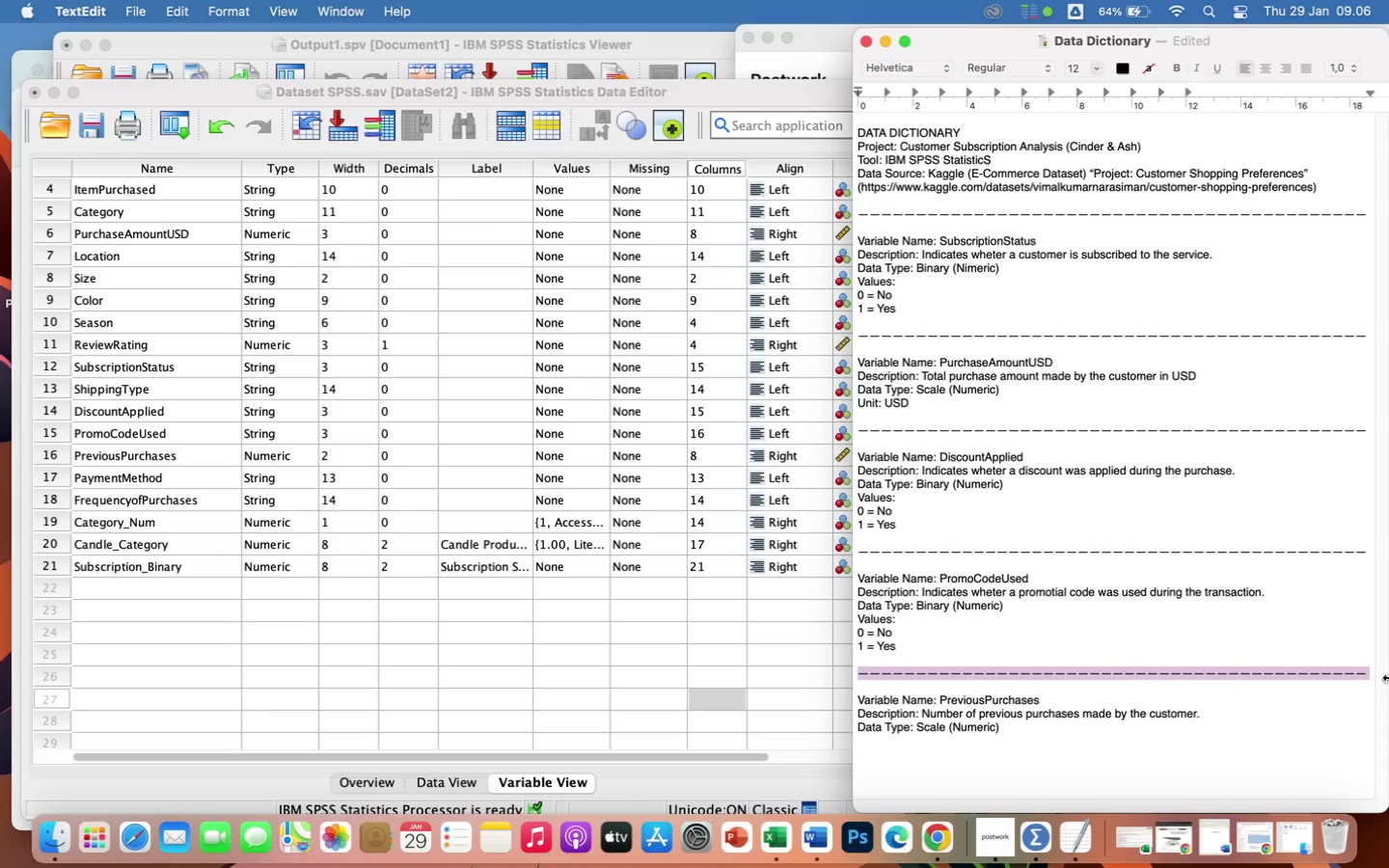 
key(Meta+CommandLeft)
 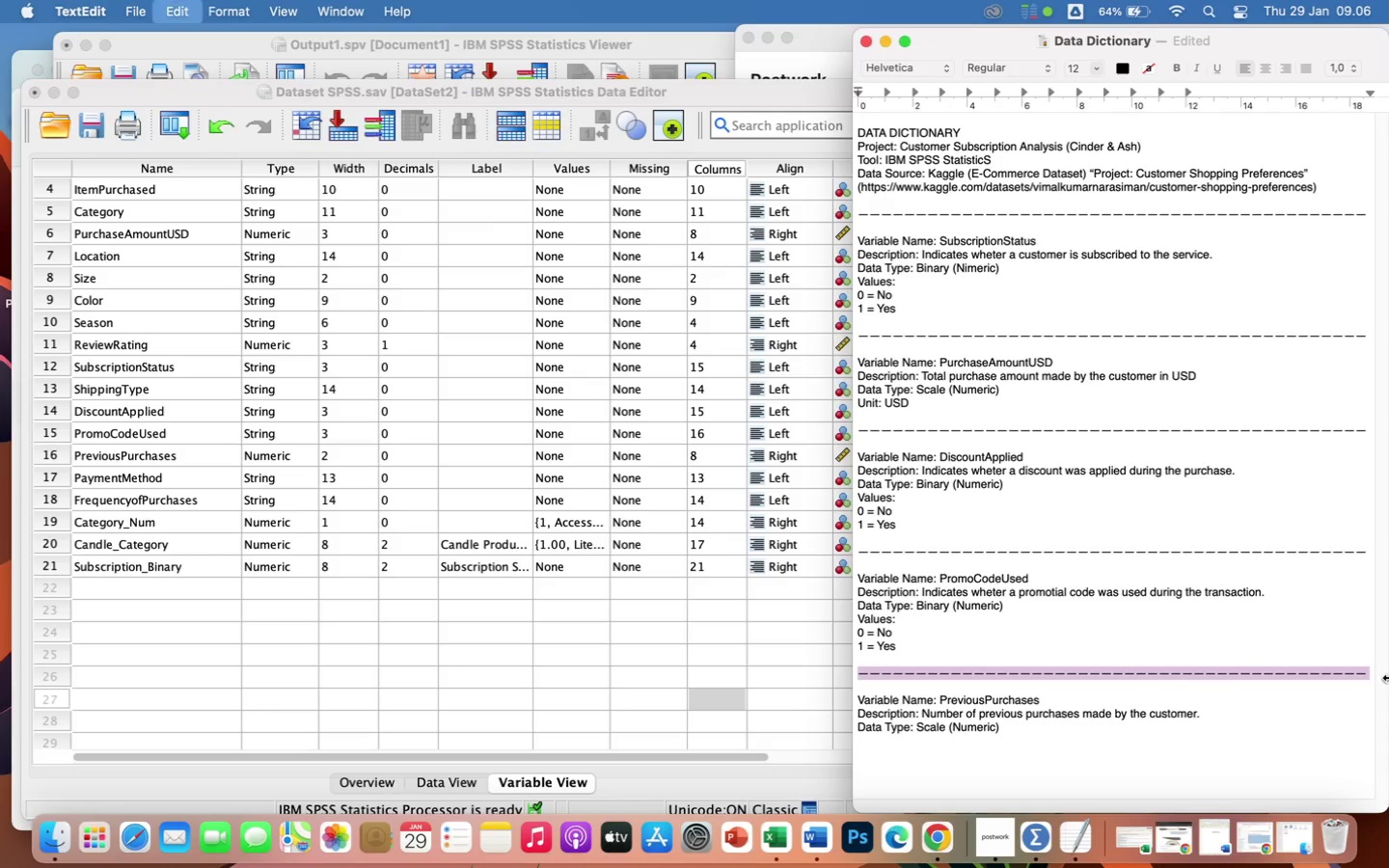 
key(Meta+C)
 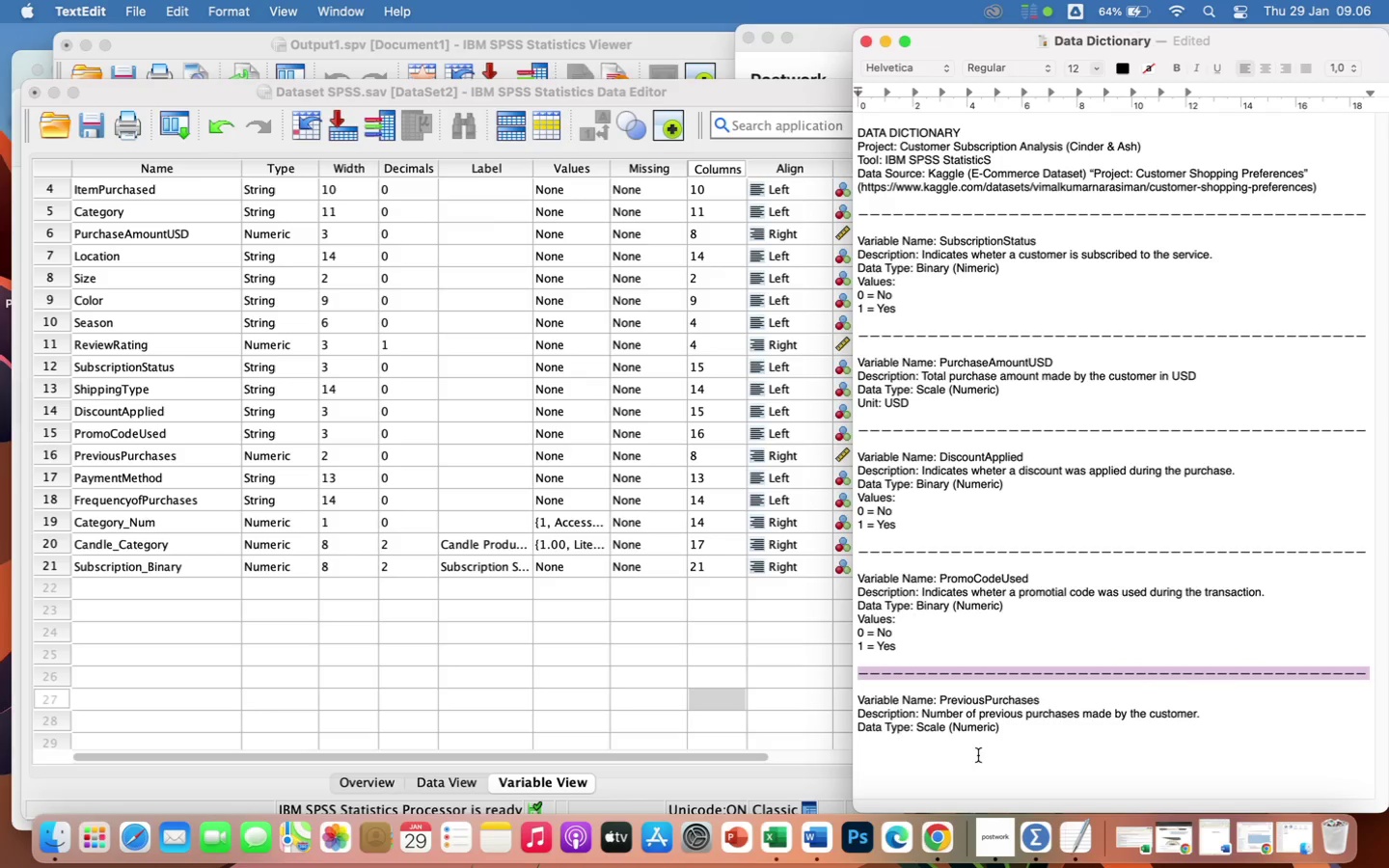 
left_click([971, 759])
 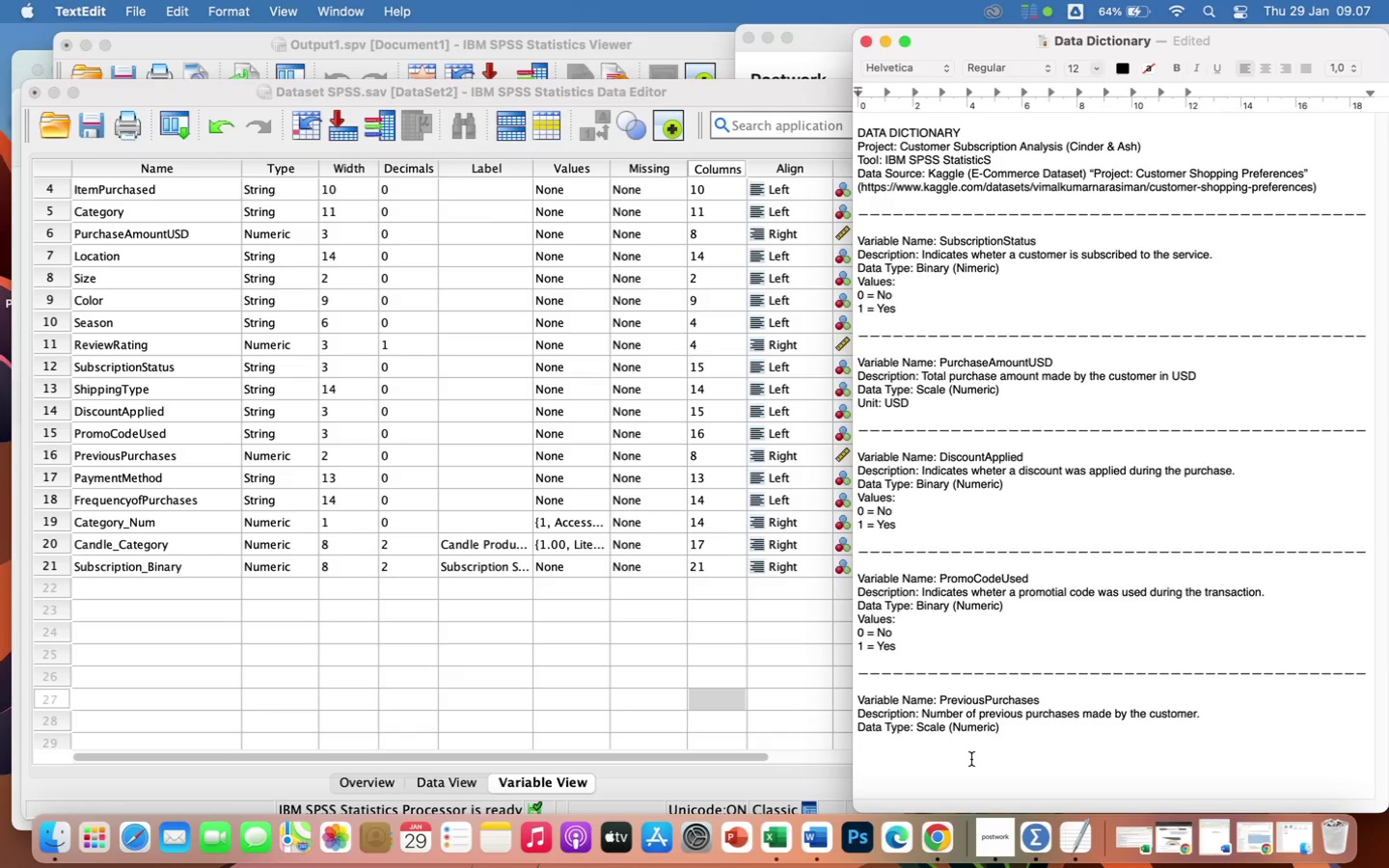 
key(Meta+CommandLeft)
 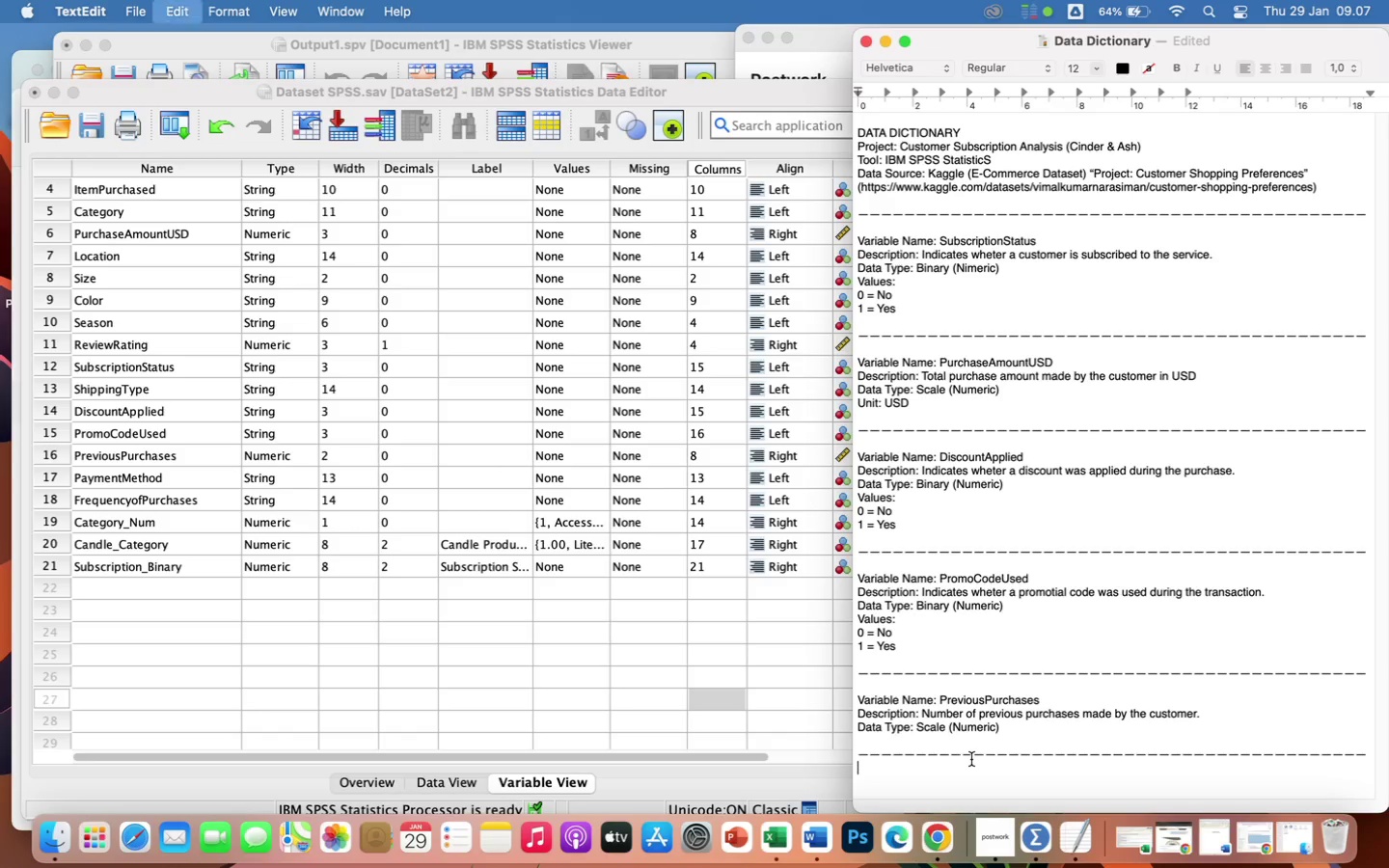 
key(Meta+V)
 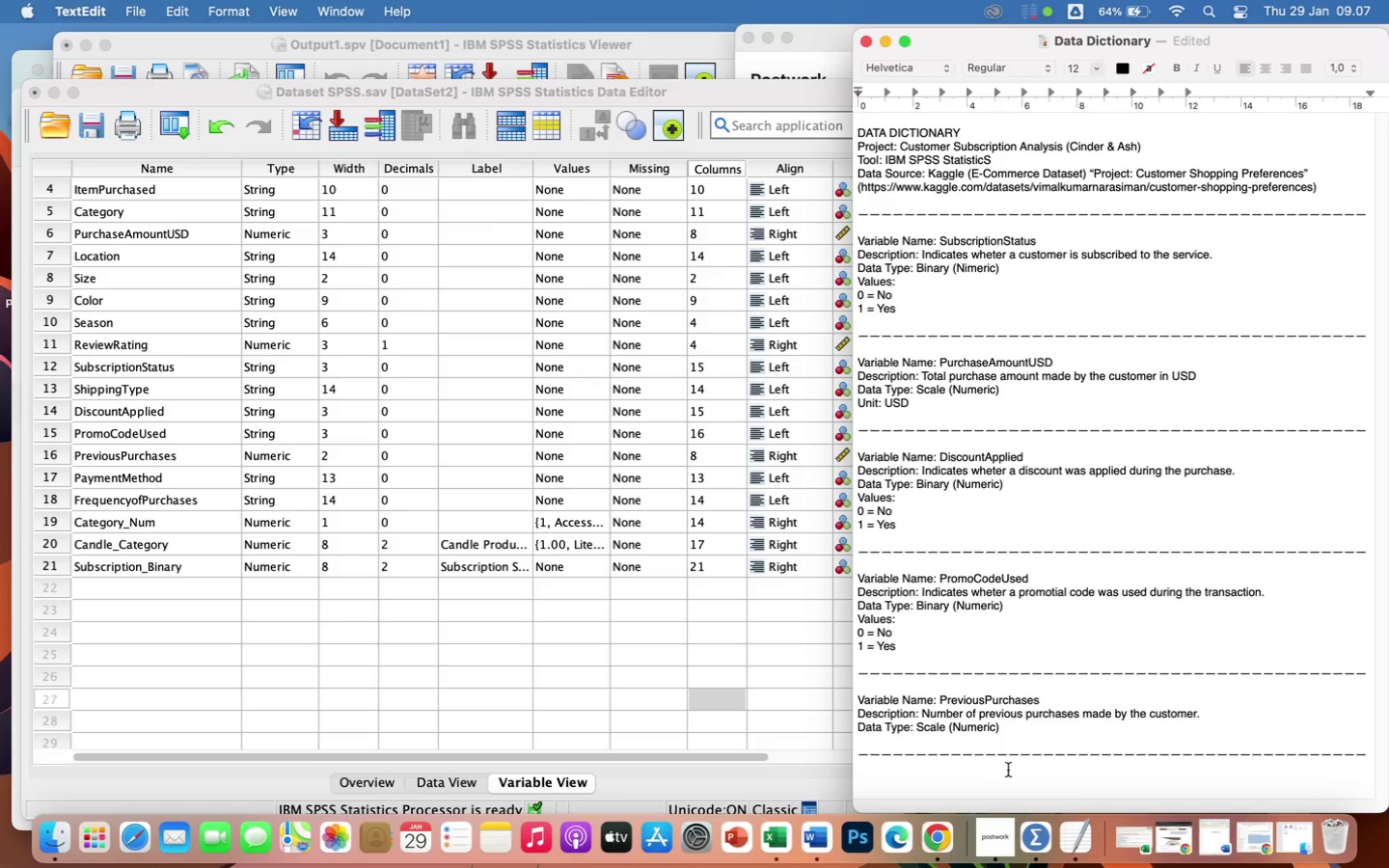 
scroll: coordinate [1011, 770], scroll_direction: down, amount: 39.0
 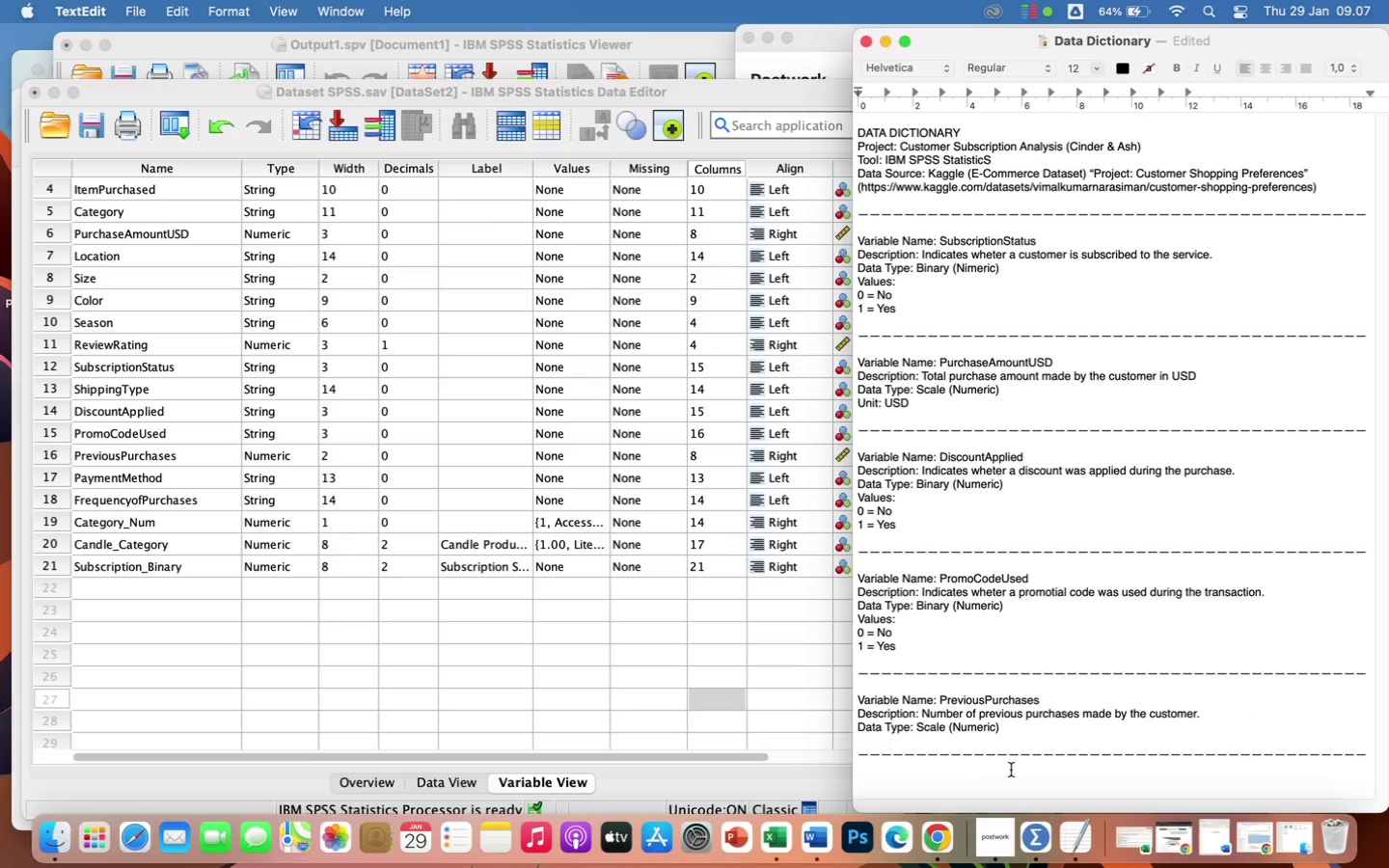 
key(Enter)
 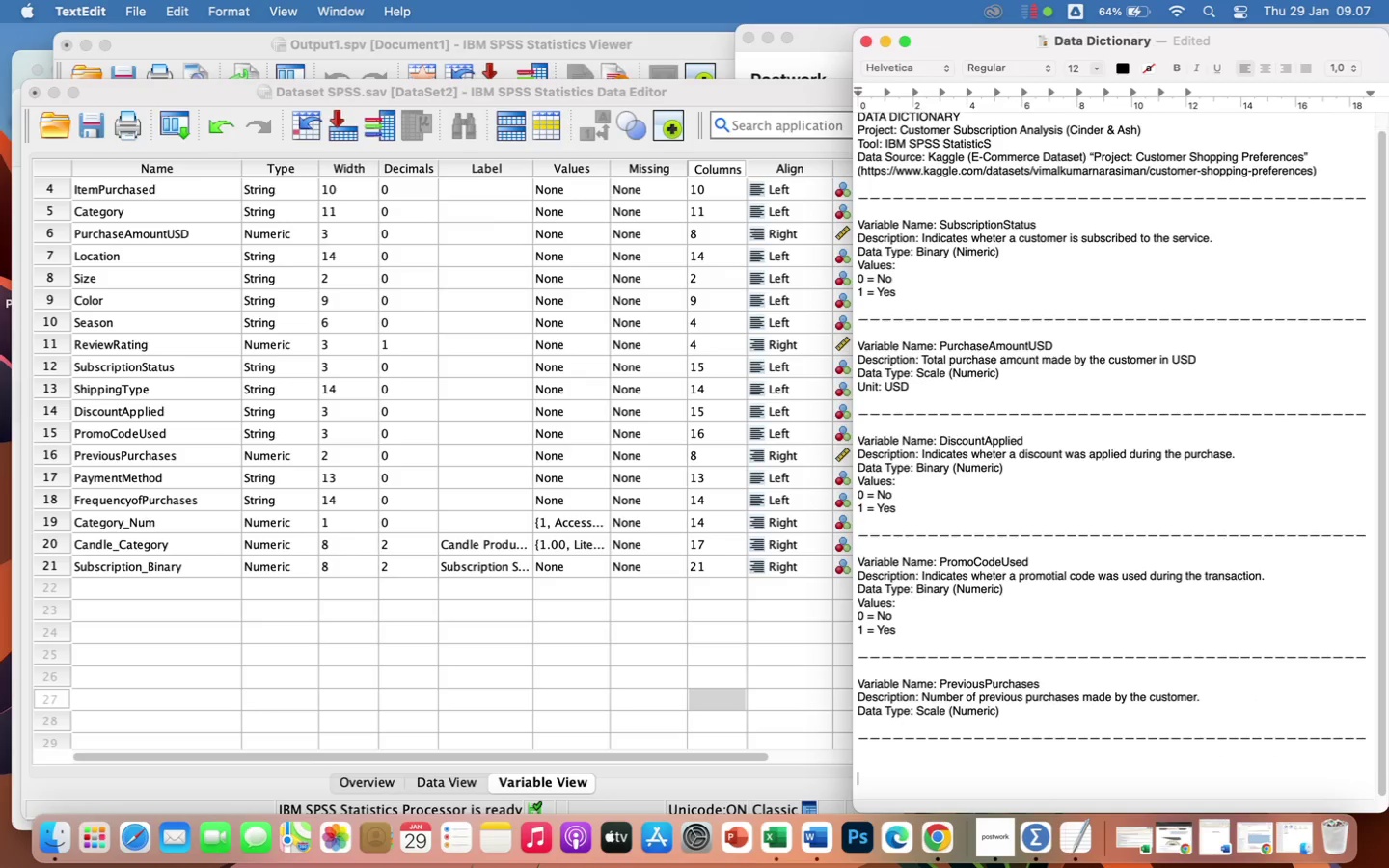 
key(Enter)
 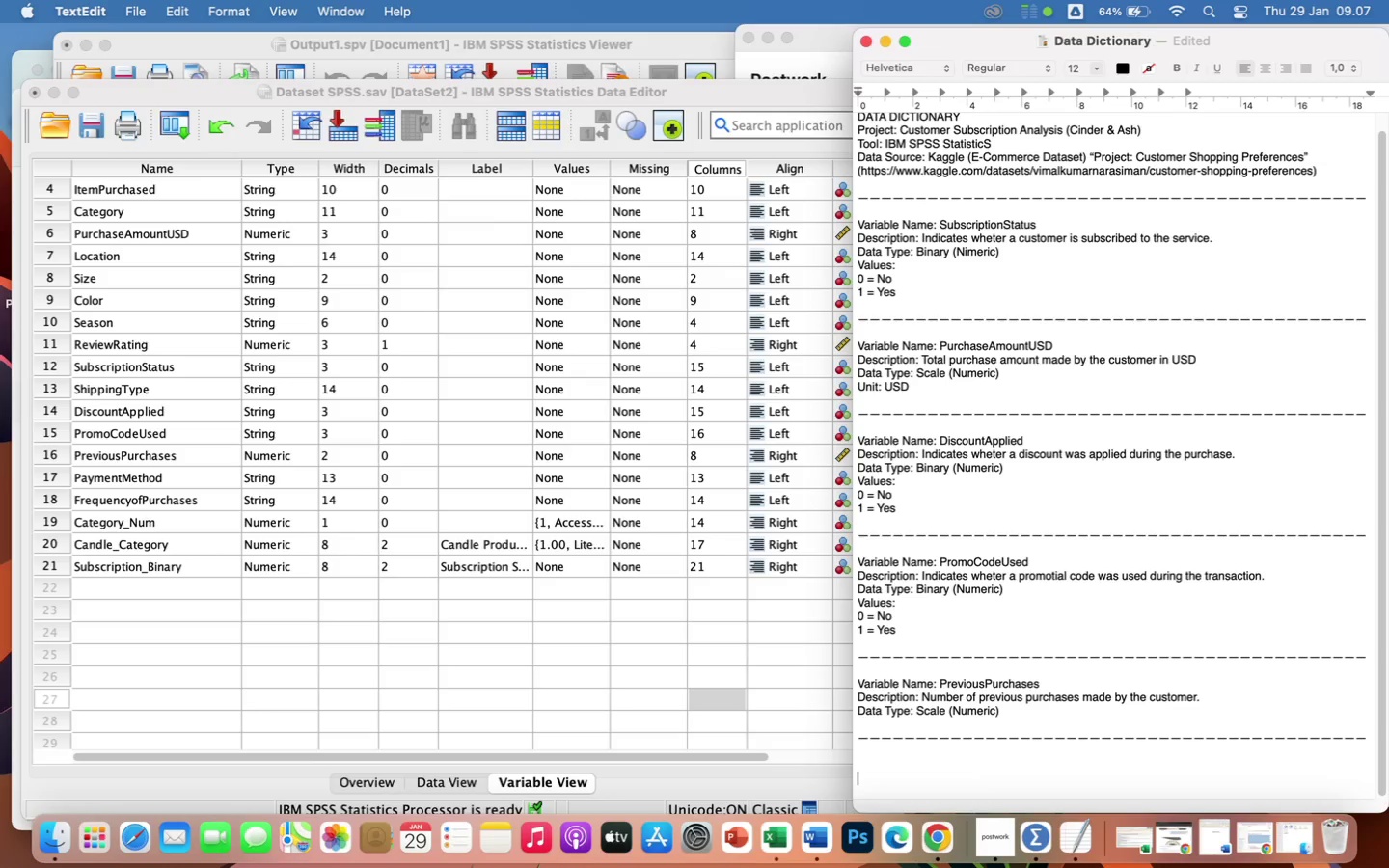 
key(Backspace)
 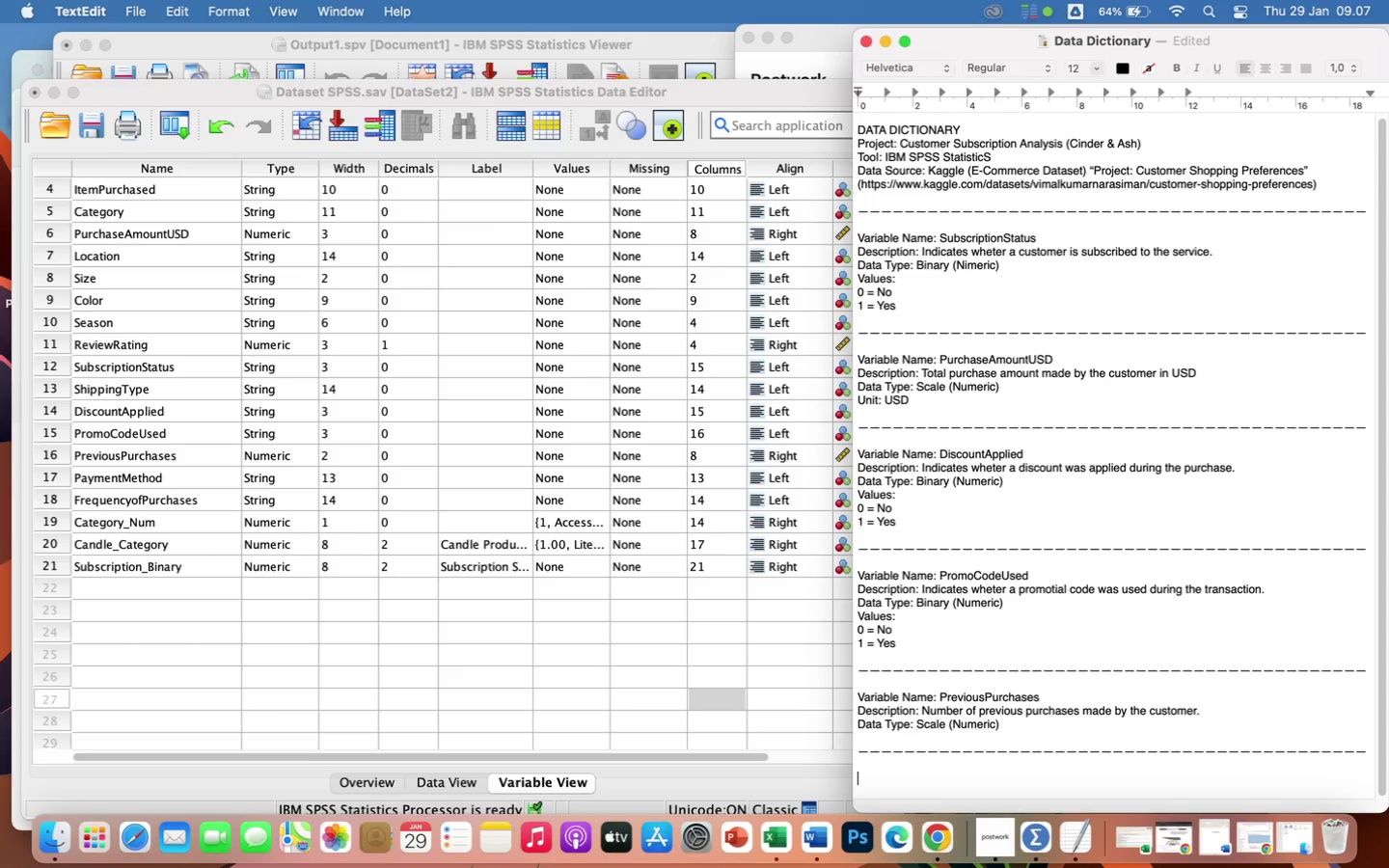 
hold_key(key=ShiftLeft, duration=1.01)
 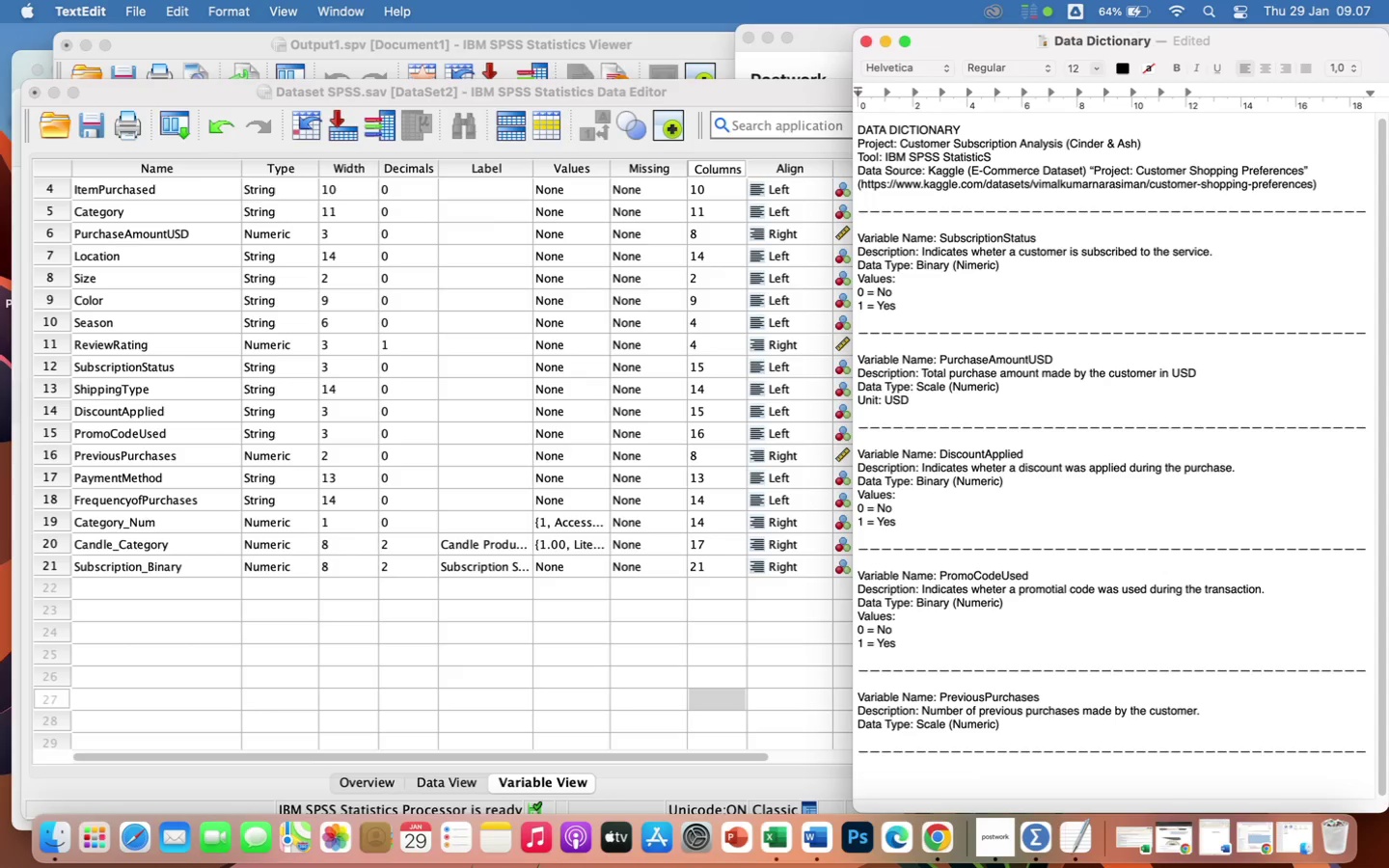 
type(Variable Name: Frequency)
 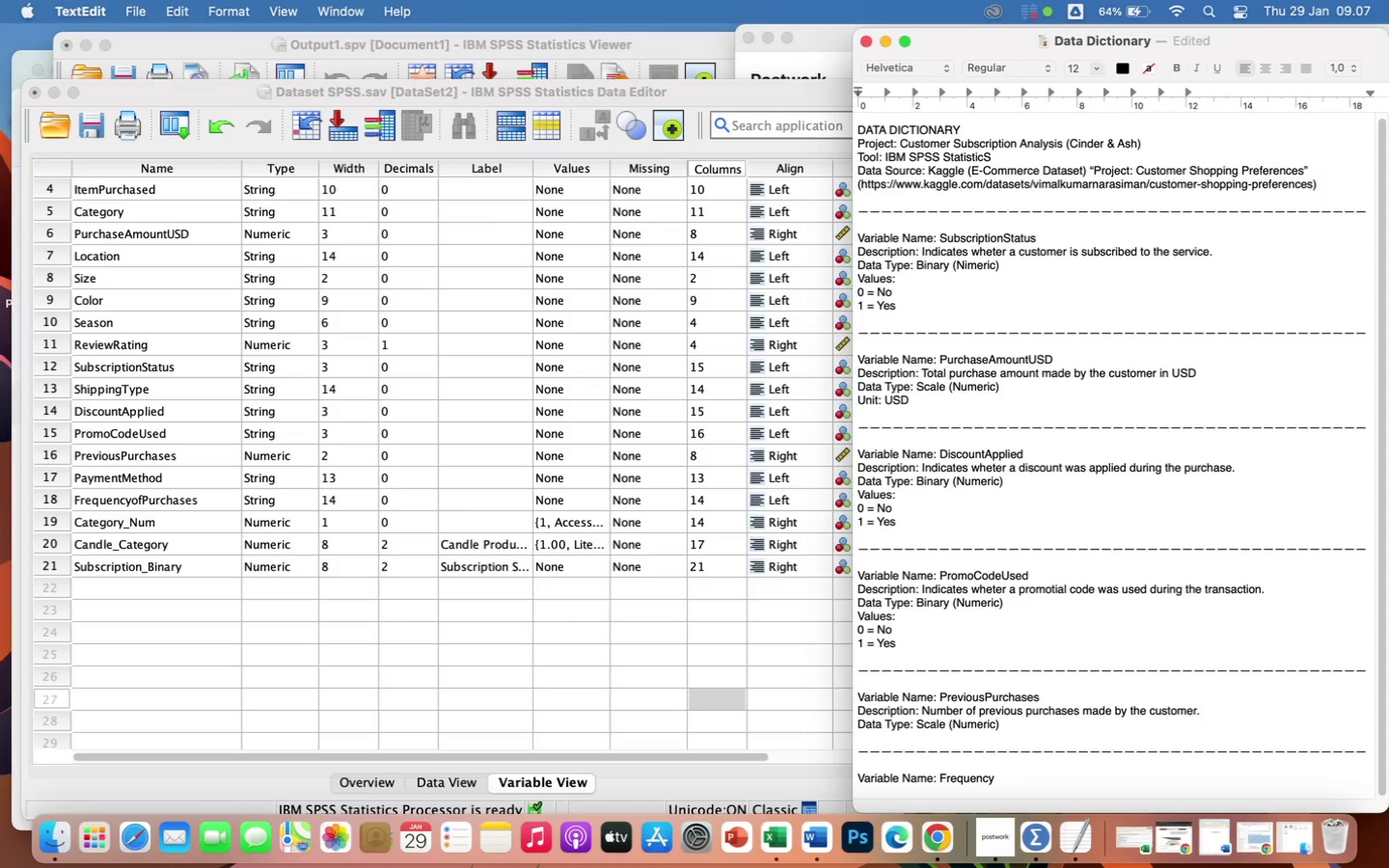 
type(ofPurchases)
 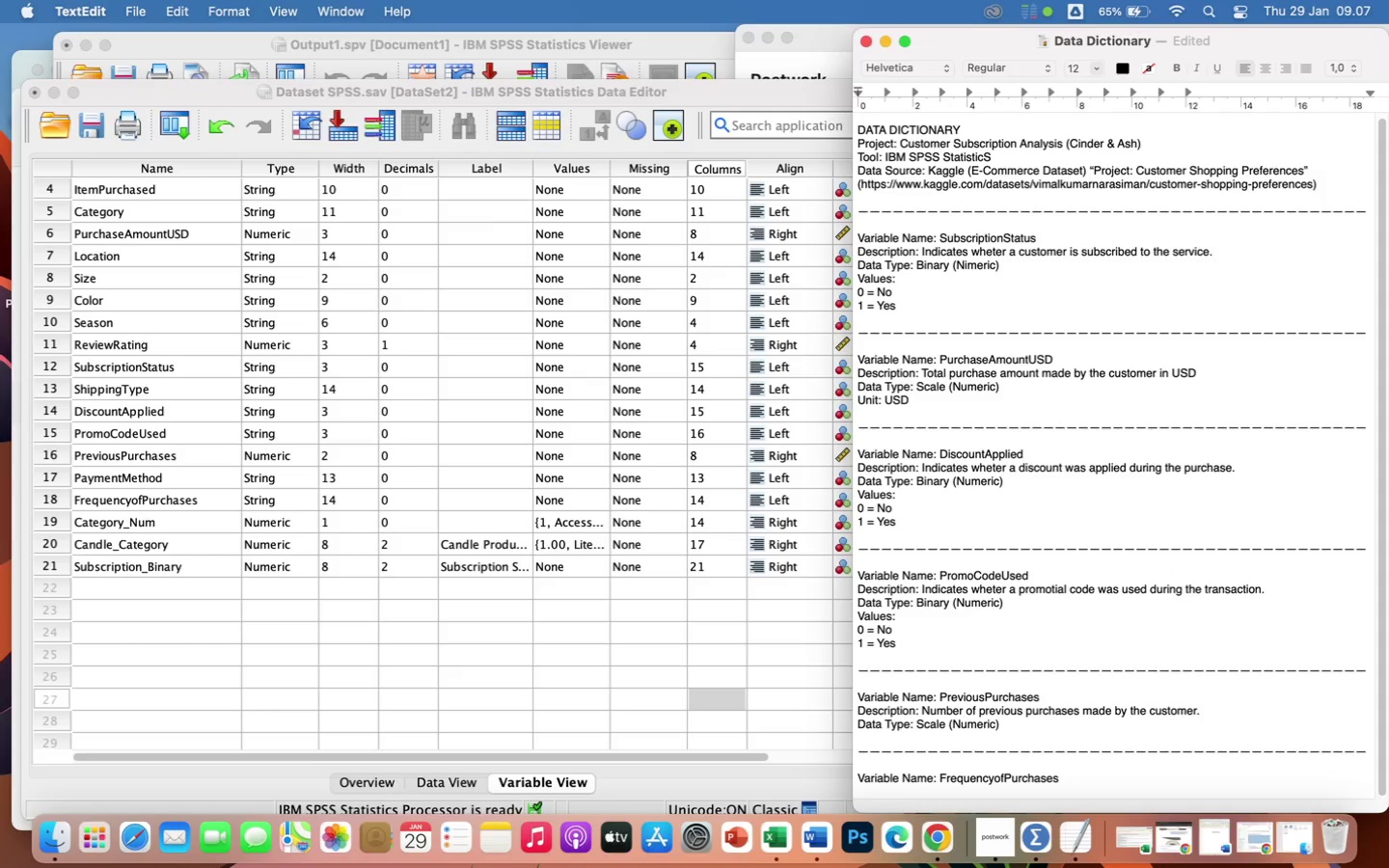 
key(Enter)
 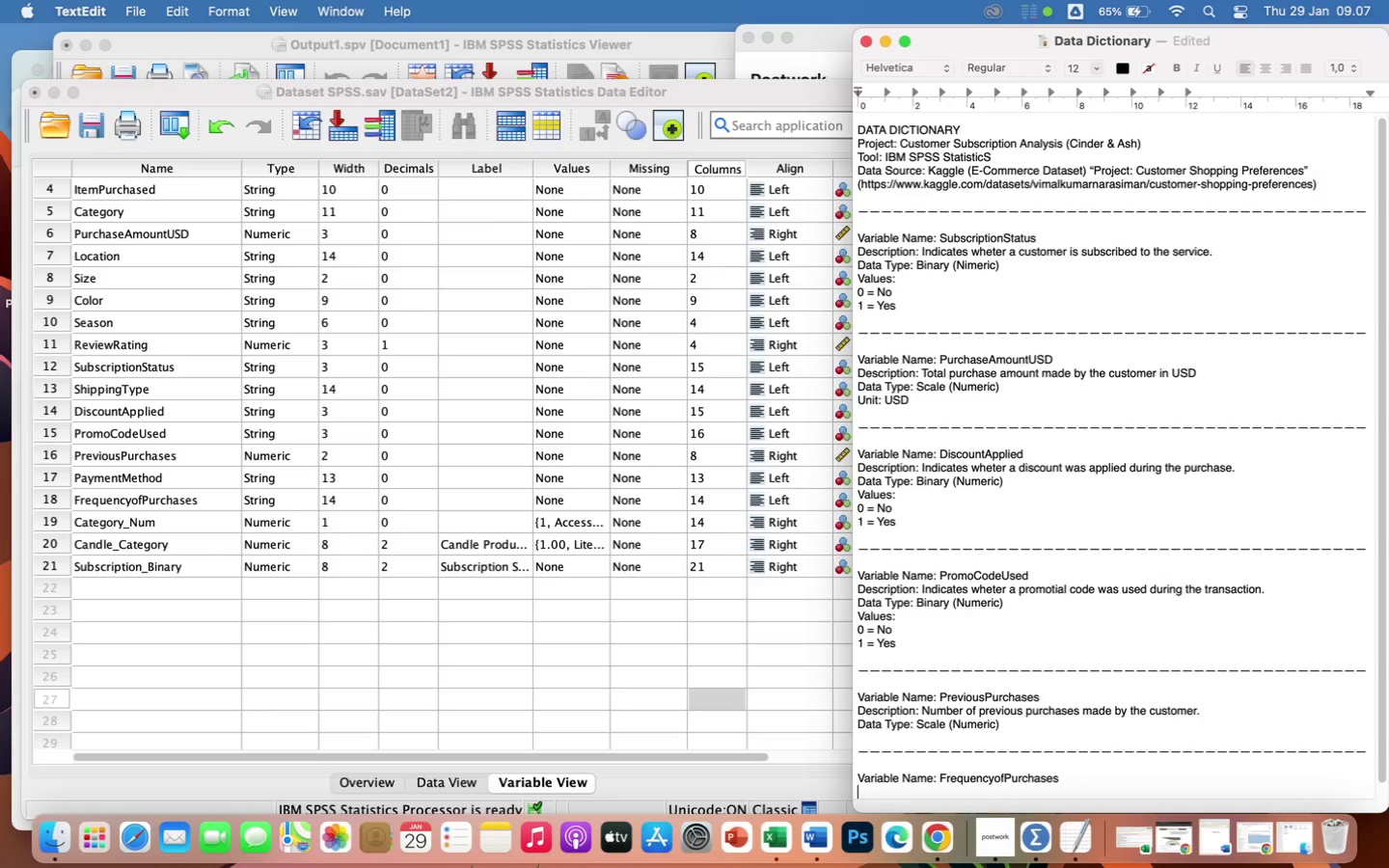 
type(Description:  Frequency at which the customer makes purchases.)
 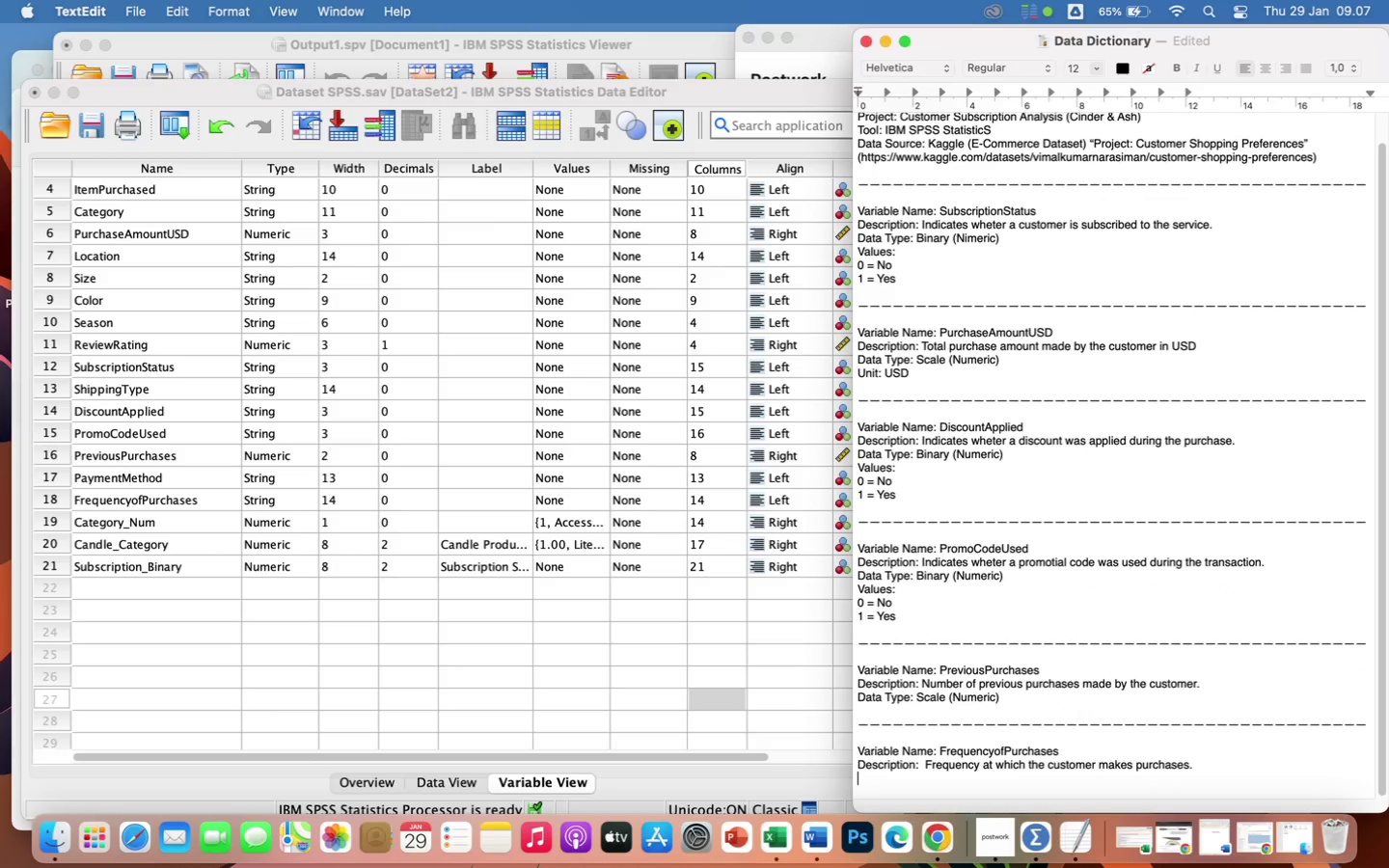 
key(Enter)
 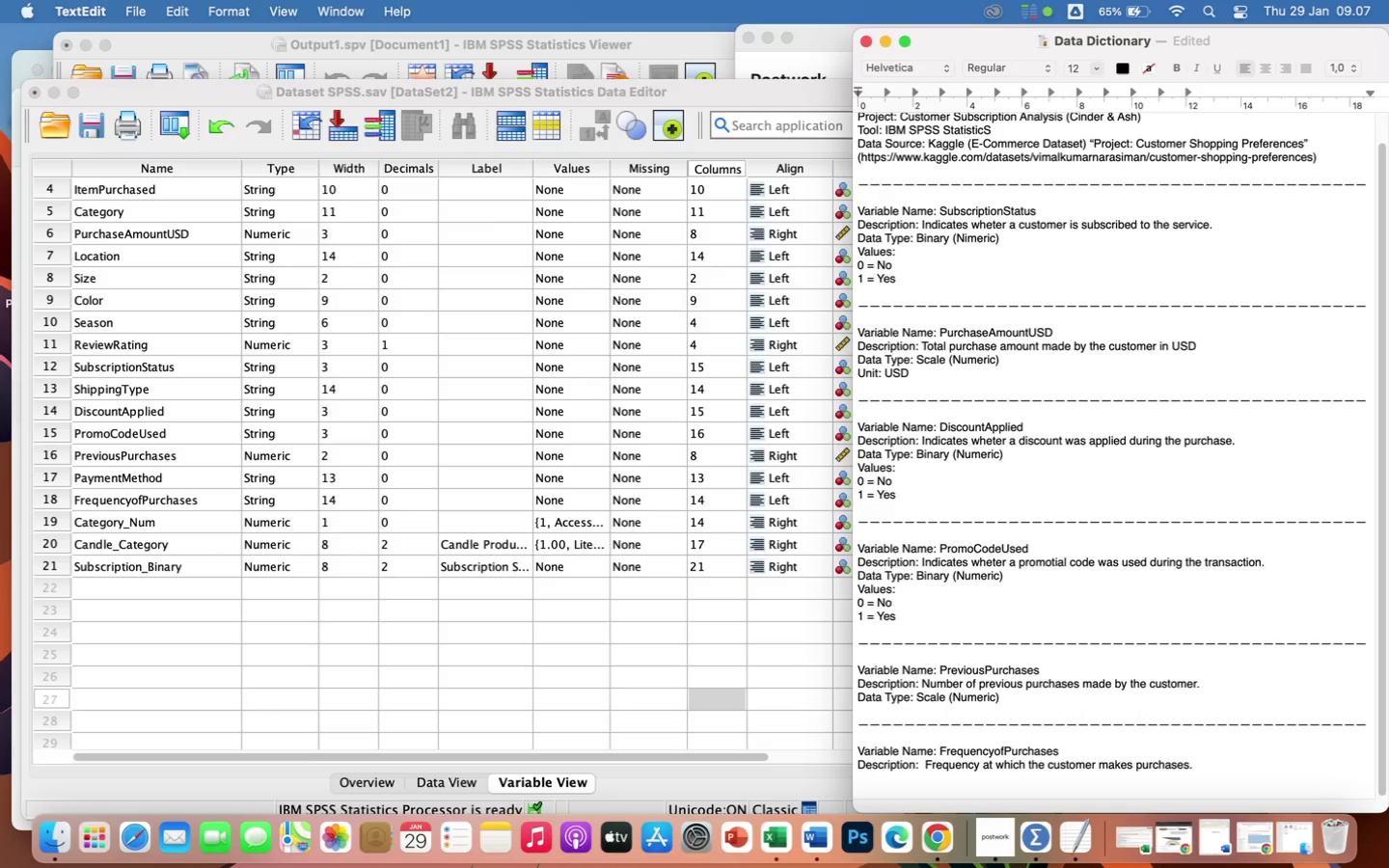 
type(Data Type: Categorial)
 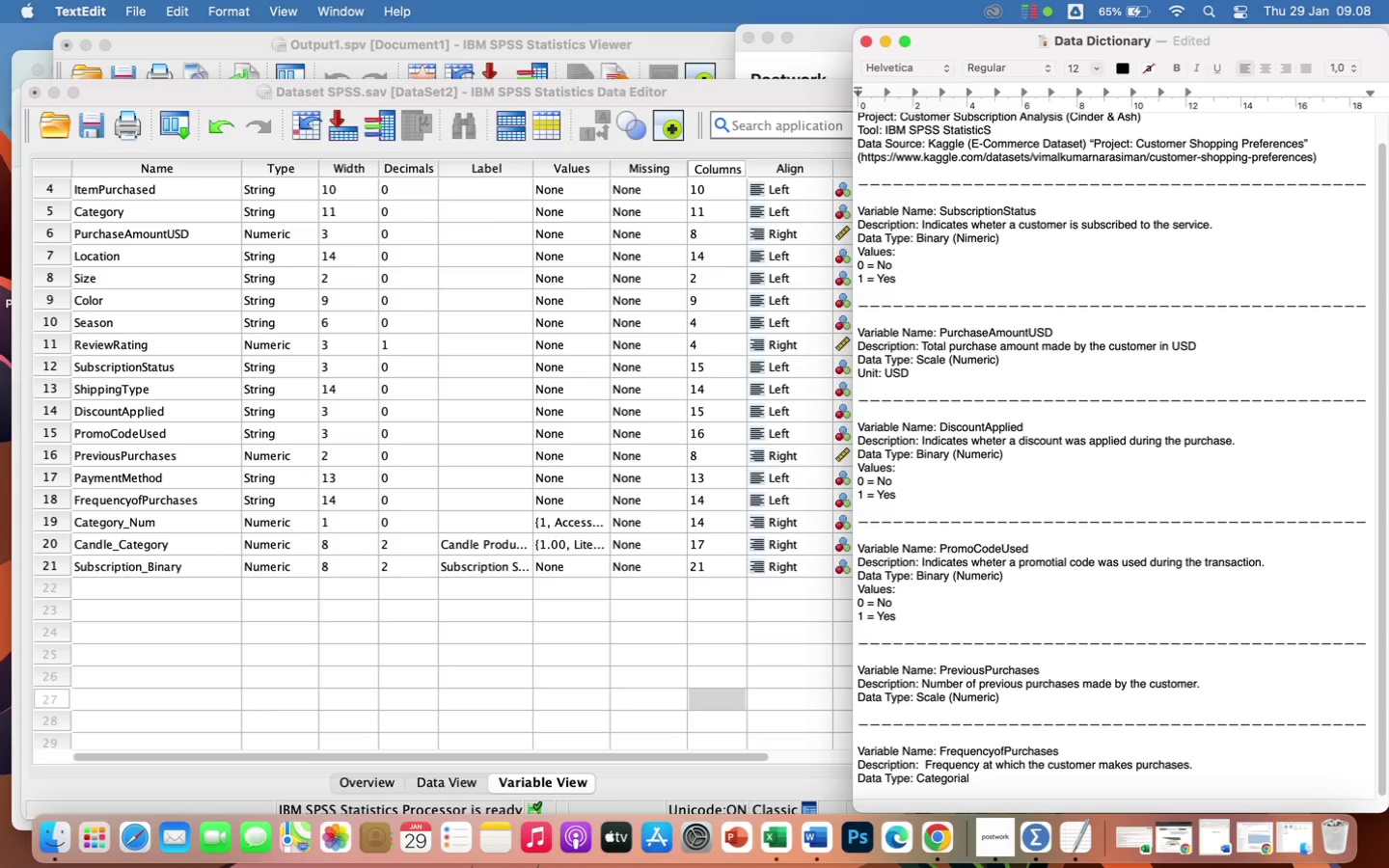 
type( (Nominal))
 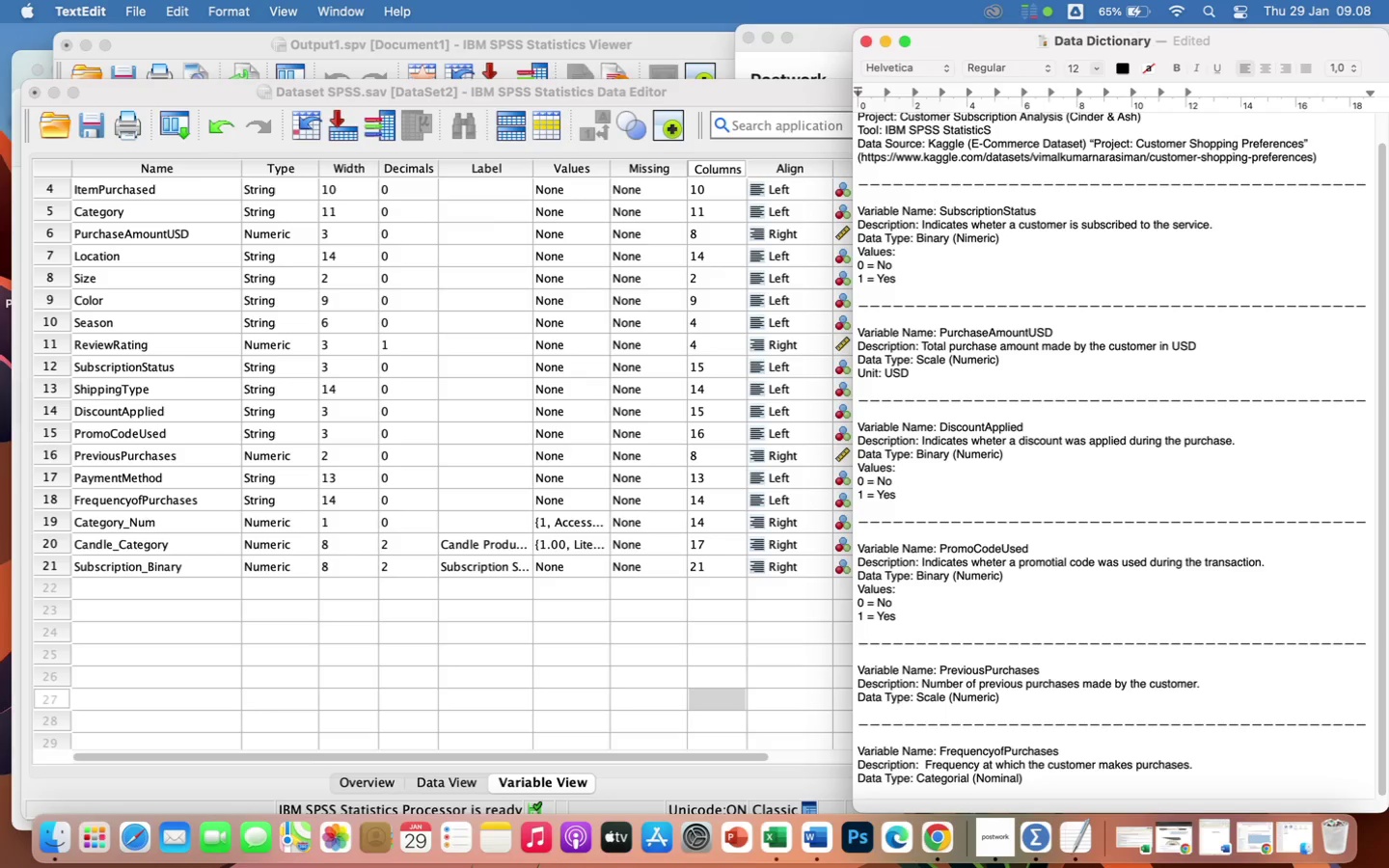 
key(Enter)
 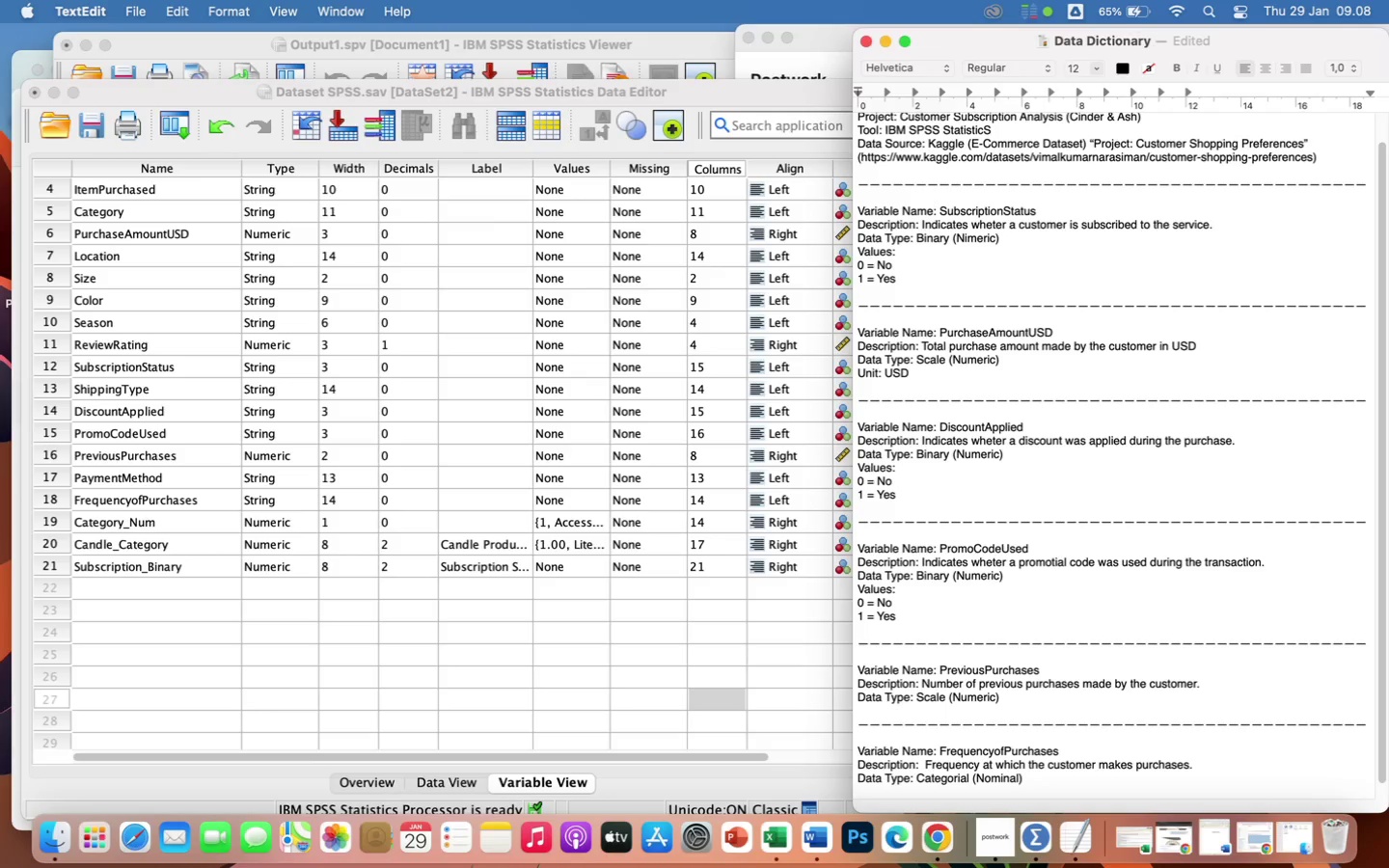 
type(Values:)
 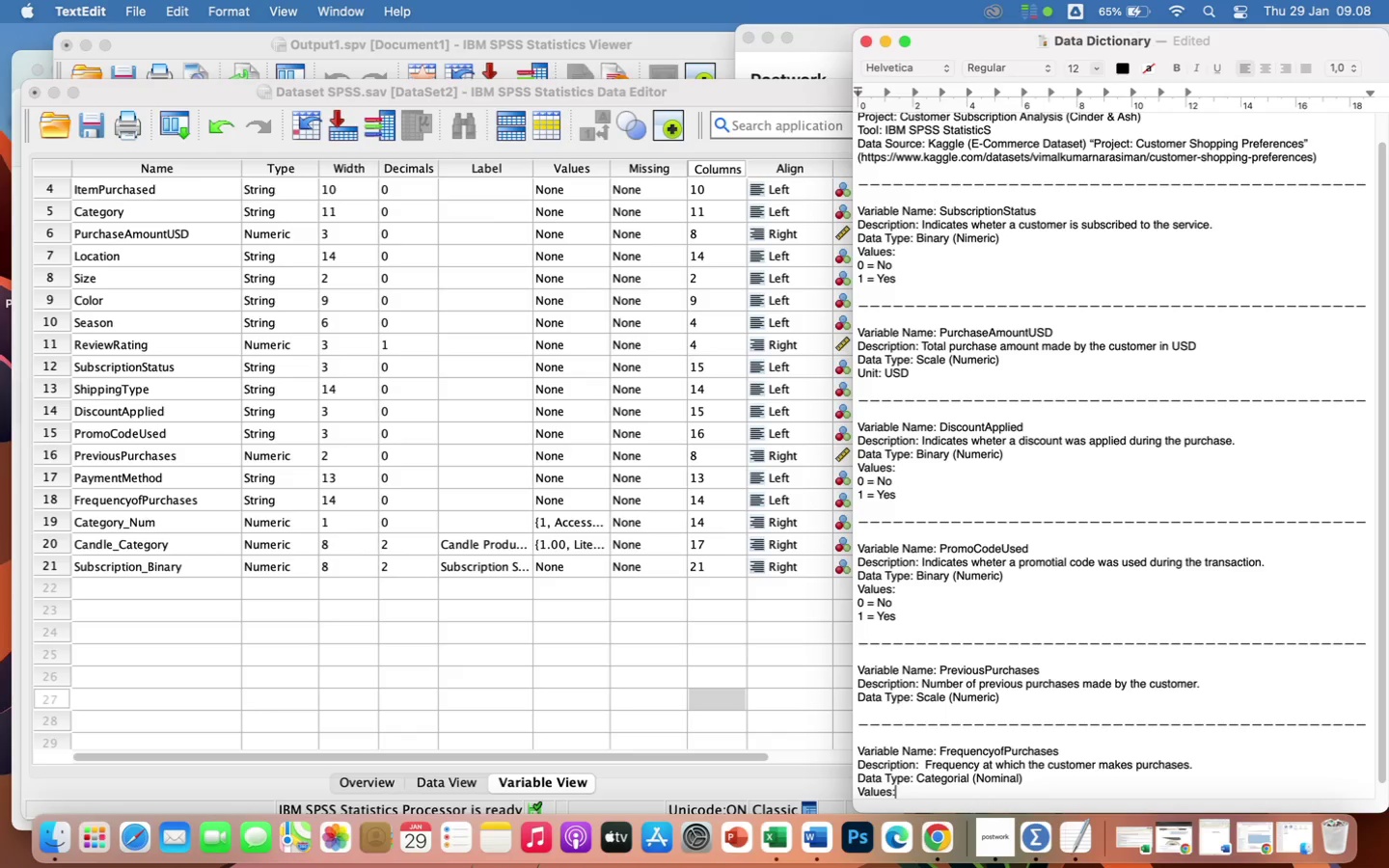 
key(Enter)
 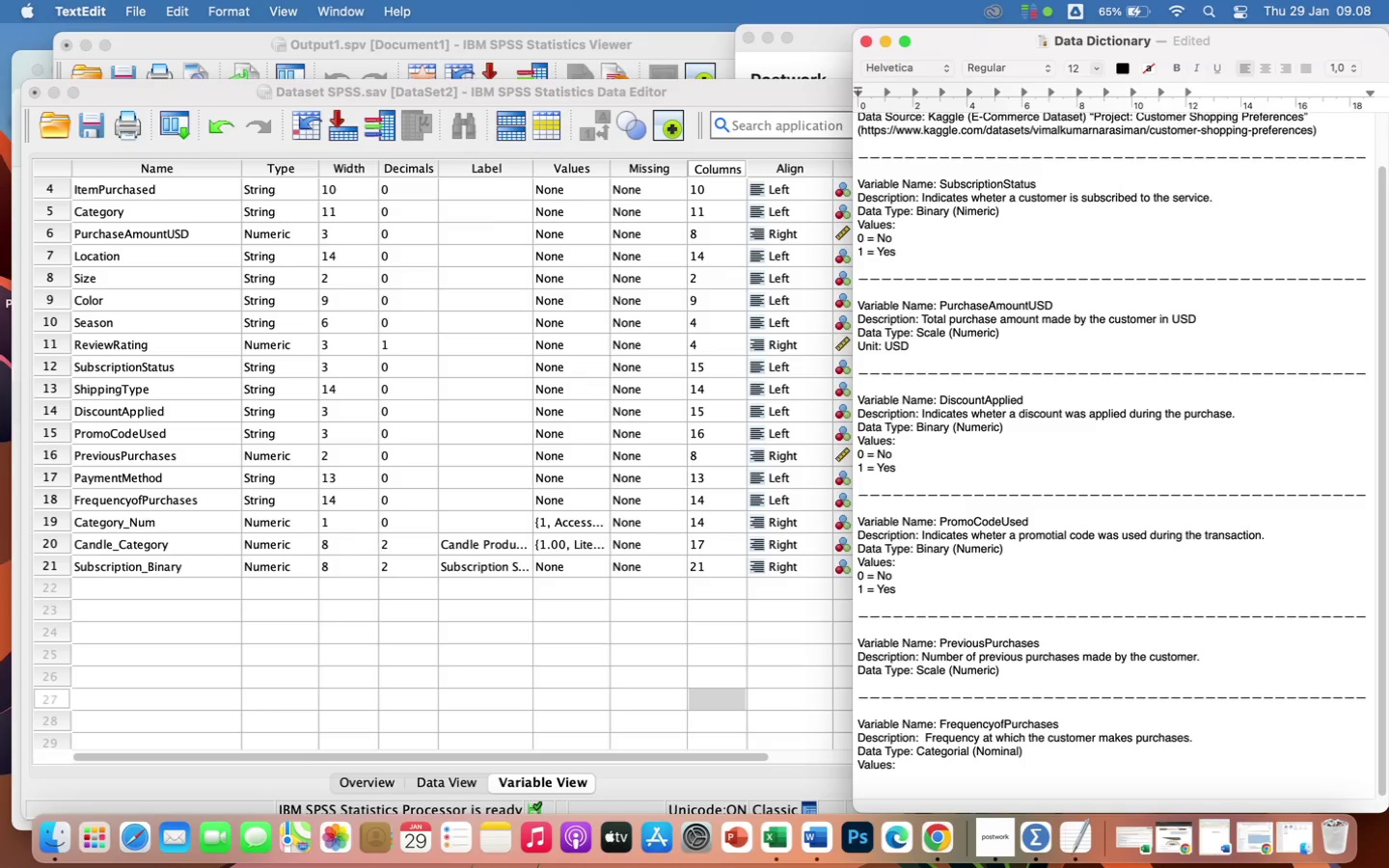 
type(1 = Annually)
 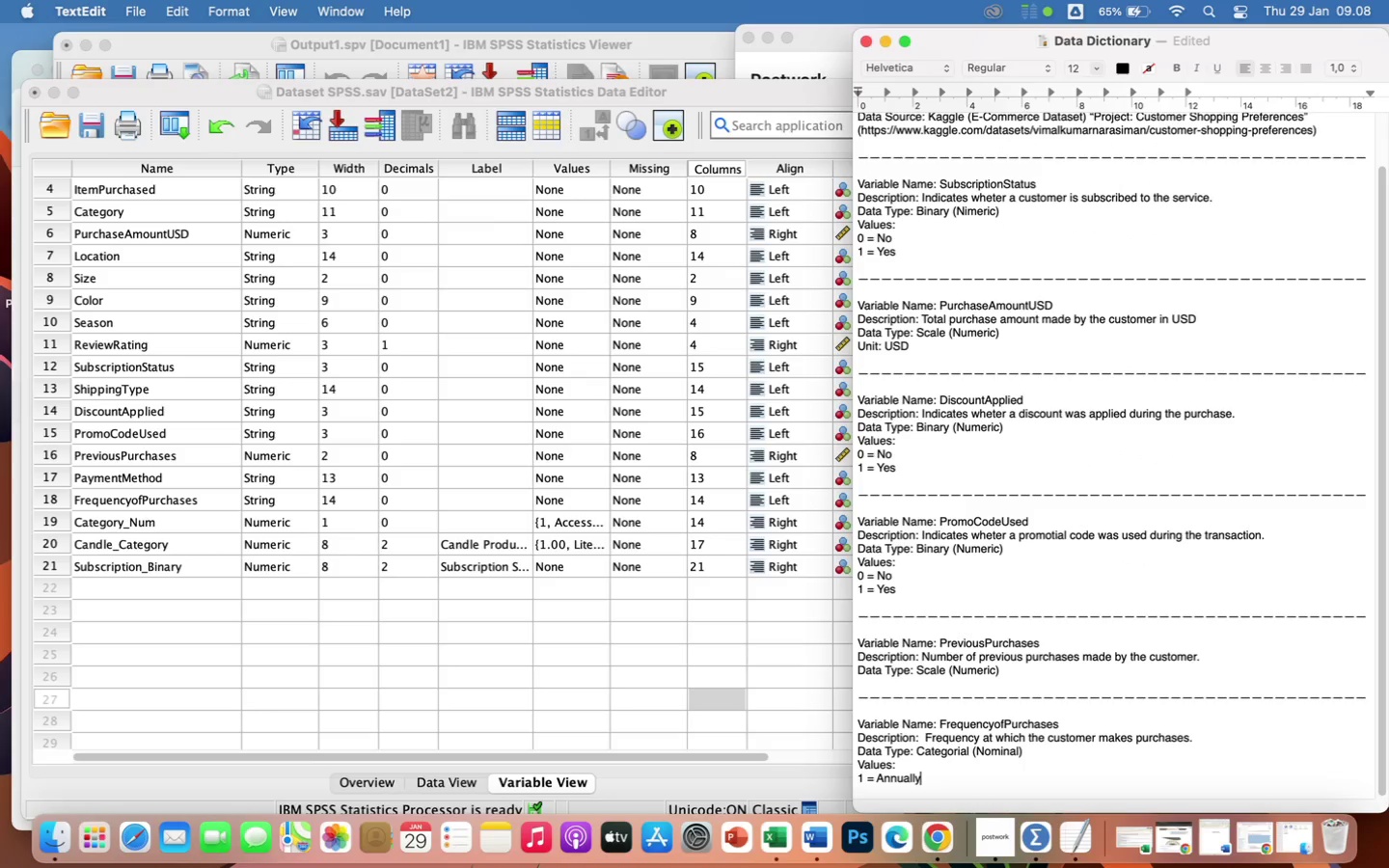 
key(Enter)
 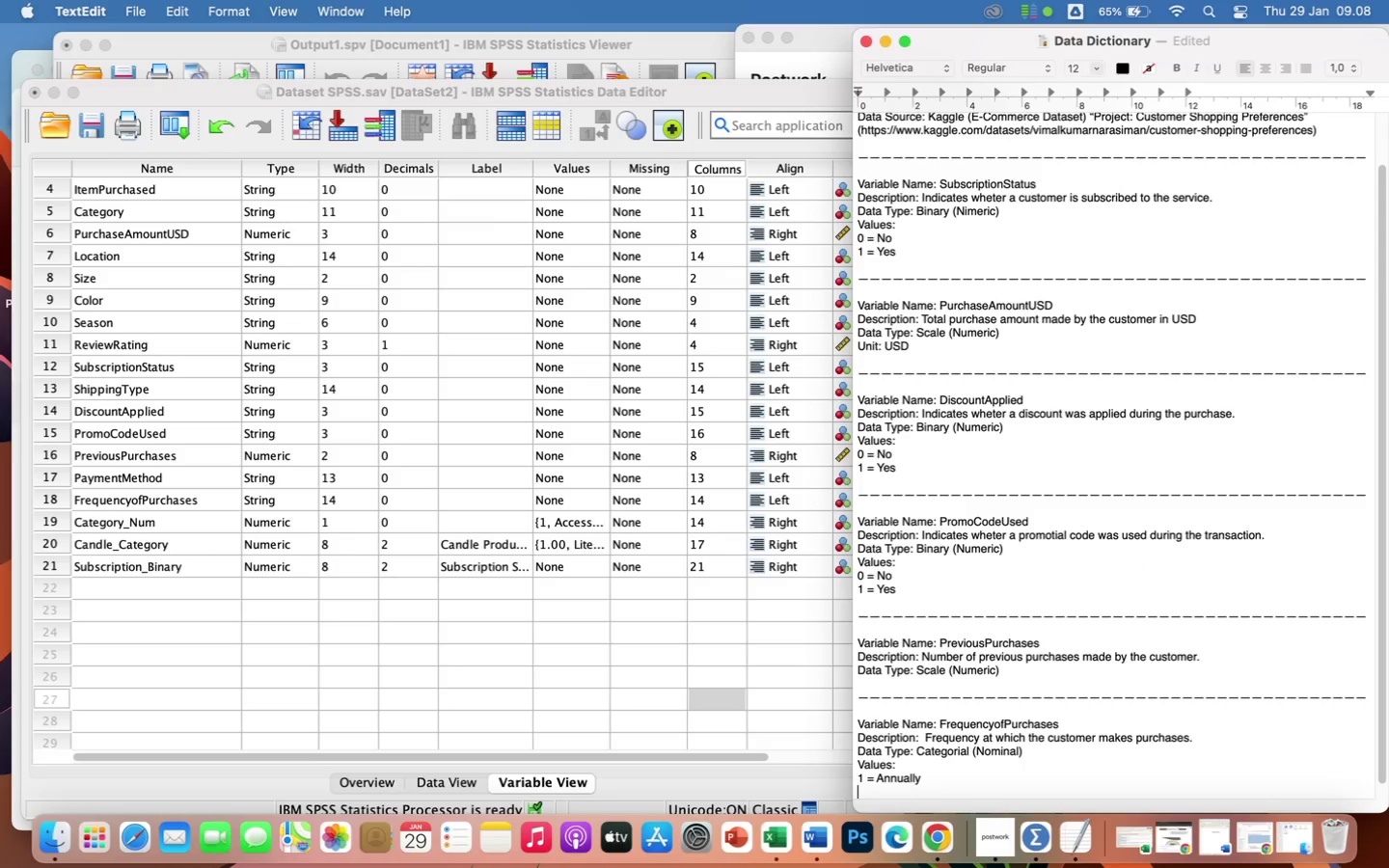 
key(2)
 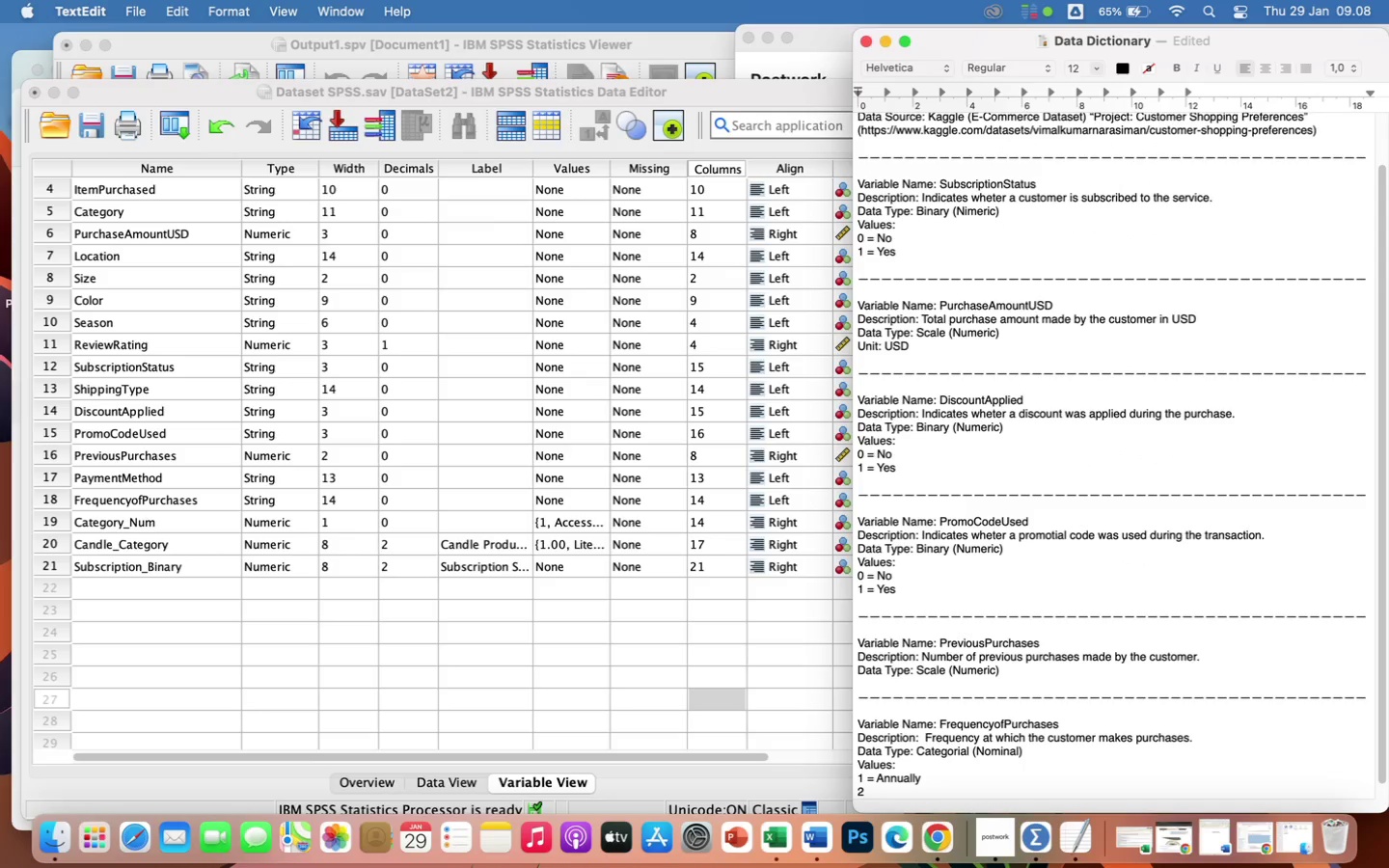 
key(Space)
 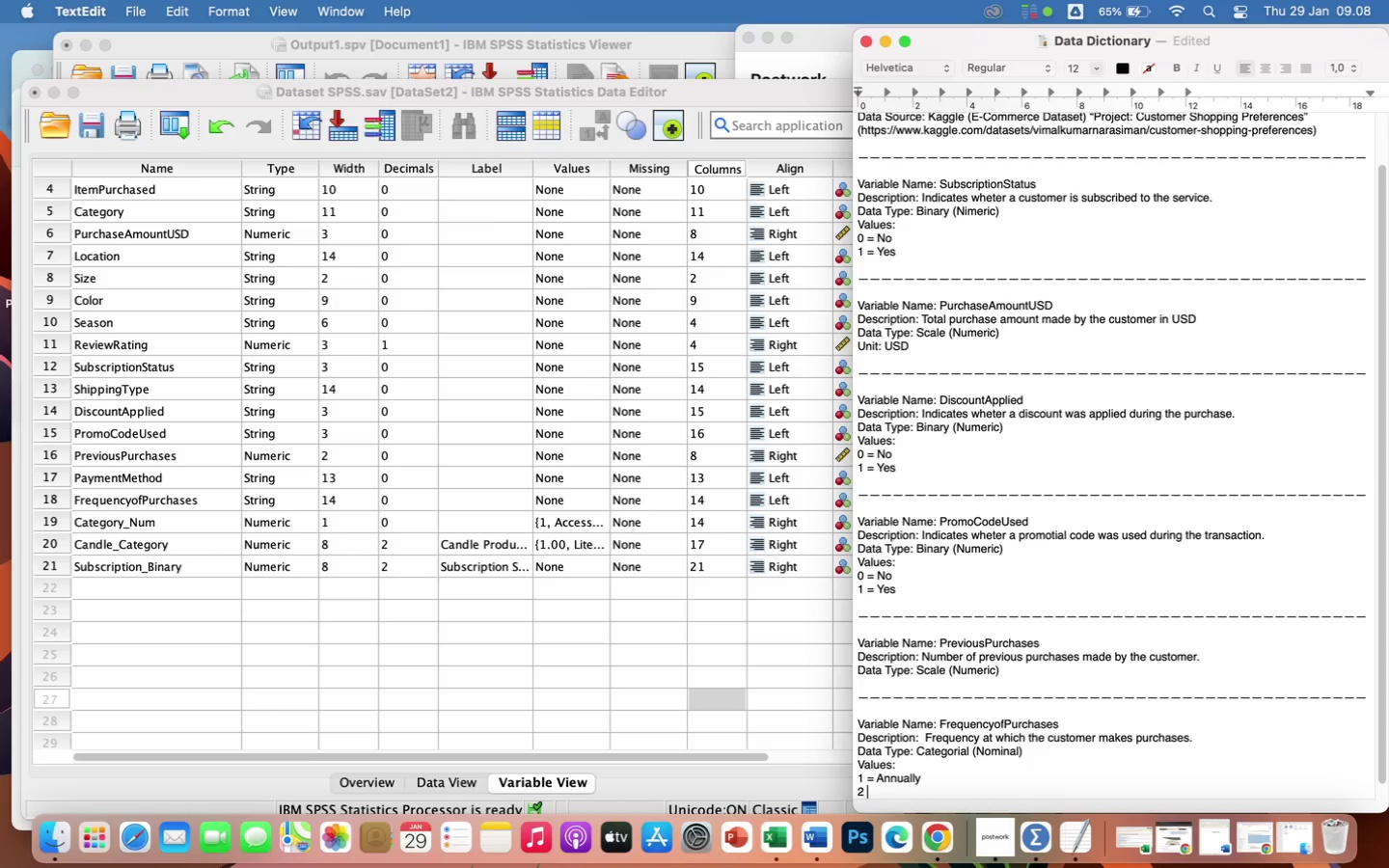 
key(Equal)
 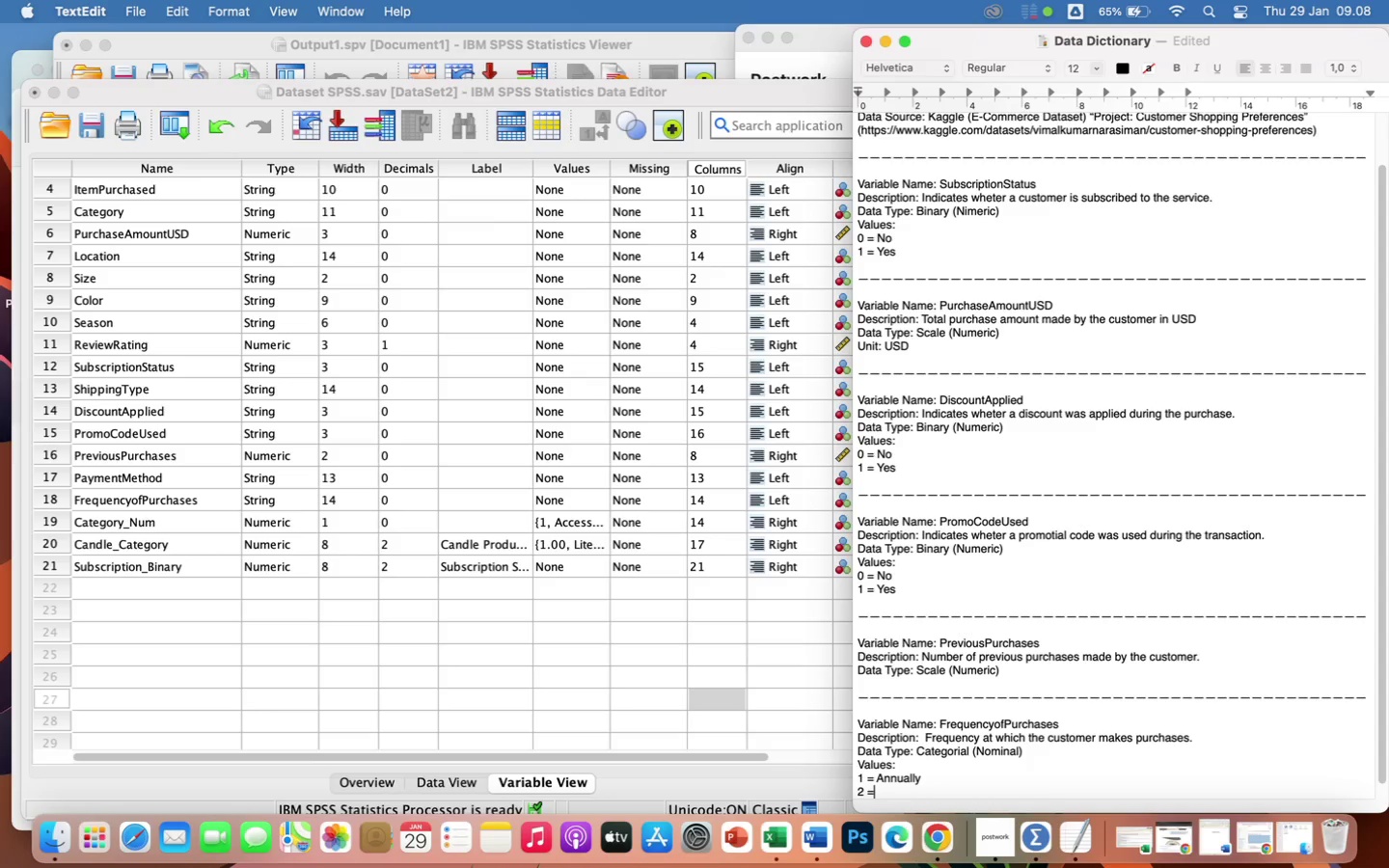 
key(Space)
 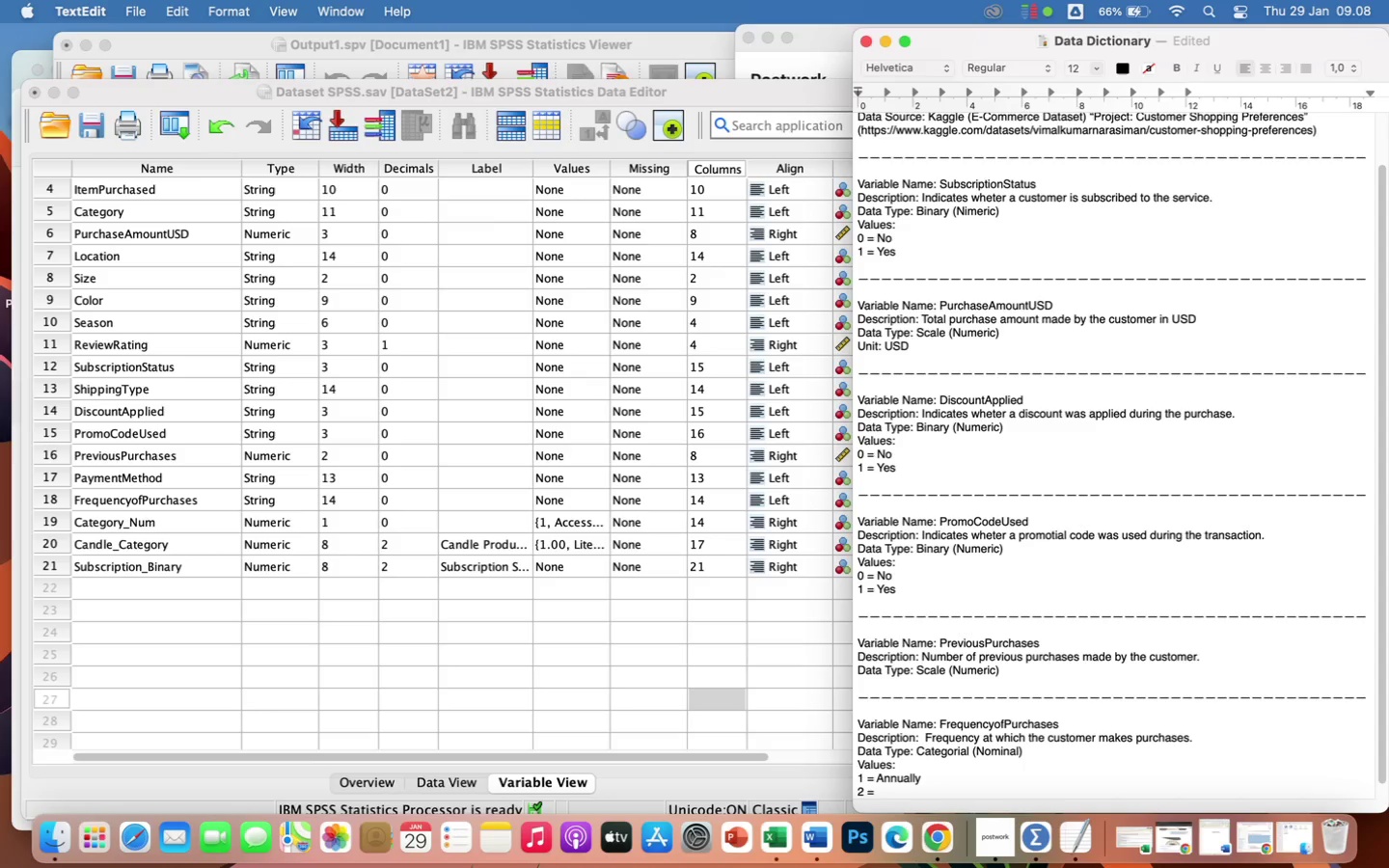 
key(ArrowUp)
 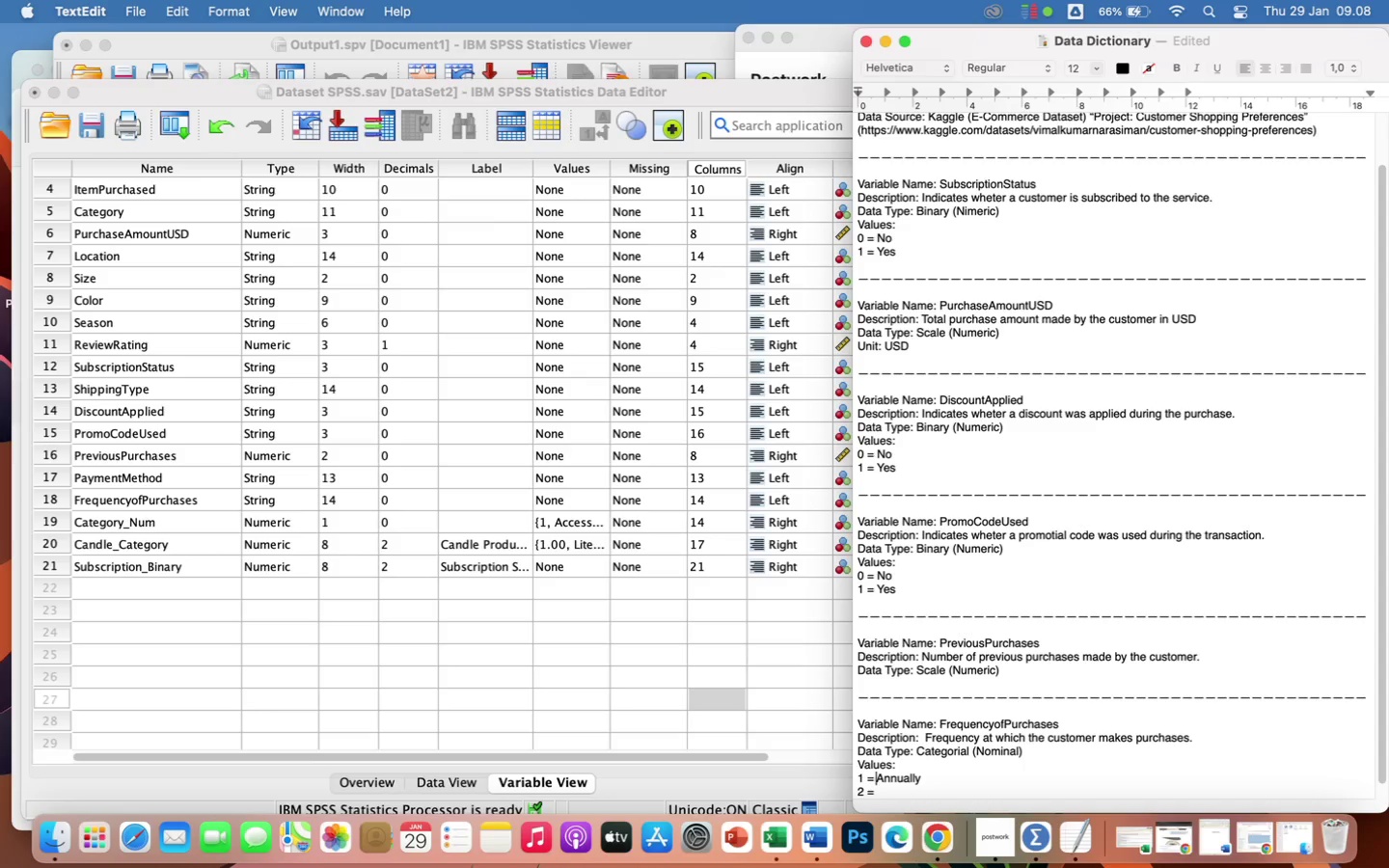 
key(Space)
 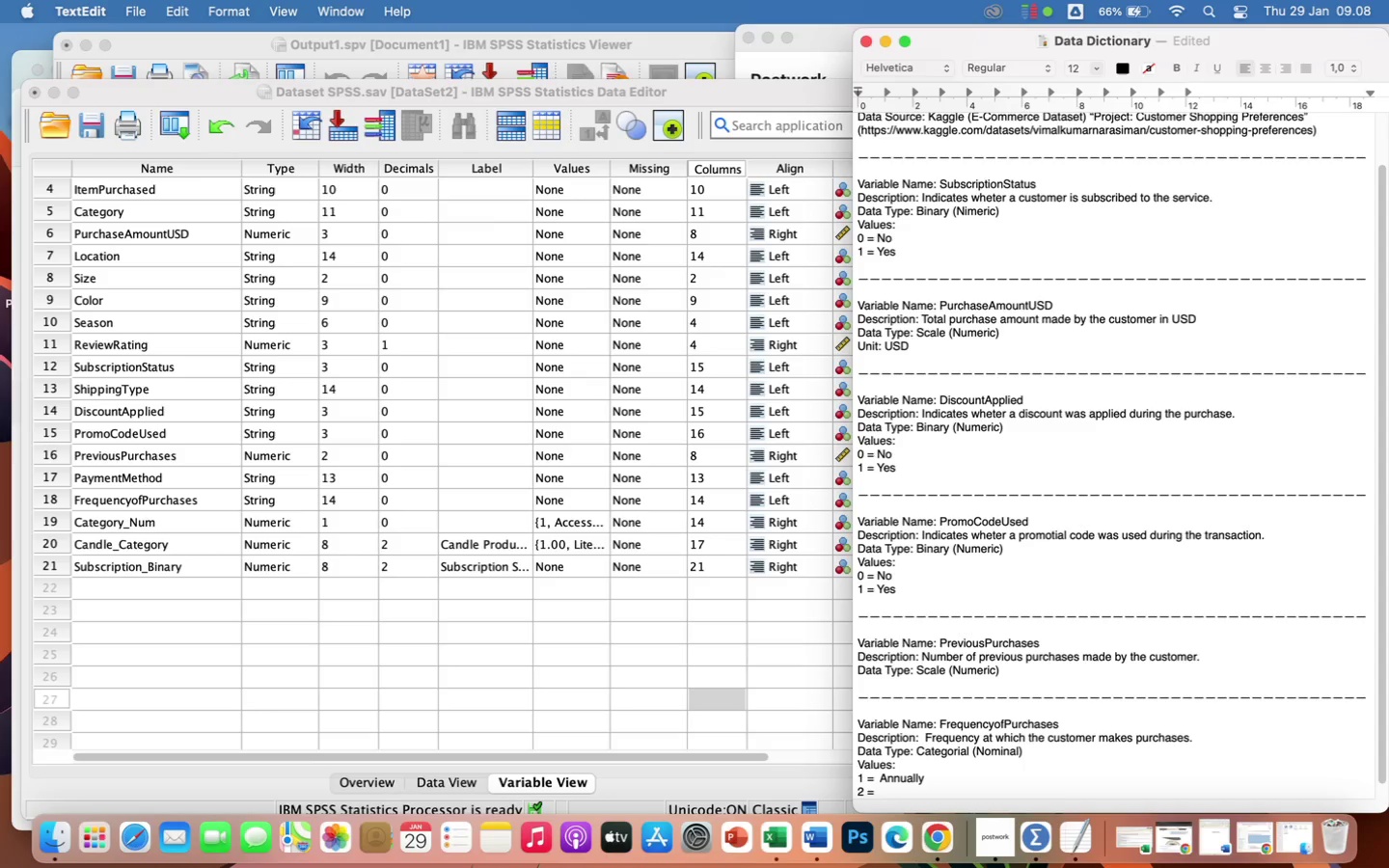 
key(ArrowDown)
 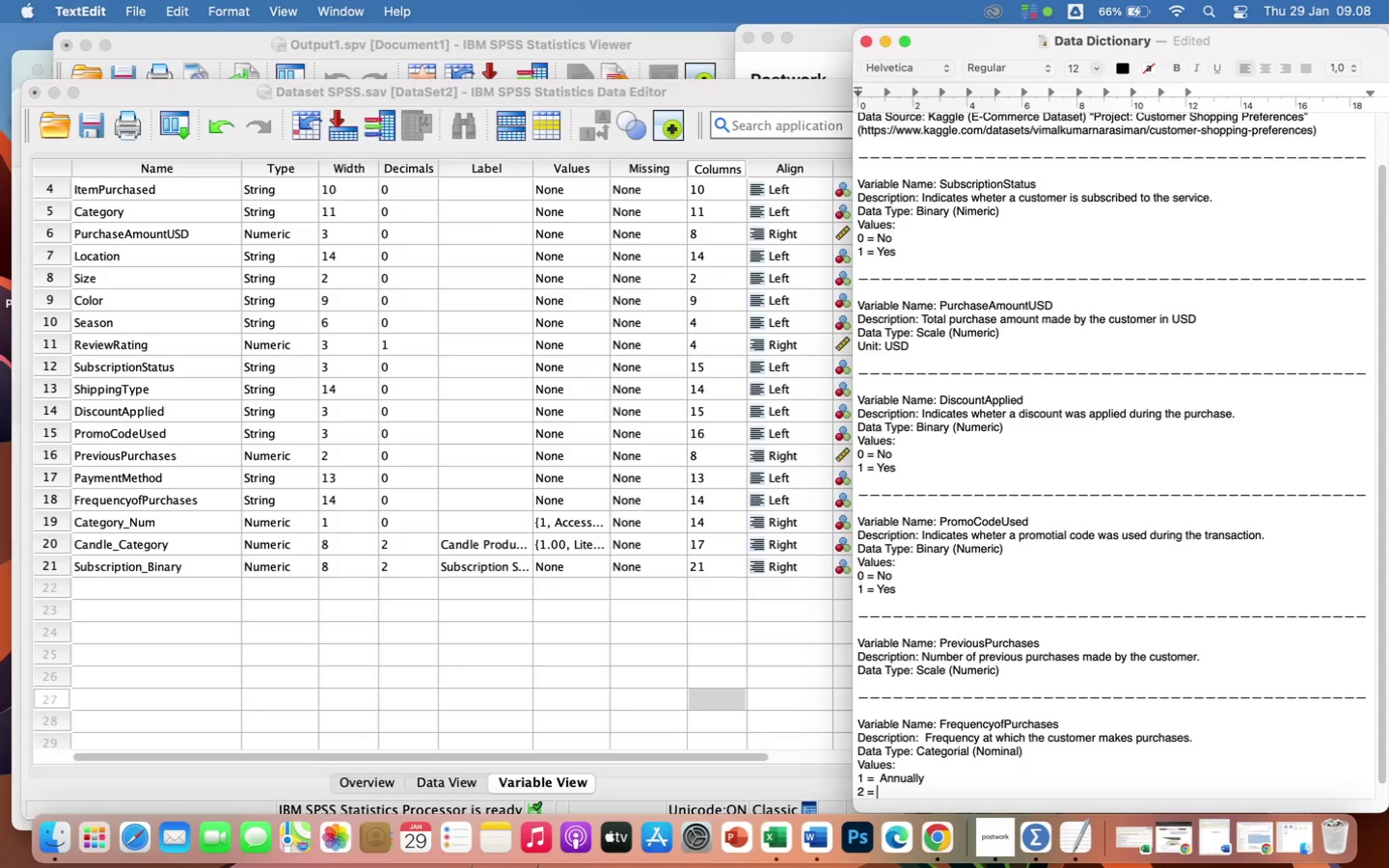 
type(Bi-w)
key(Backspace)
type(Weekly)
 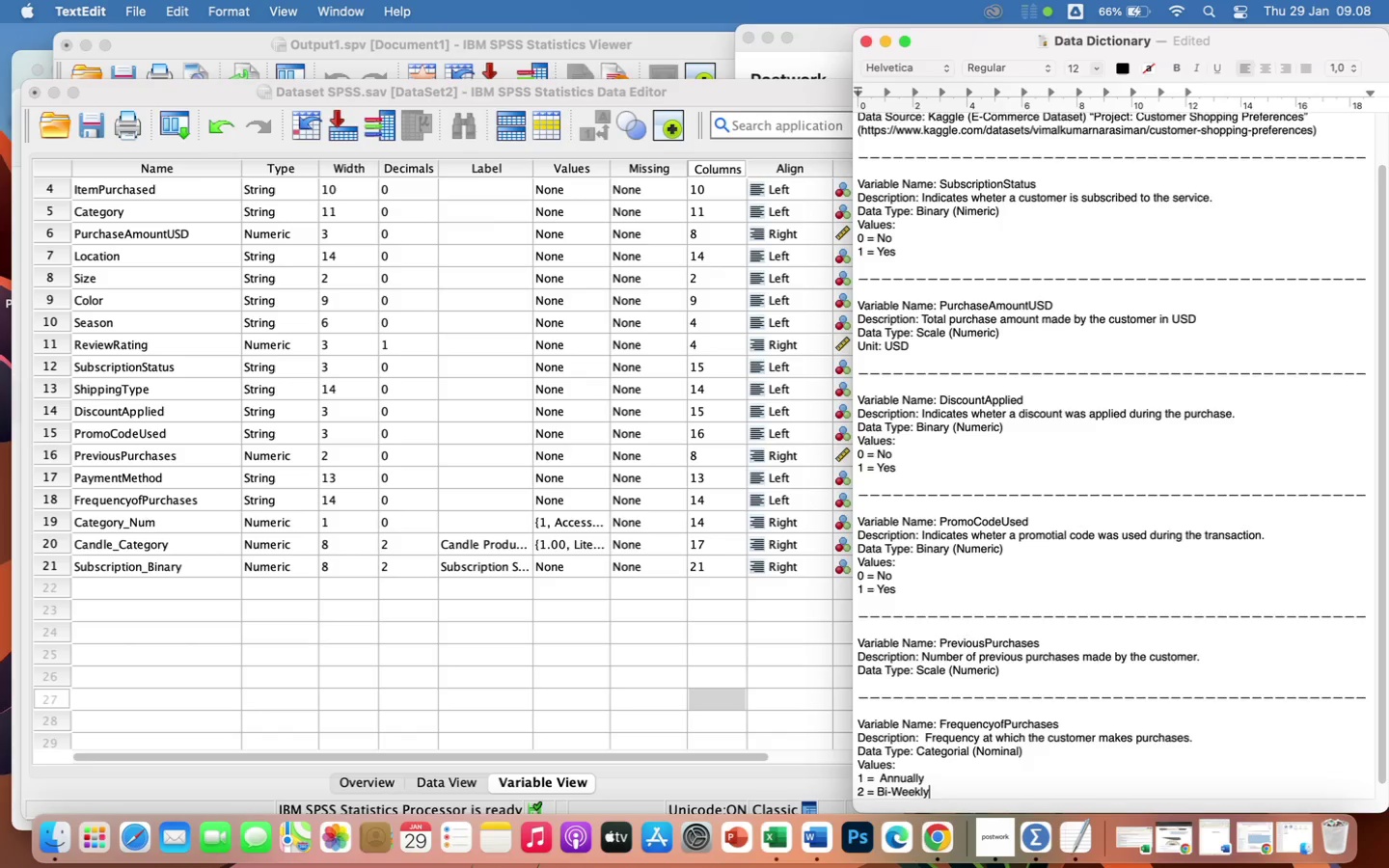 
 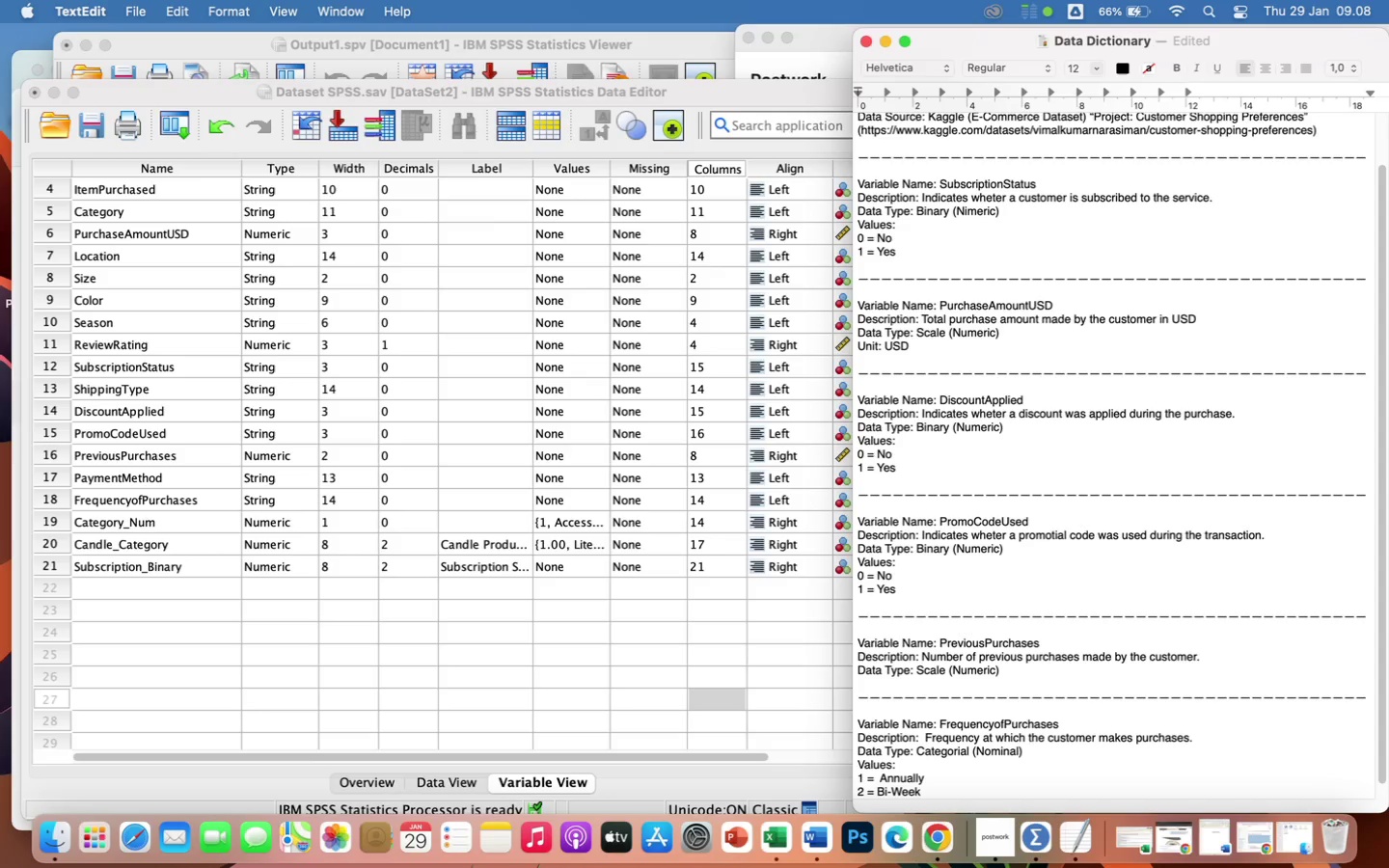 
key(Enter)
 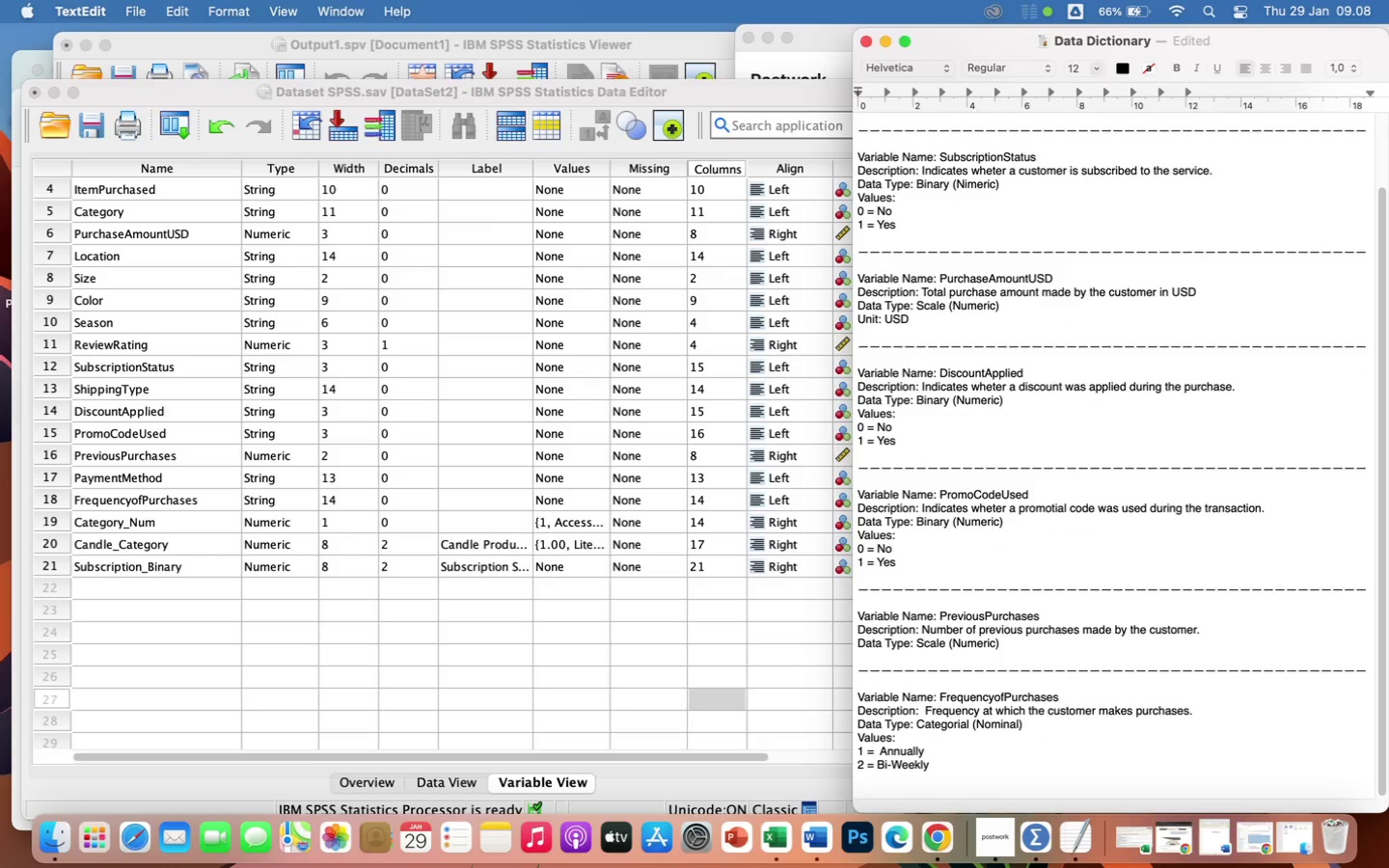 
type(3 = Every)
 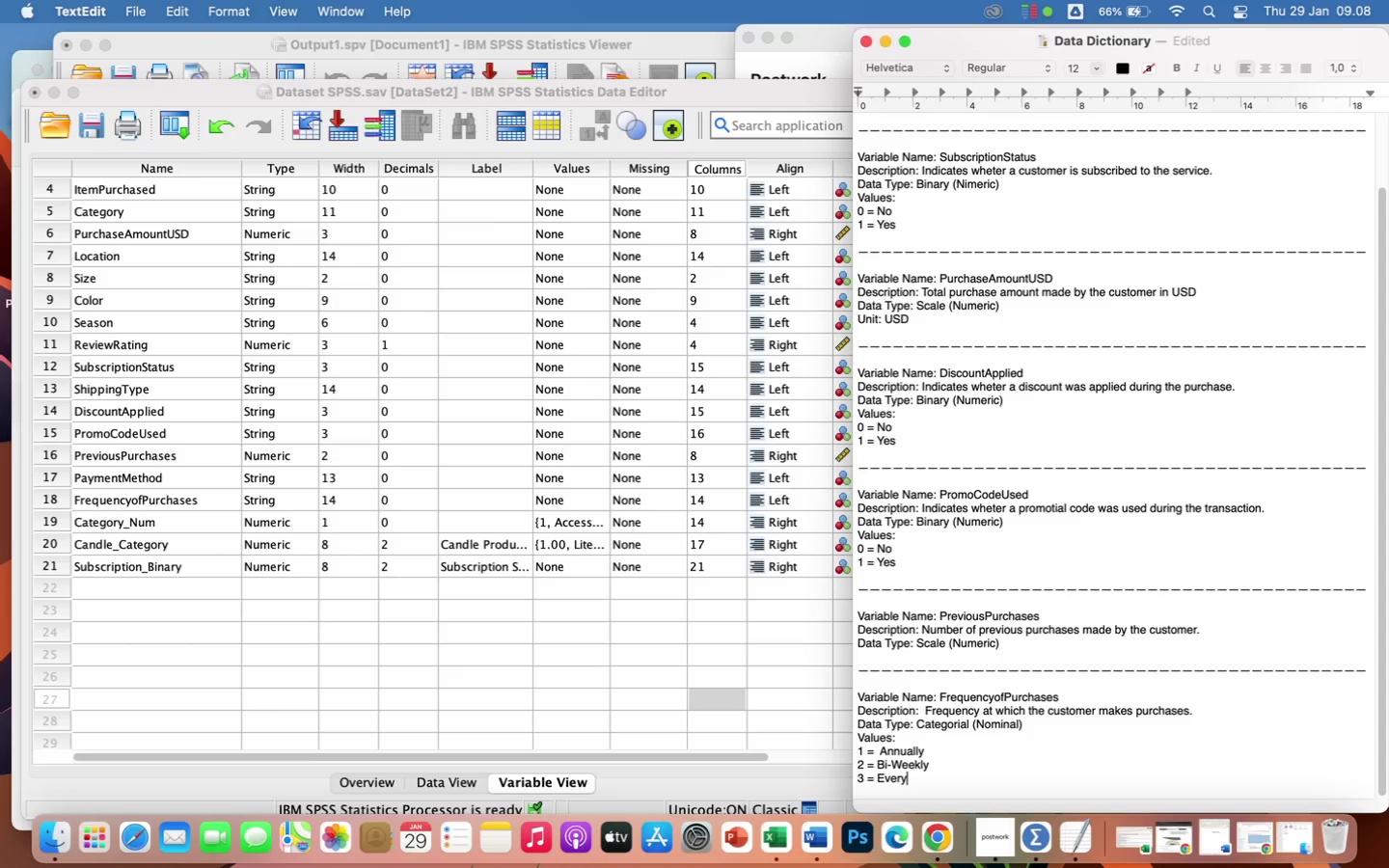 
type( 3 Weeks)
 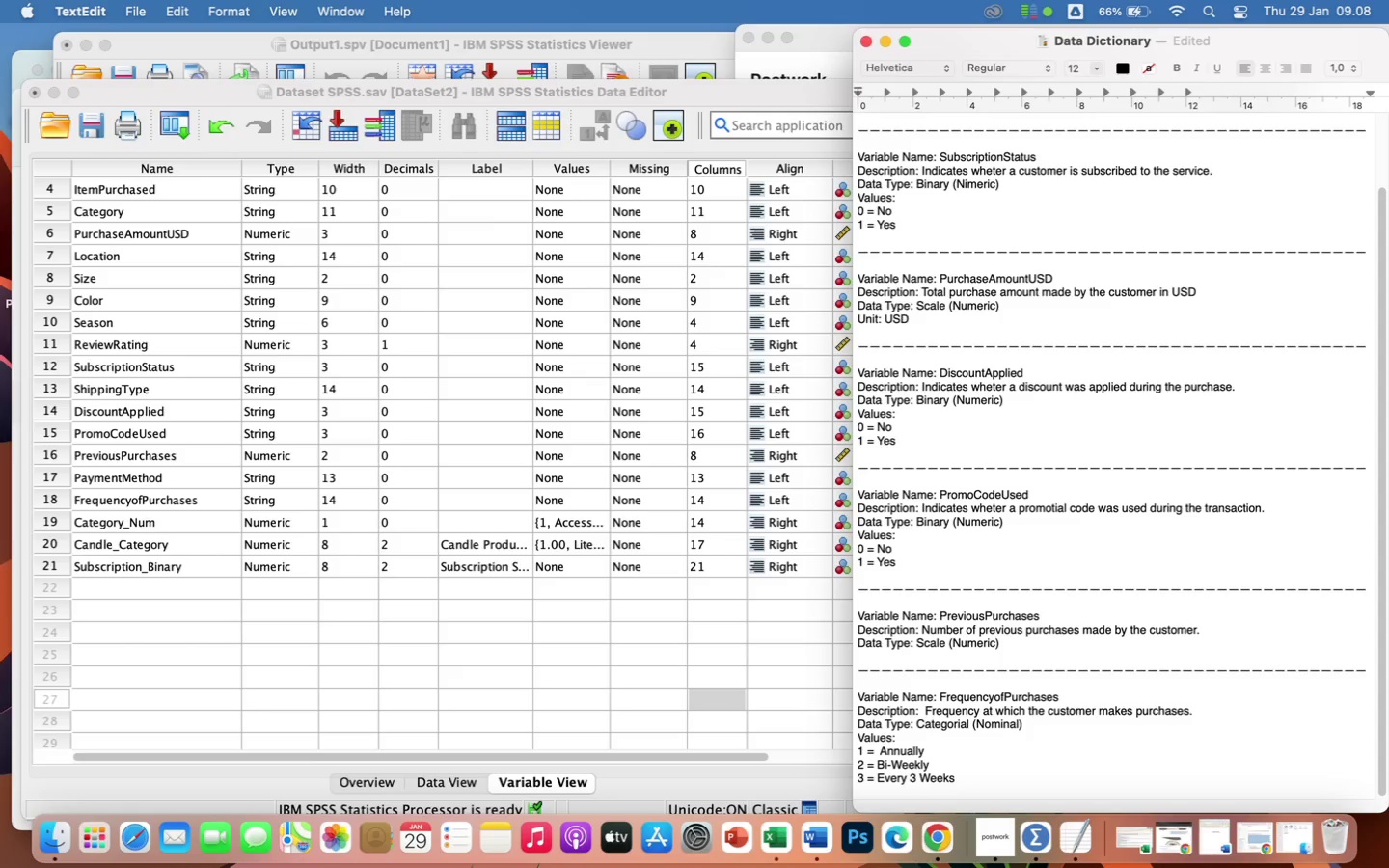 
key(Enter)
 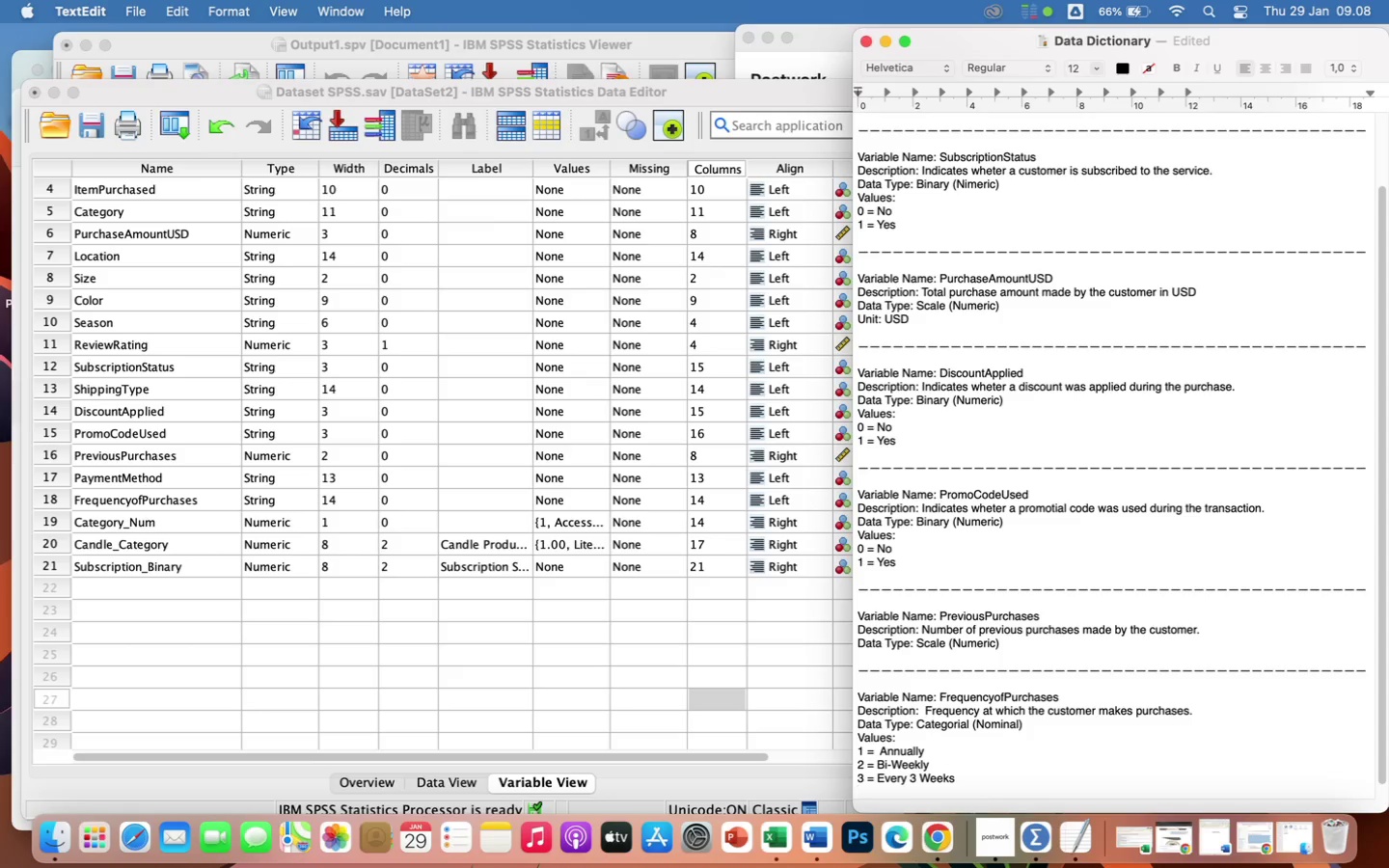 
type(4 = Fortnight)
 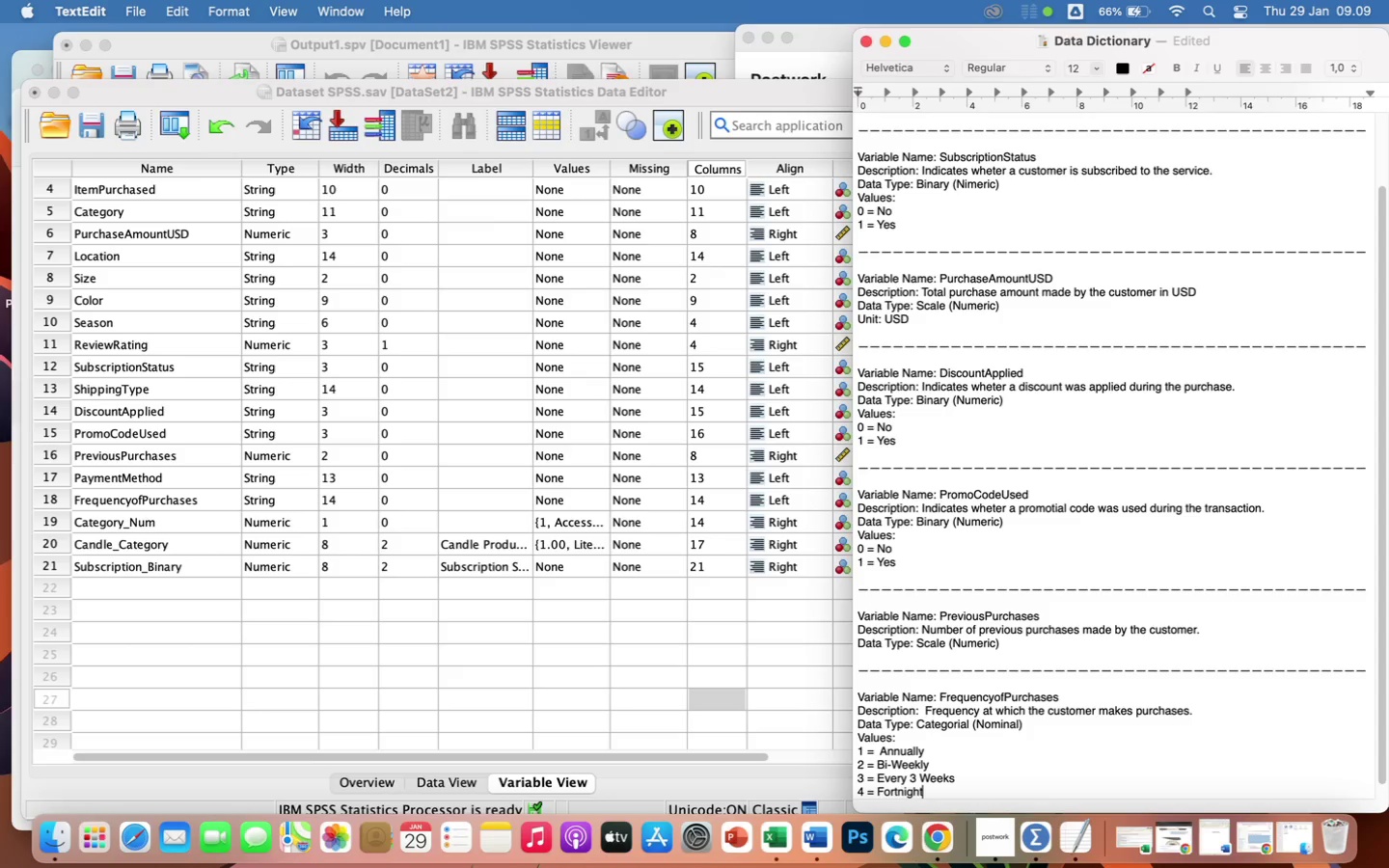 
key(Enter)
 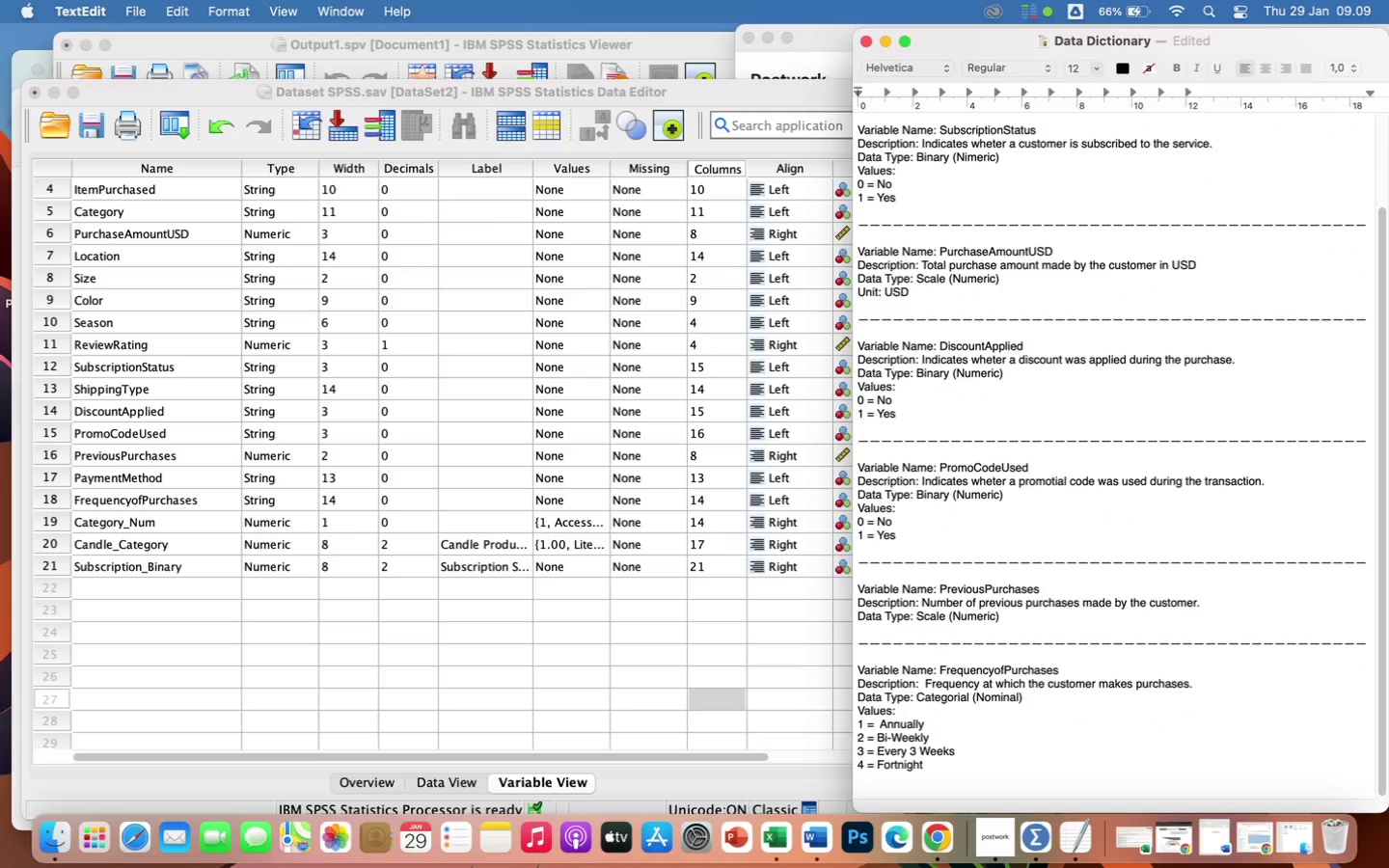 
type(5 = Monthly)
 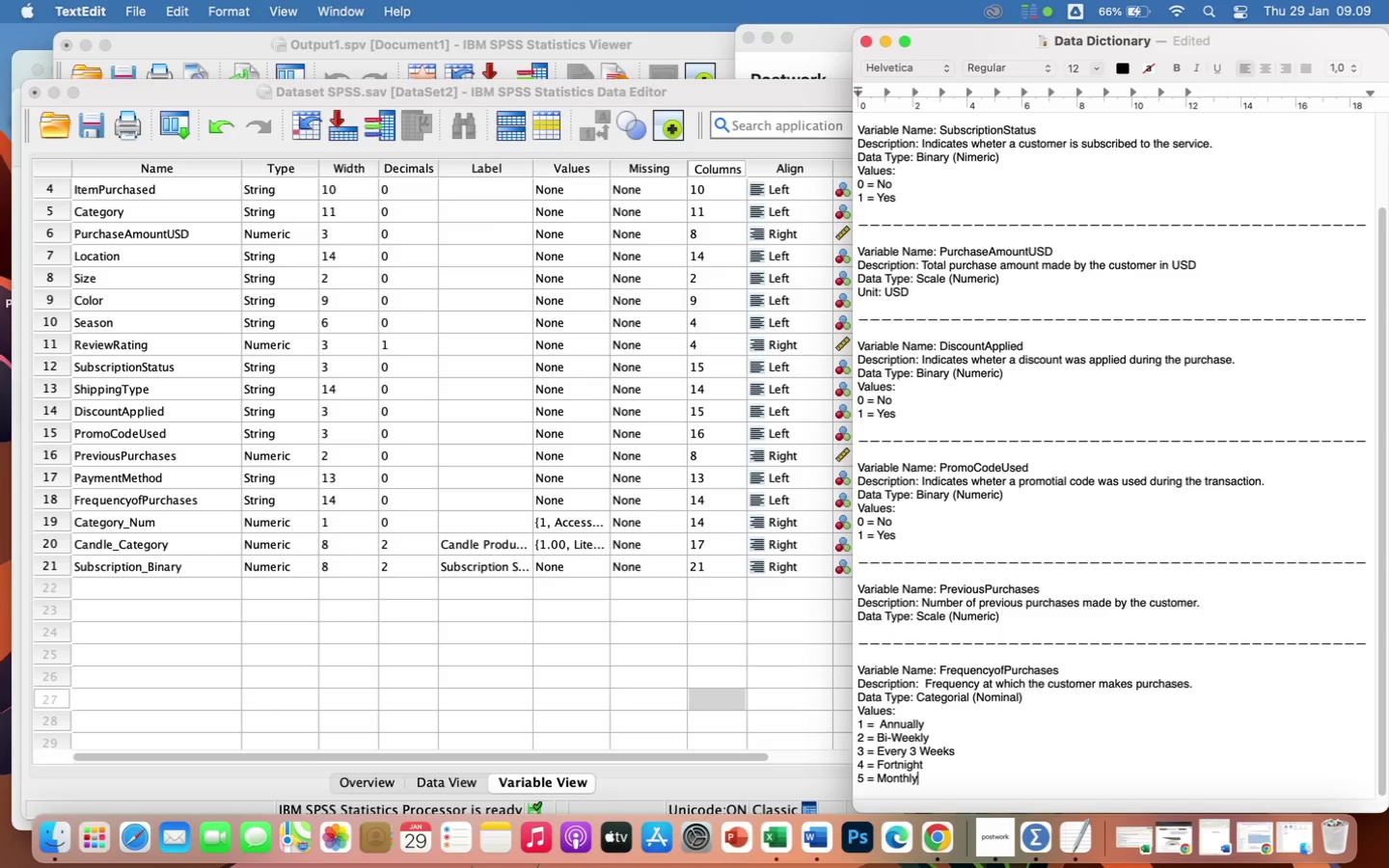 
key(Enter)
 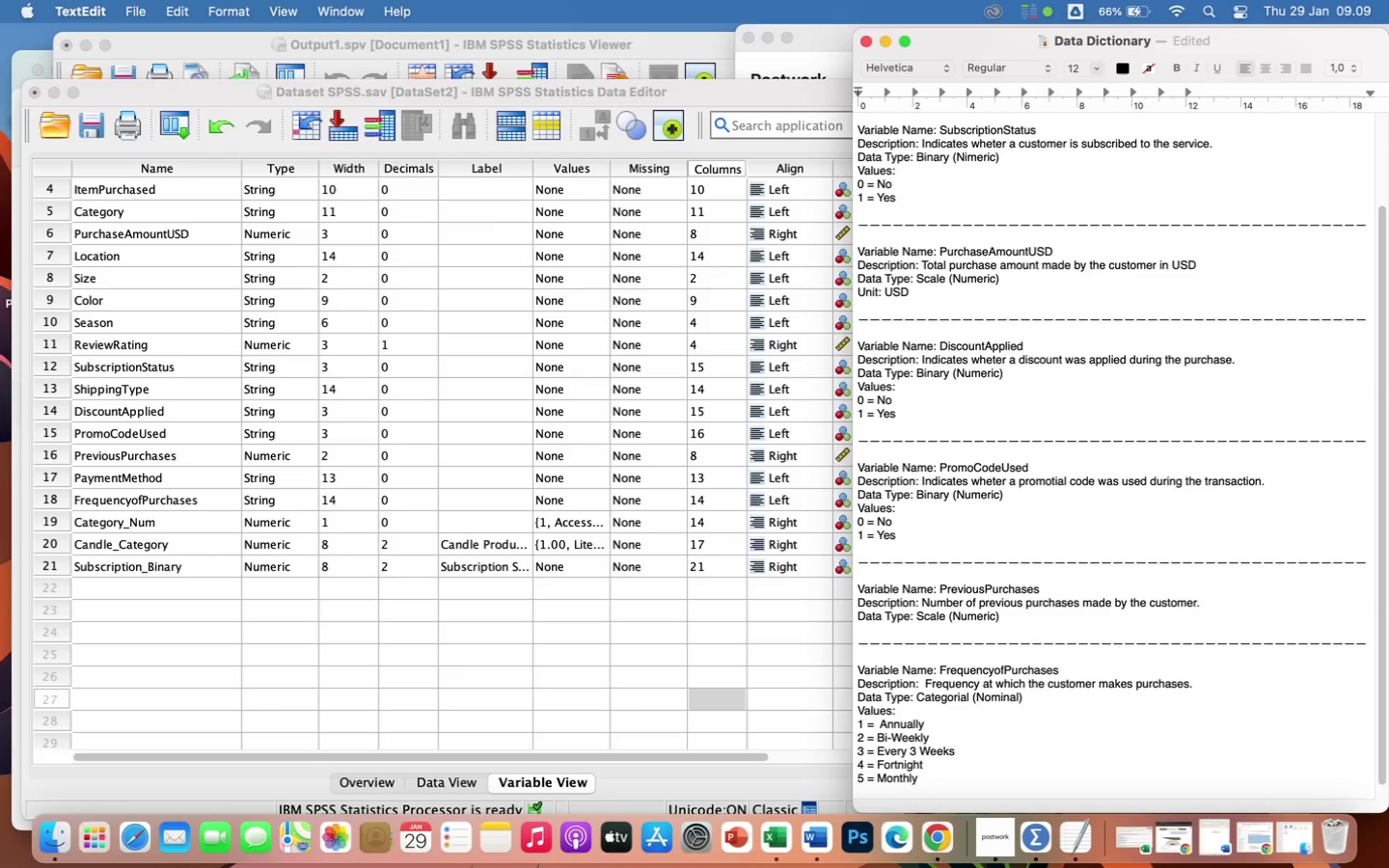 
type(6 = Quarterly)
 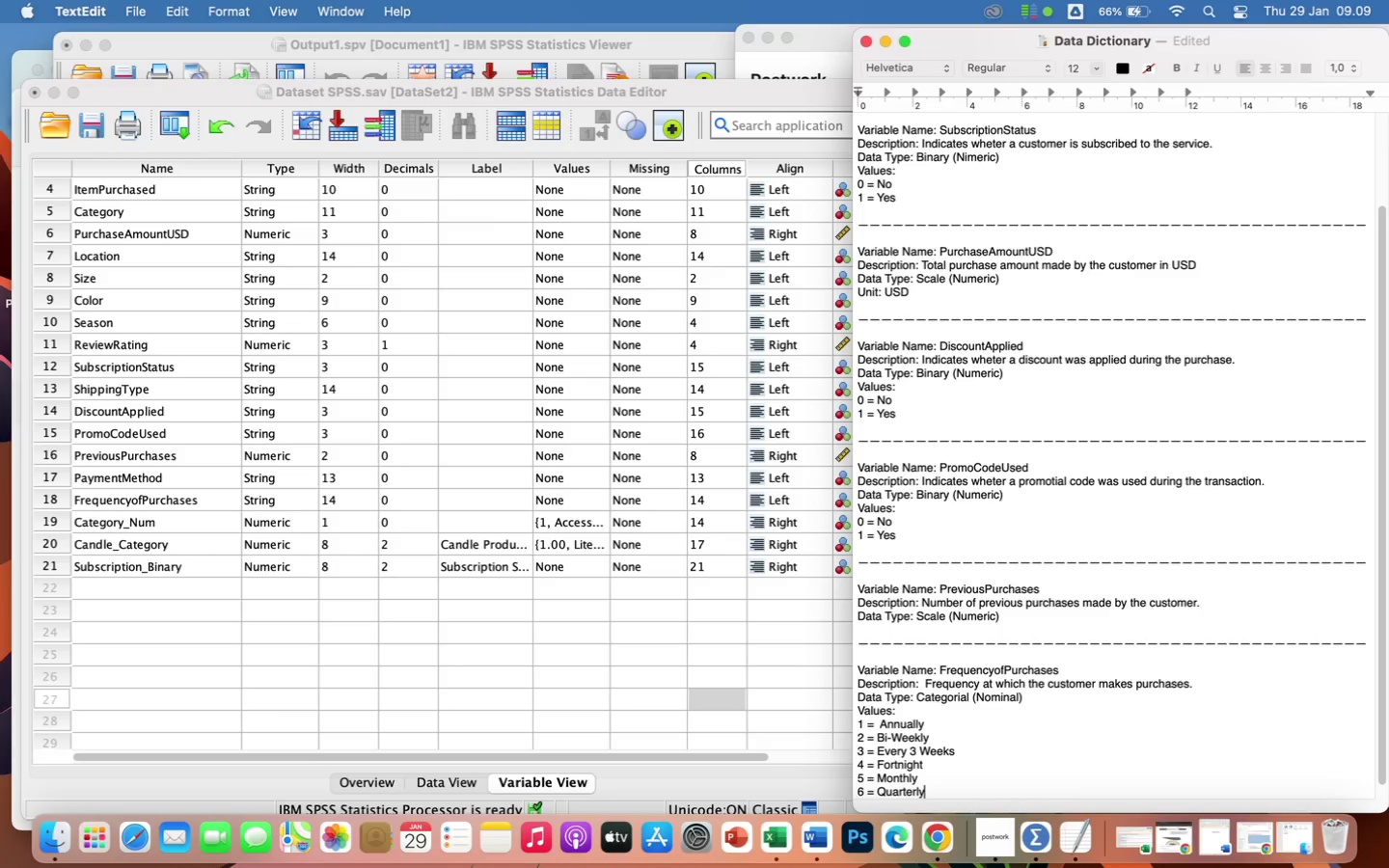 
key(Enter)
 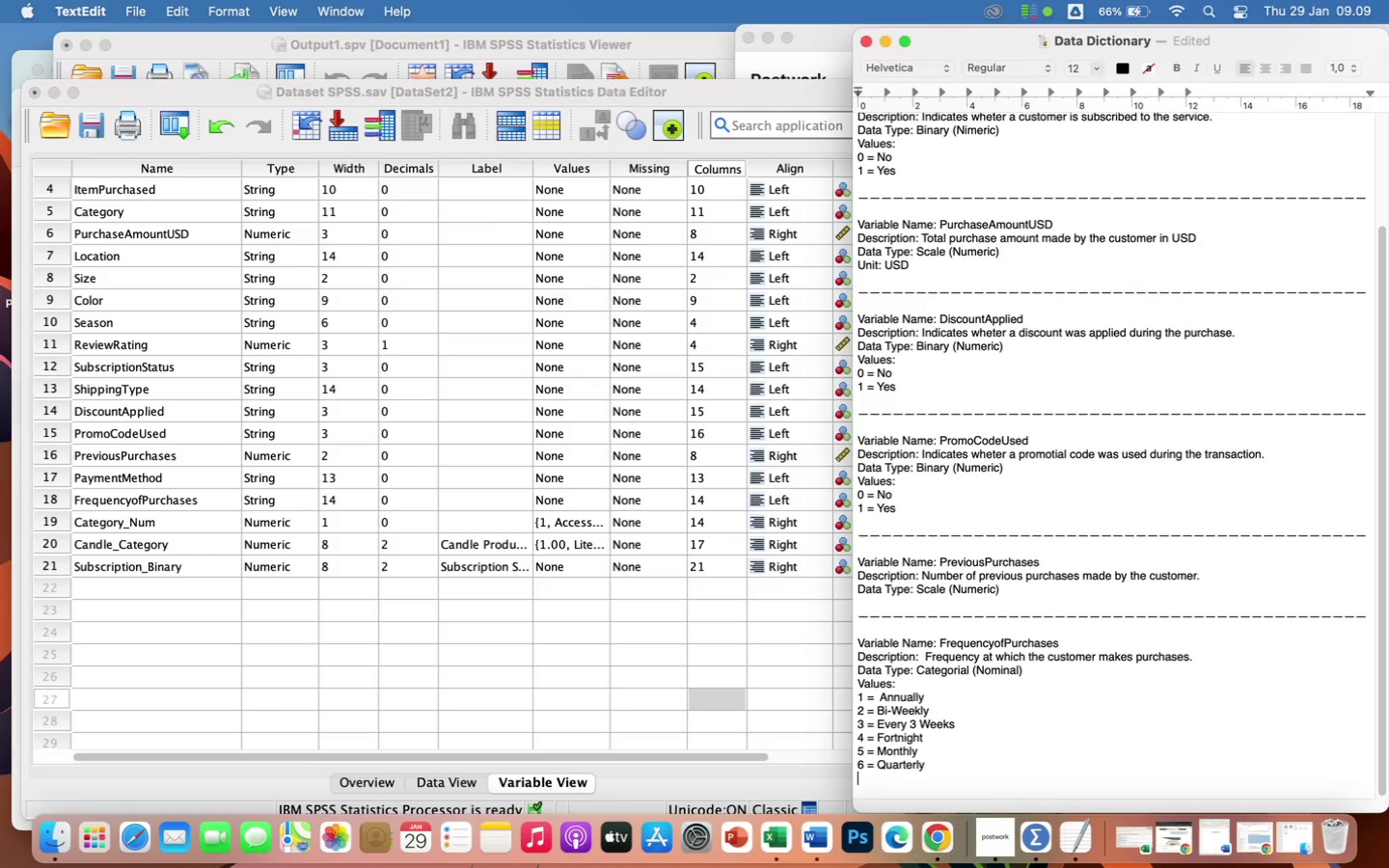 
type(7 = Weekly)
 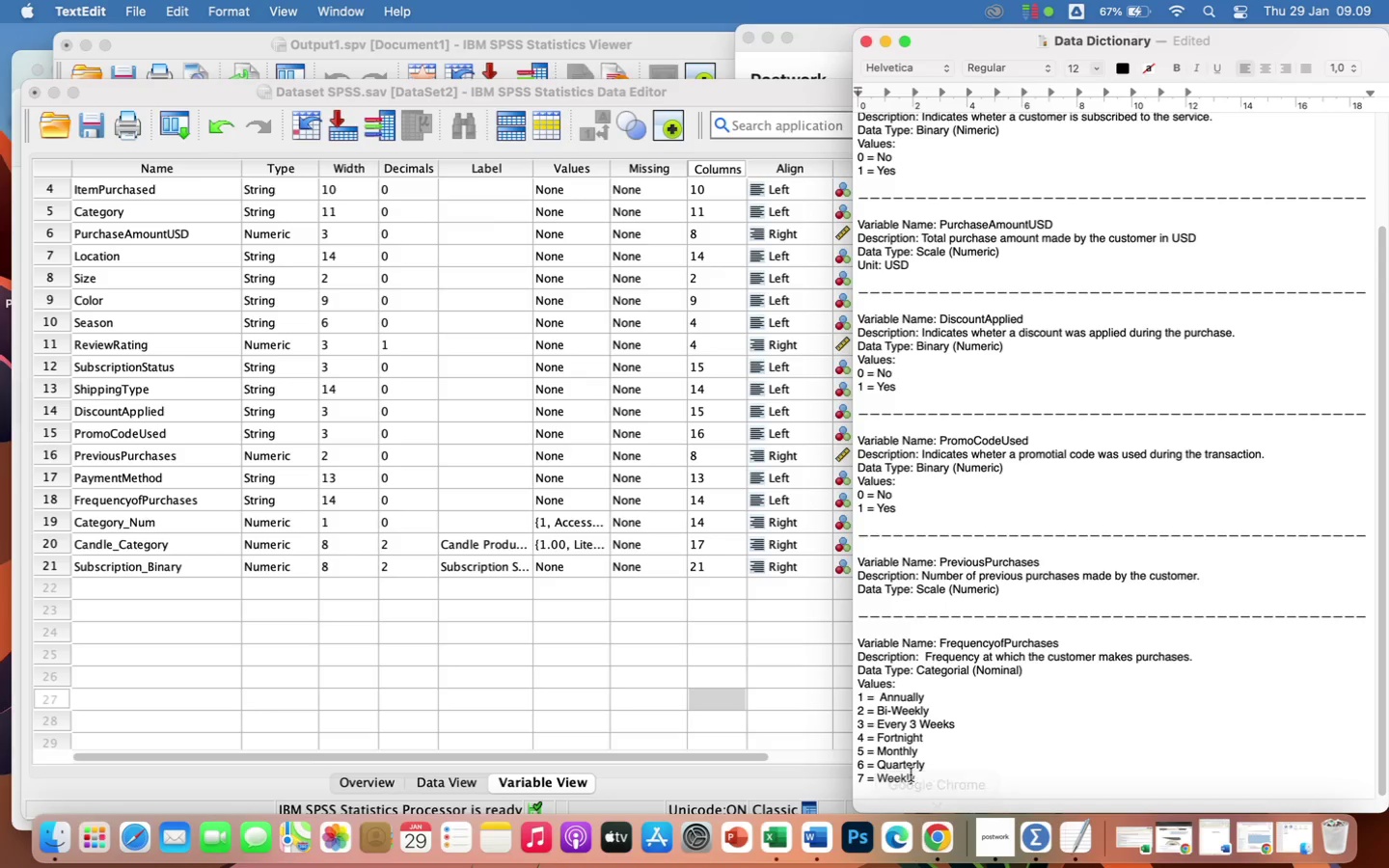 
left_click([875, 700])
 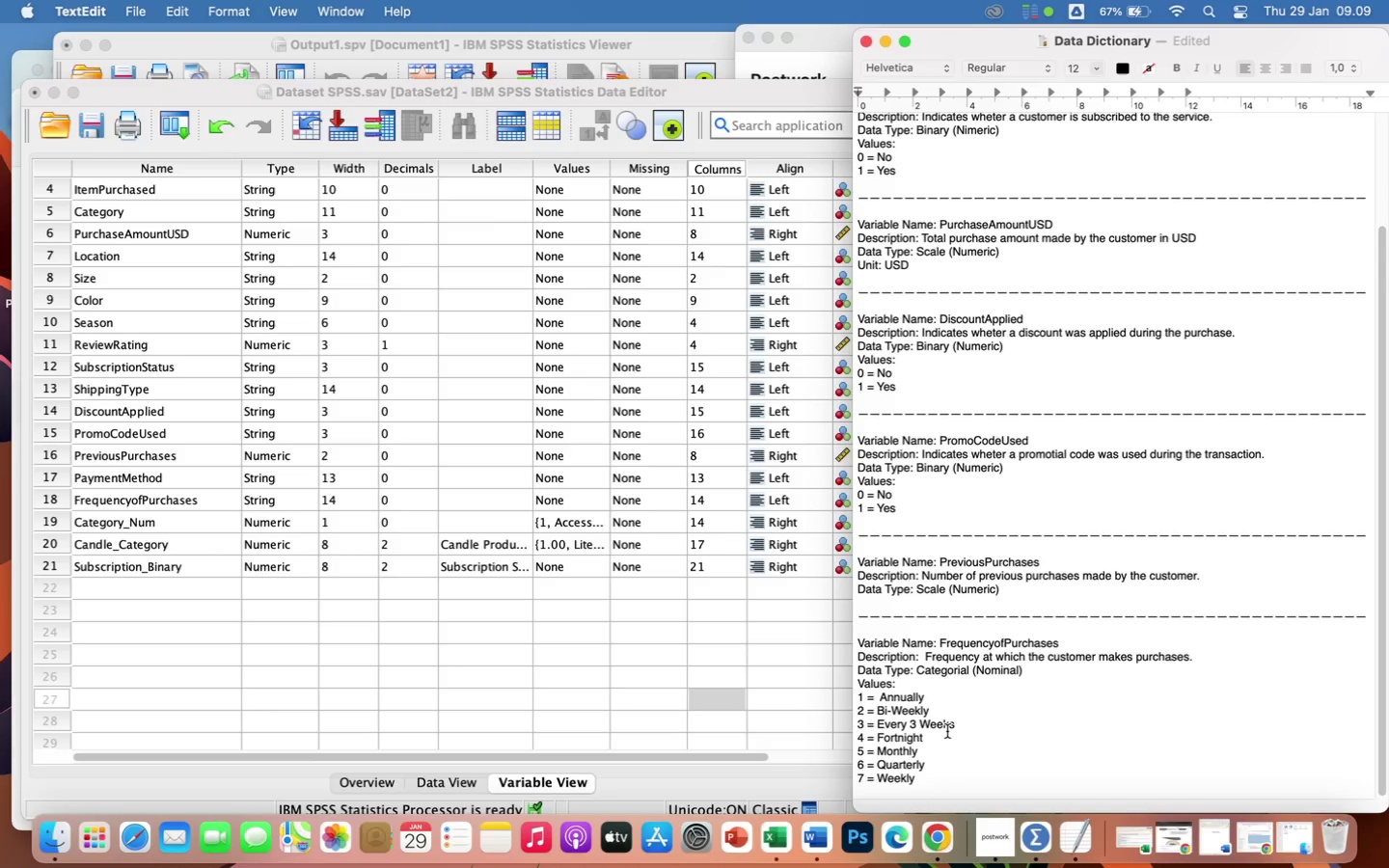 
key(ArrowRight)
 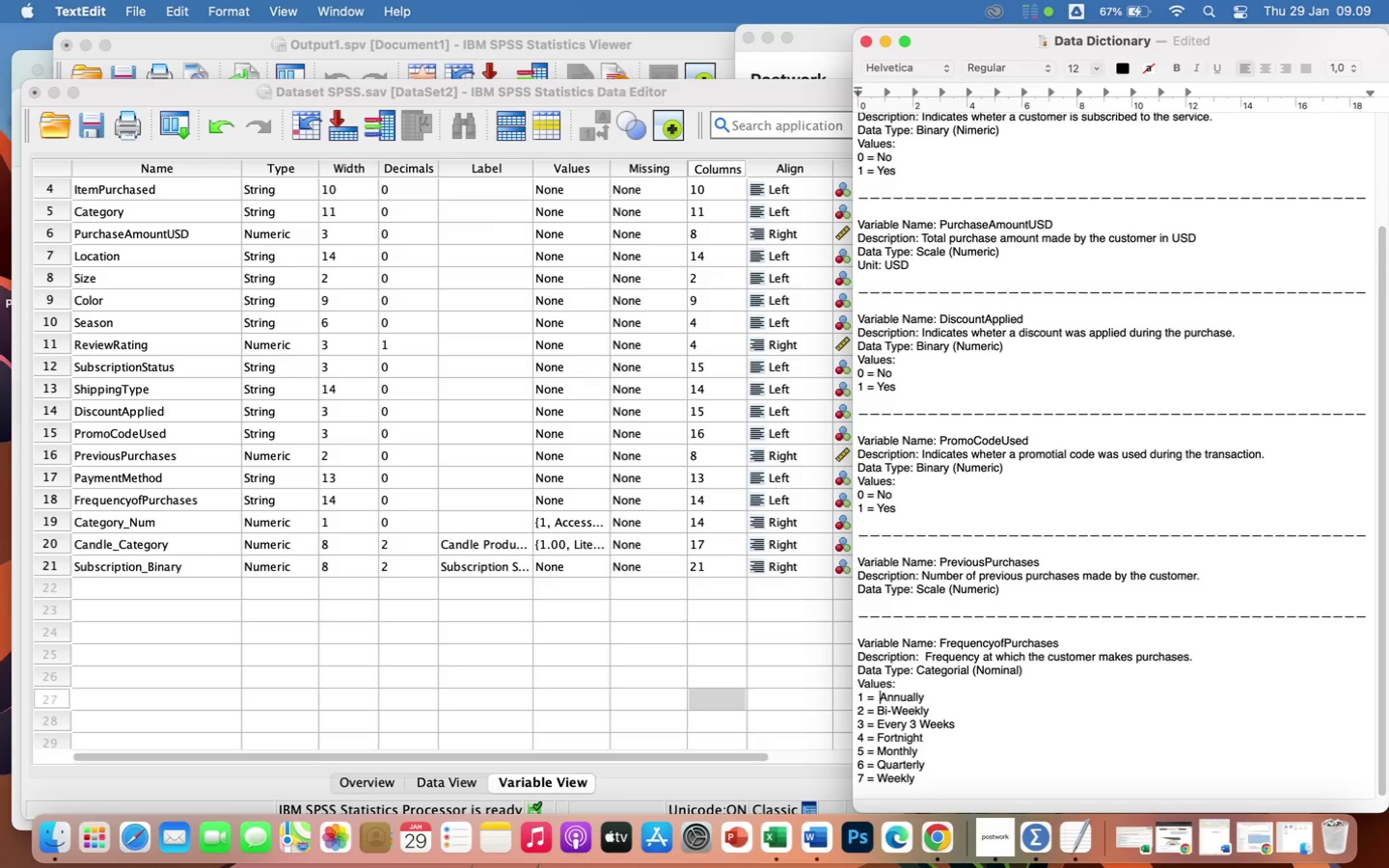 
key(Backspace)
 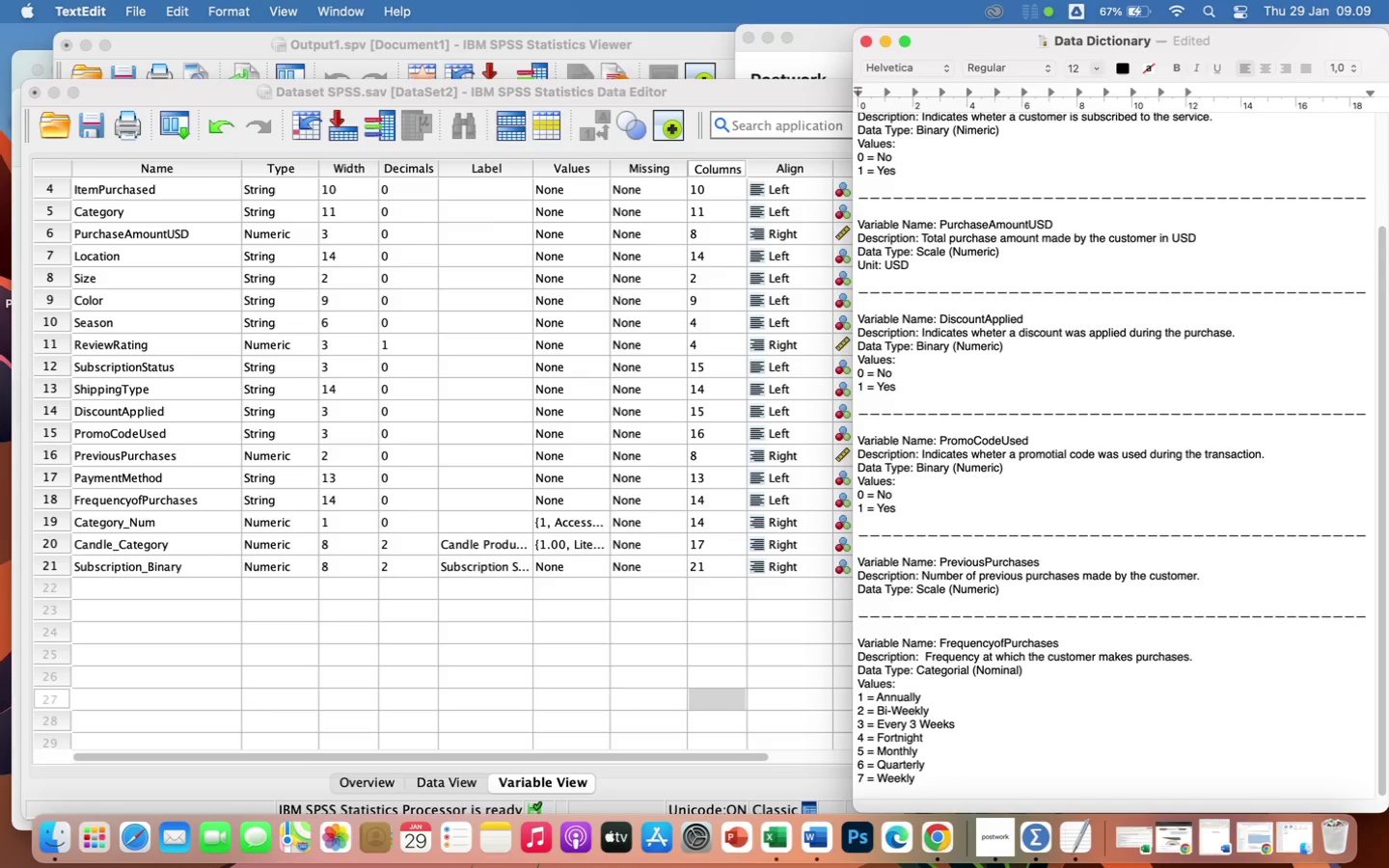 
key(Backspace)
 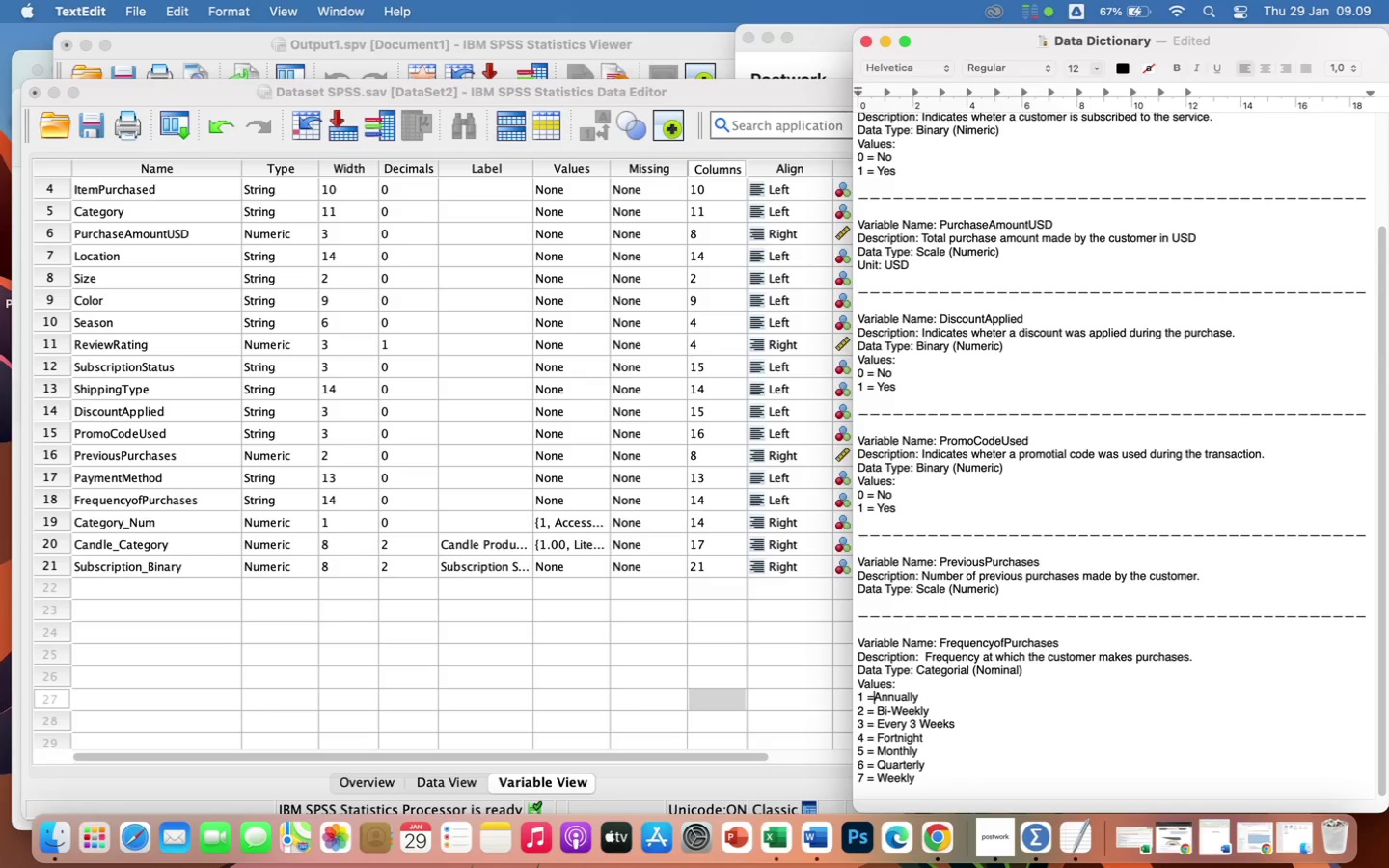 
key(Space)
 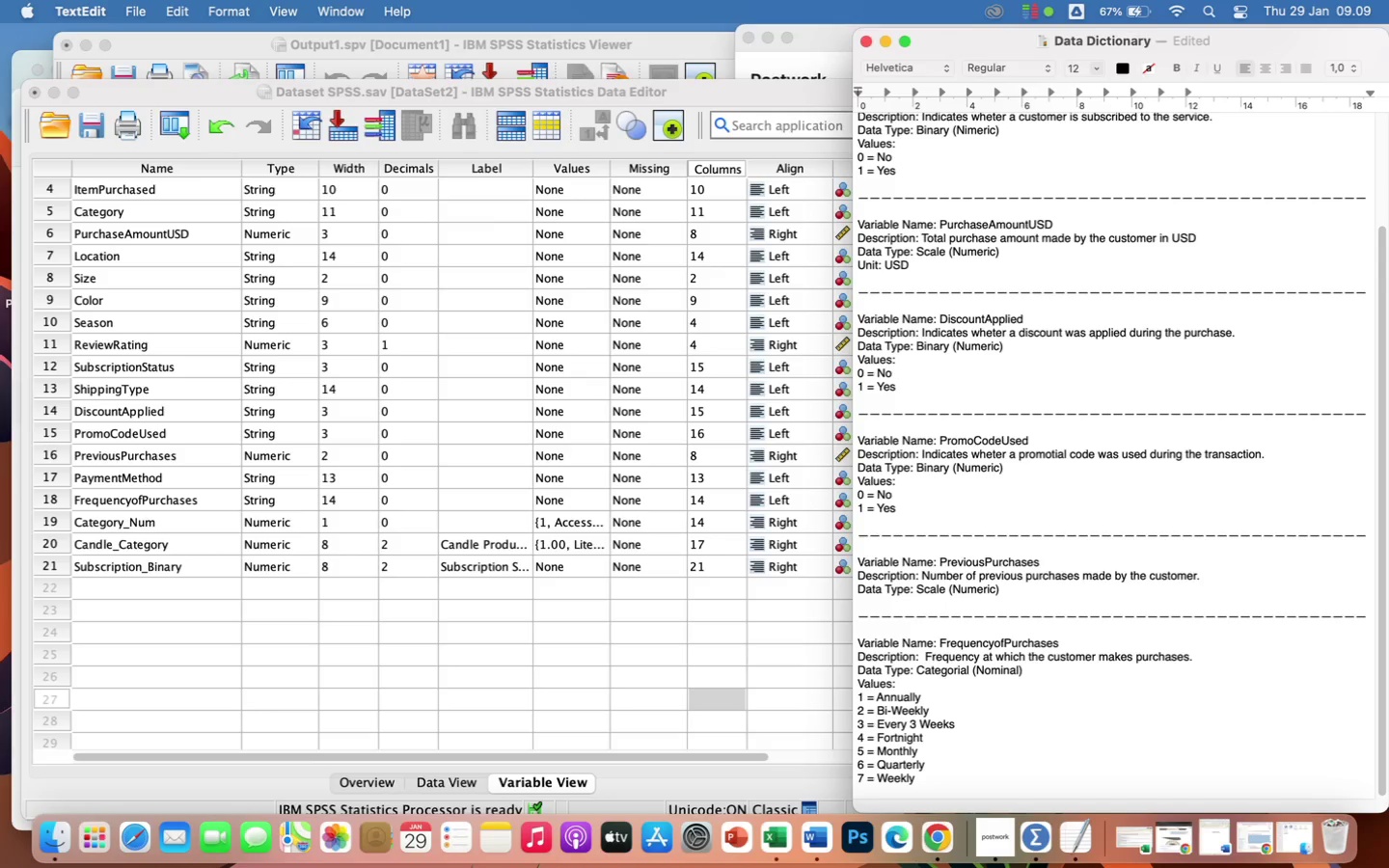 
key(ArrowDown)
 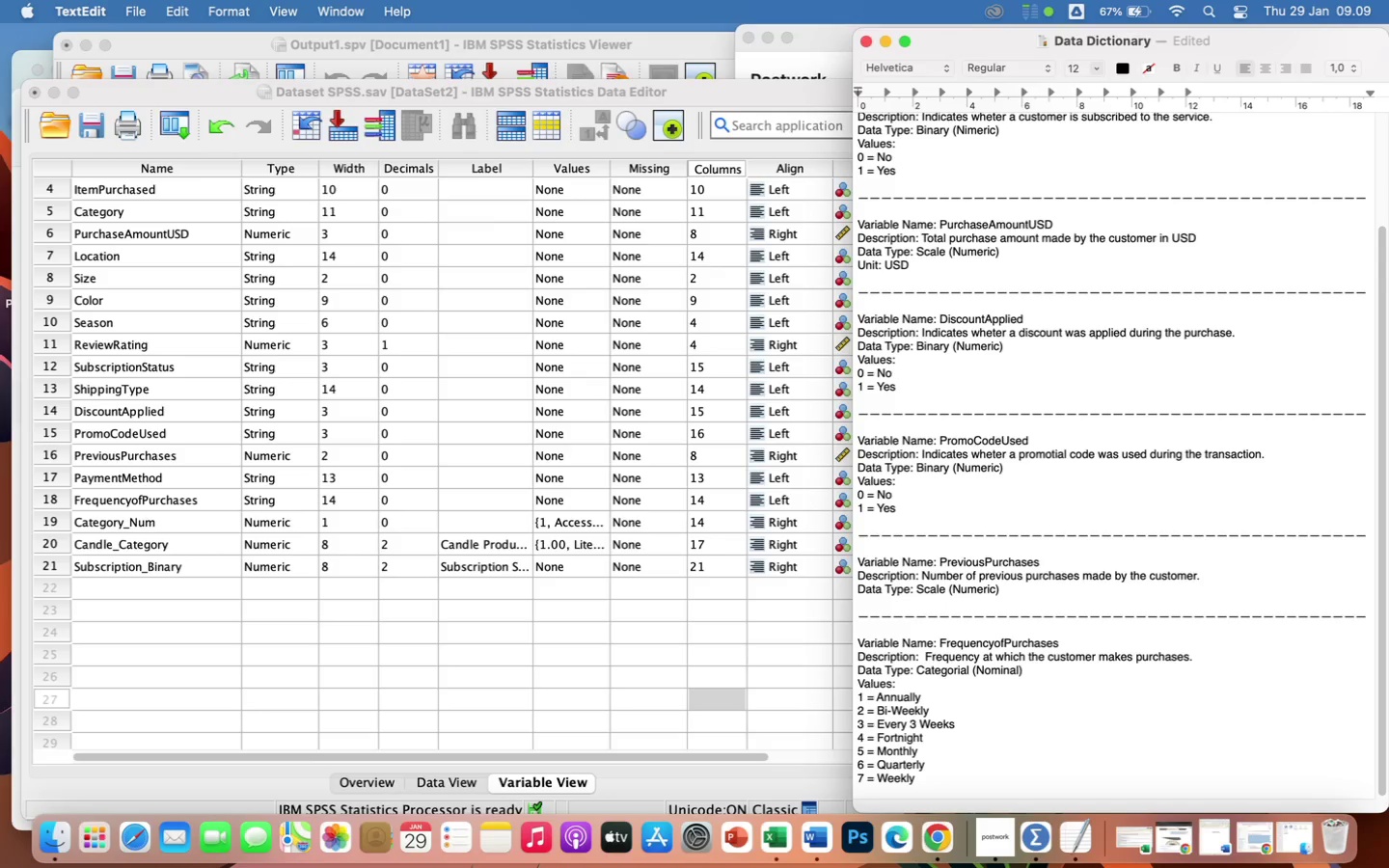 
key(Backspace)
 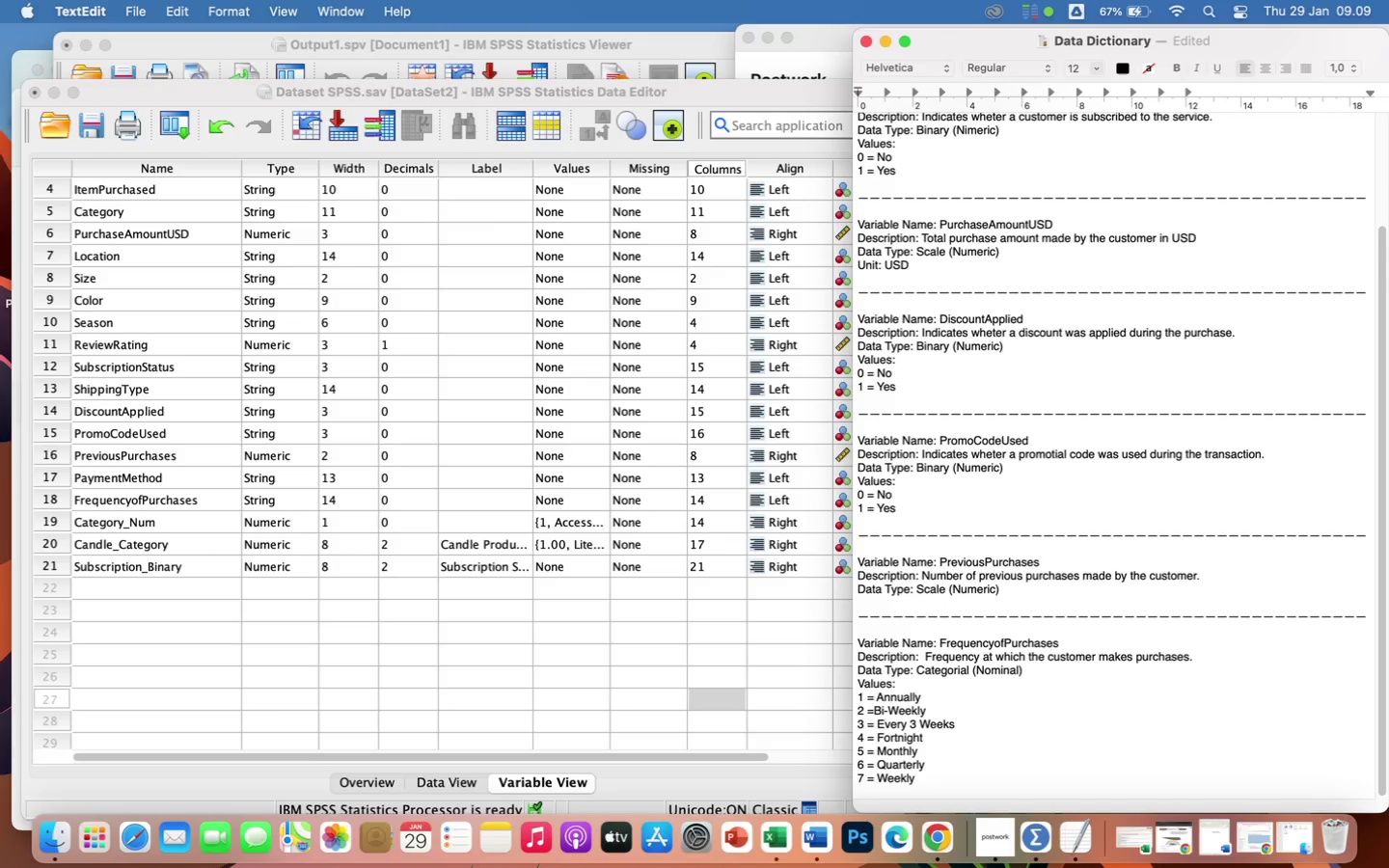 
key(Space)
 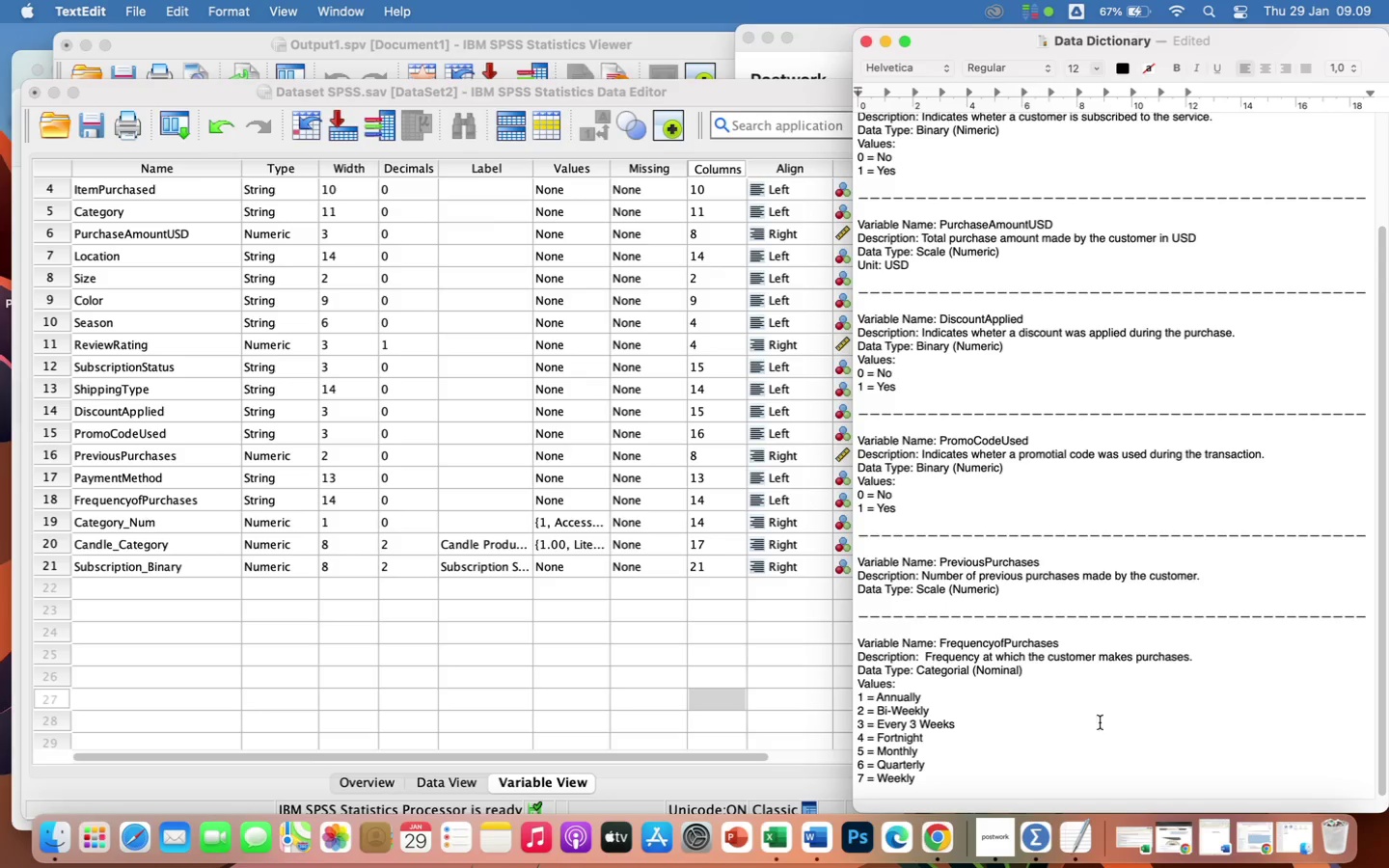 
scroll: coordinate [1107, 723], scroll_direction: down, amount: 38.0
 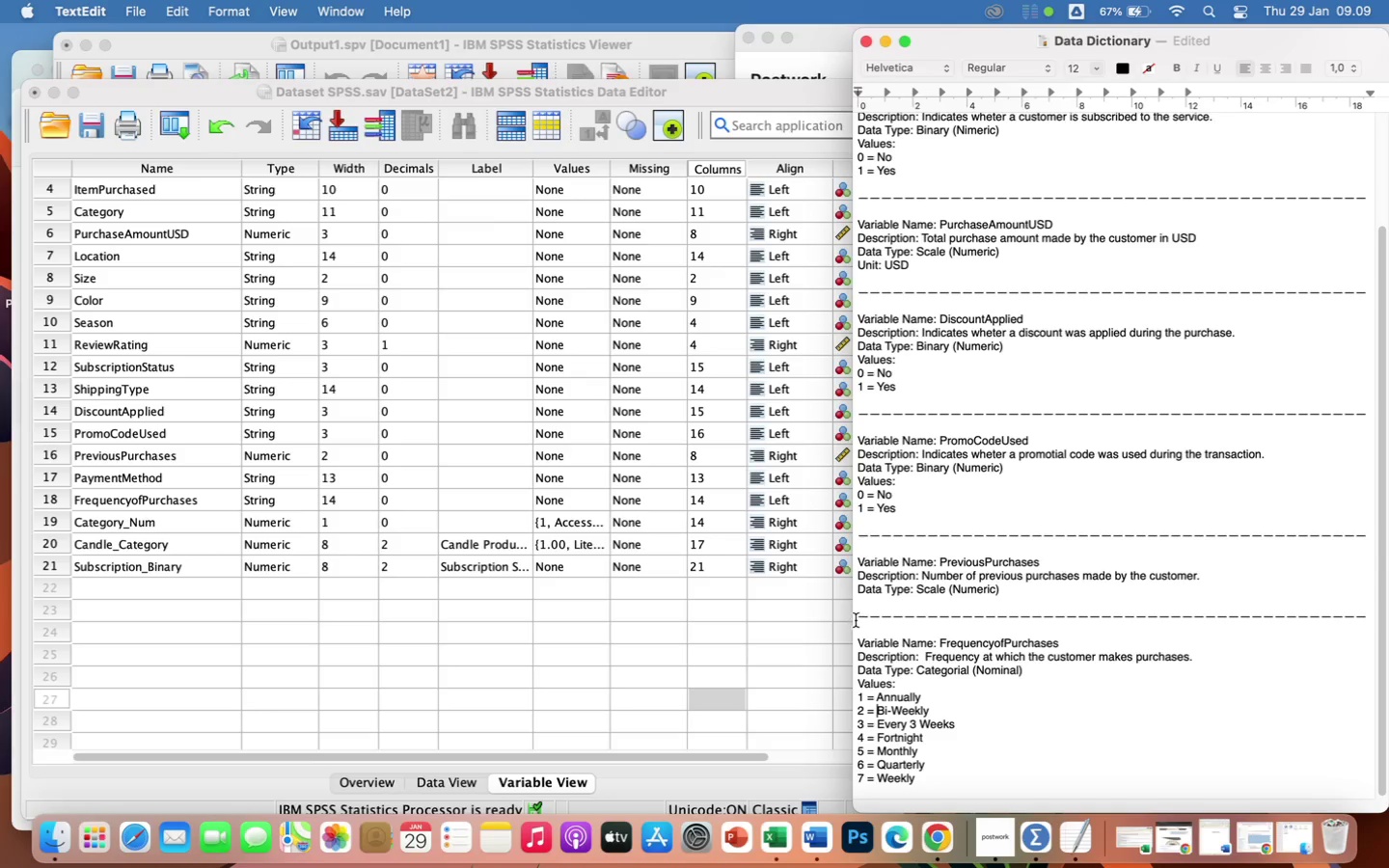 
left_click_drag(start_coordinate=[856, 618], to_coordinate=[1388, 627])
 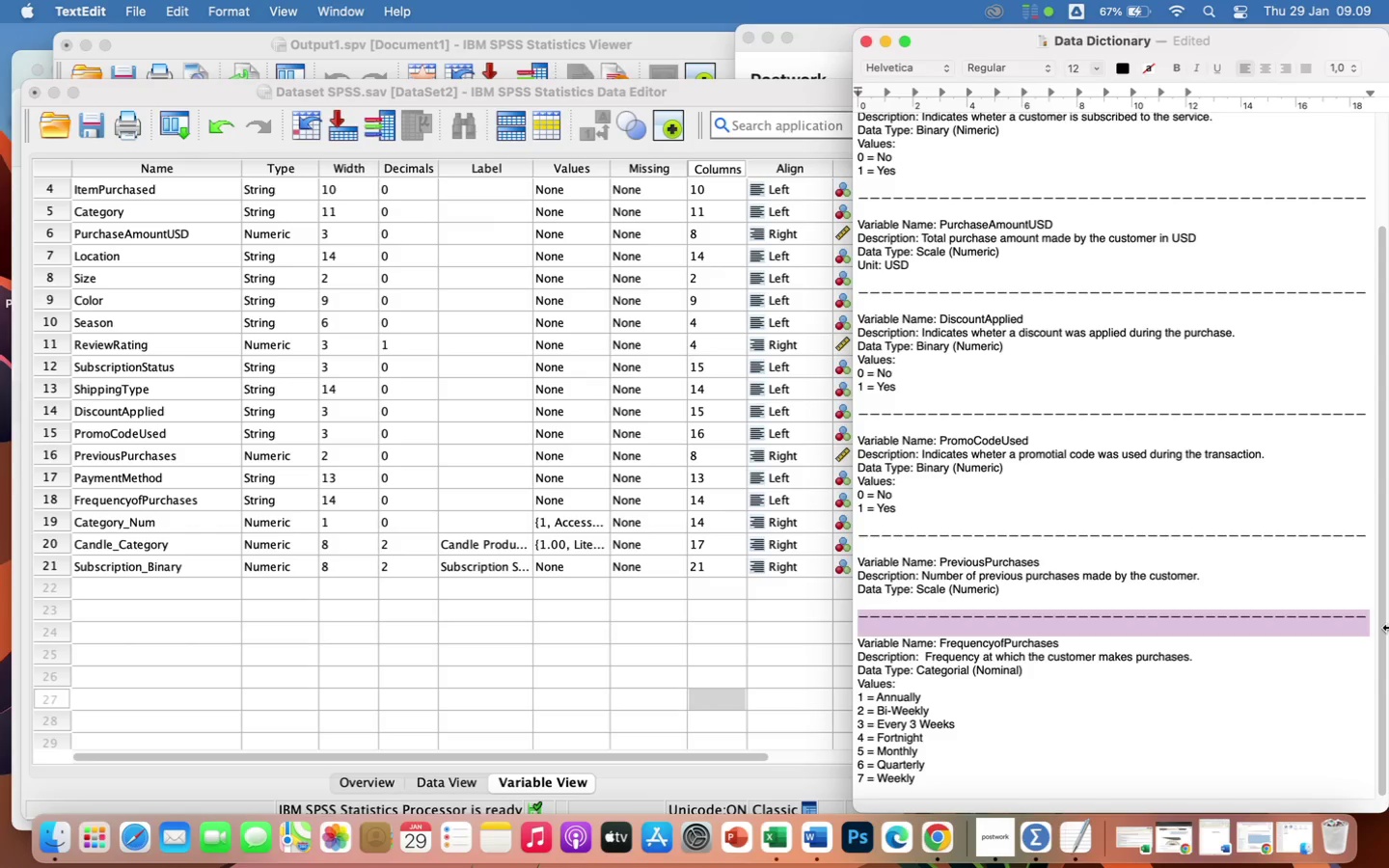 
key(Meta+CommandLeft)
 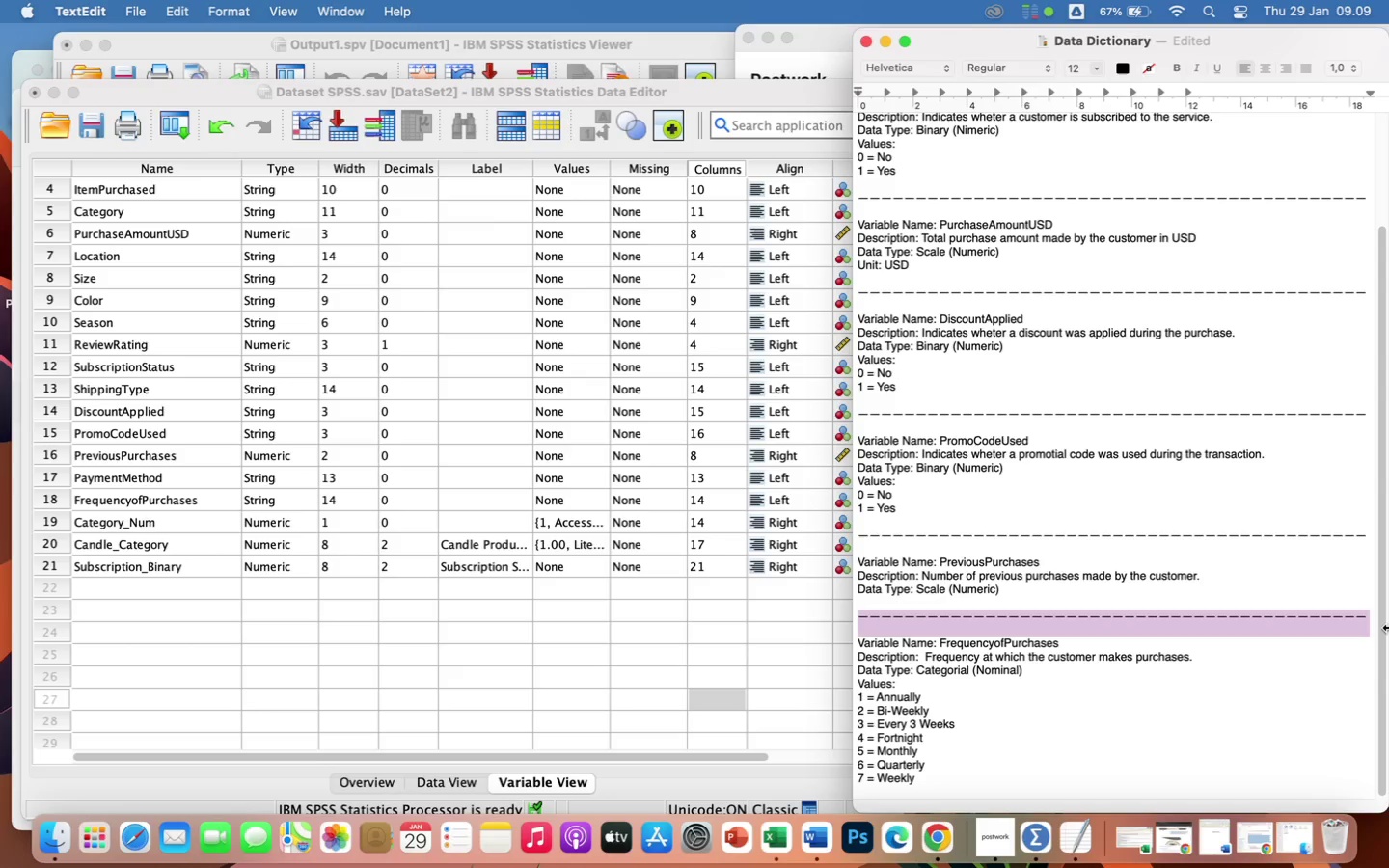 
key(Meta+C)
 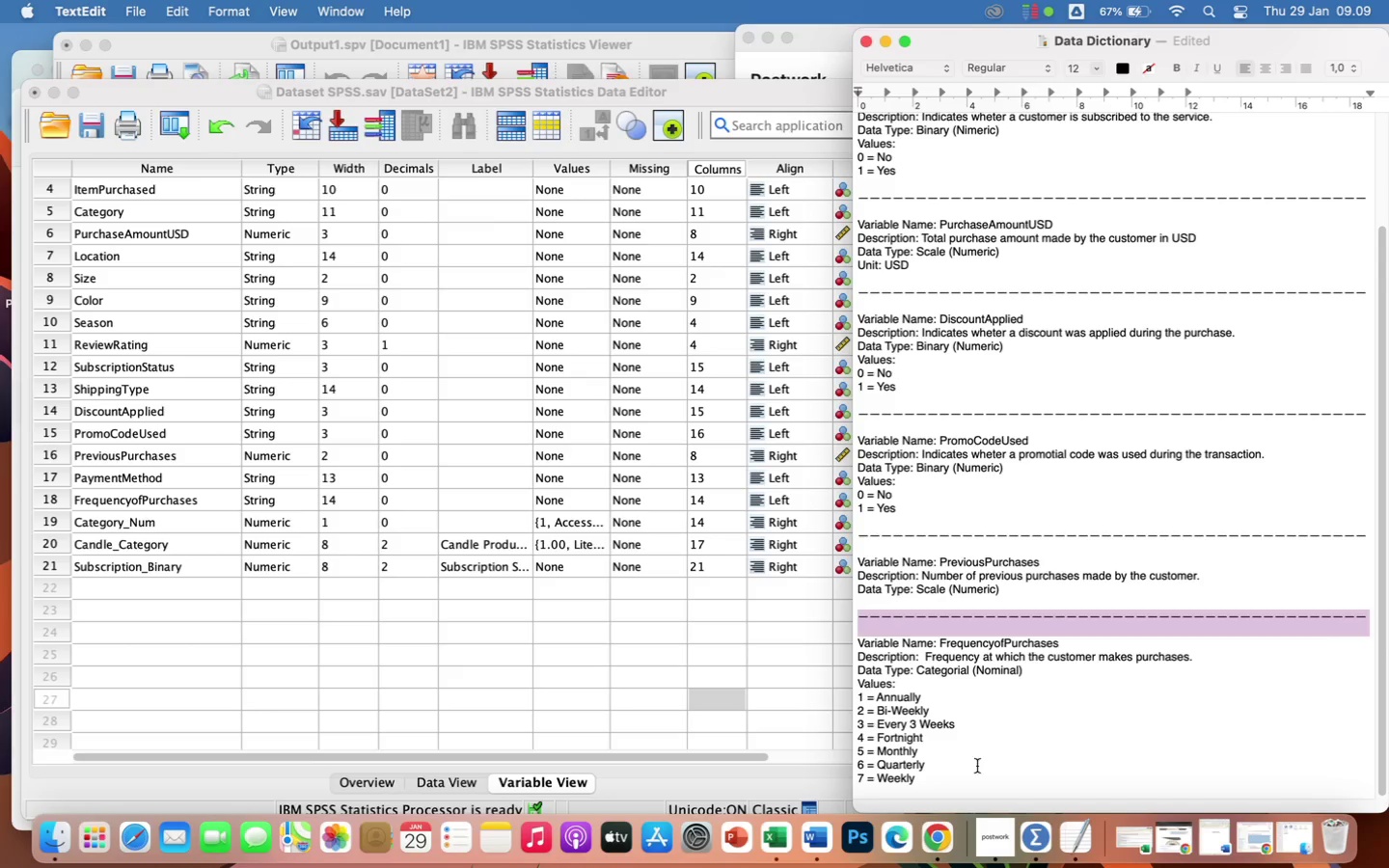 
left_click([961, 777])
 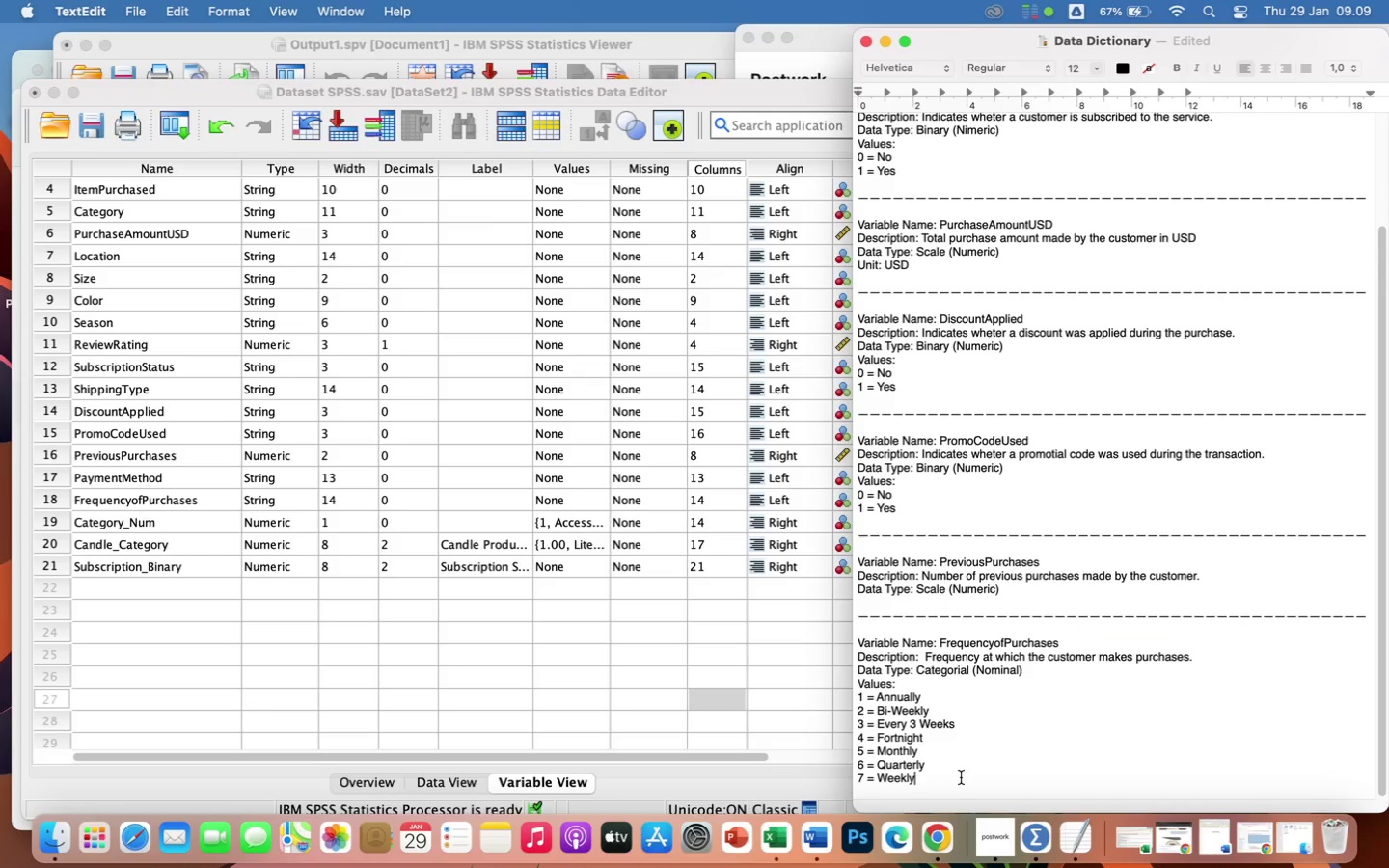 
key(Enter)
 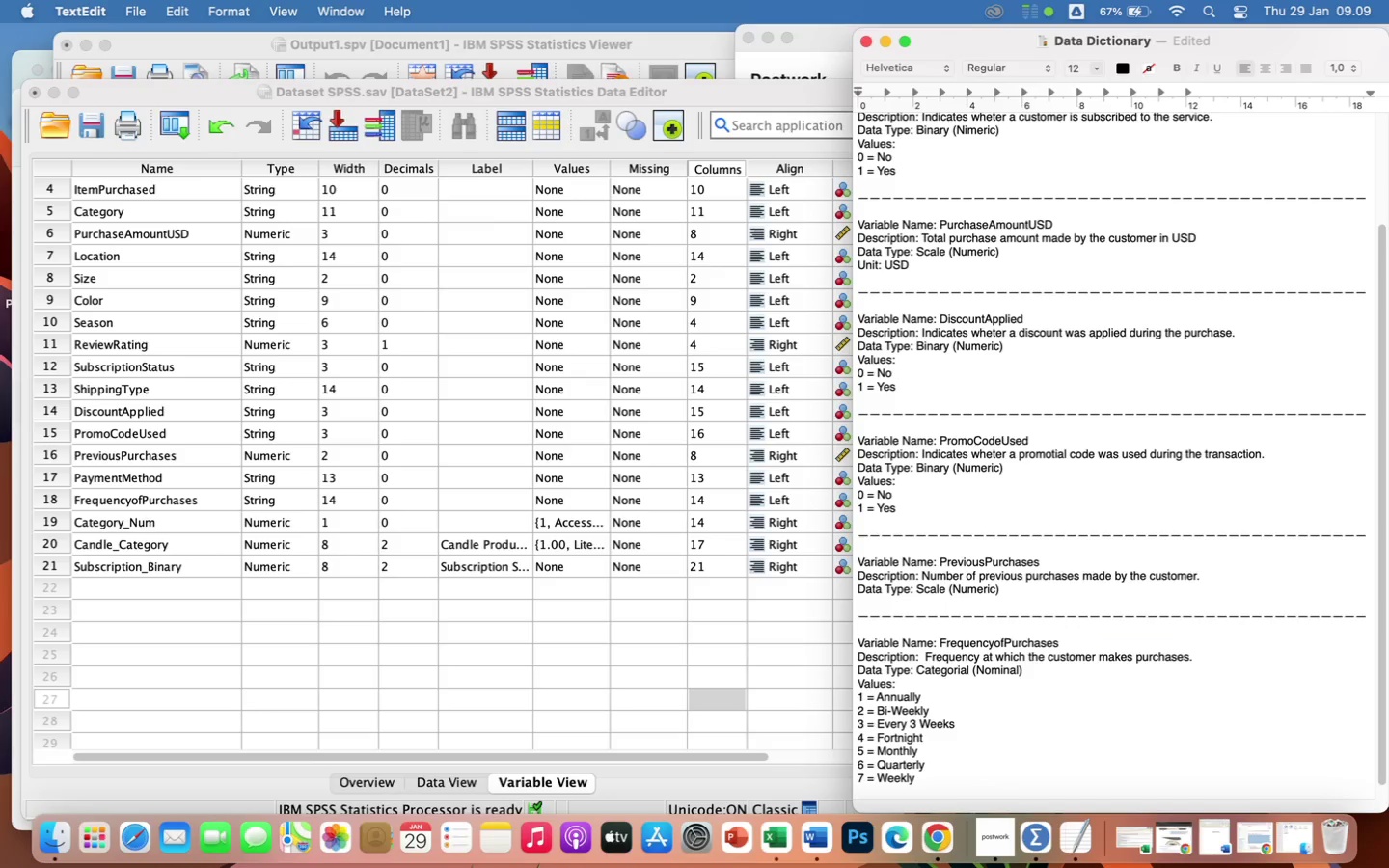 
key(Enter)
 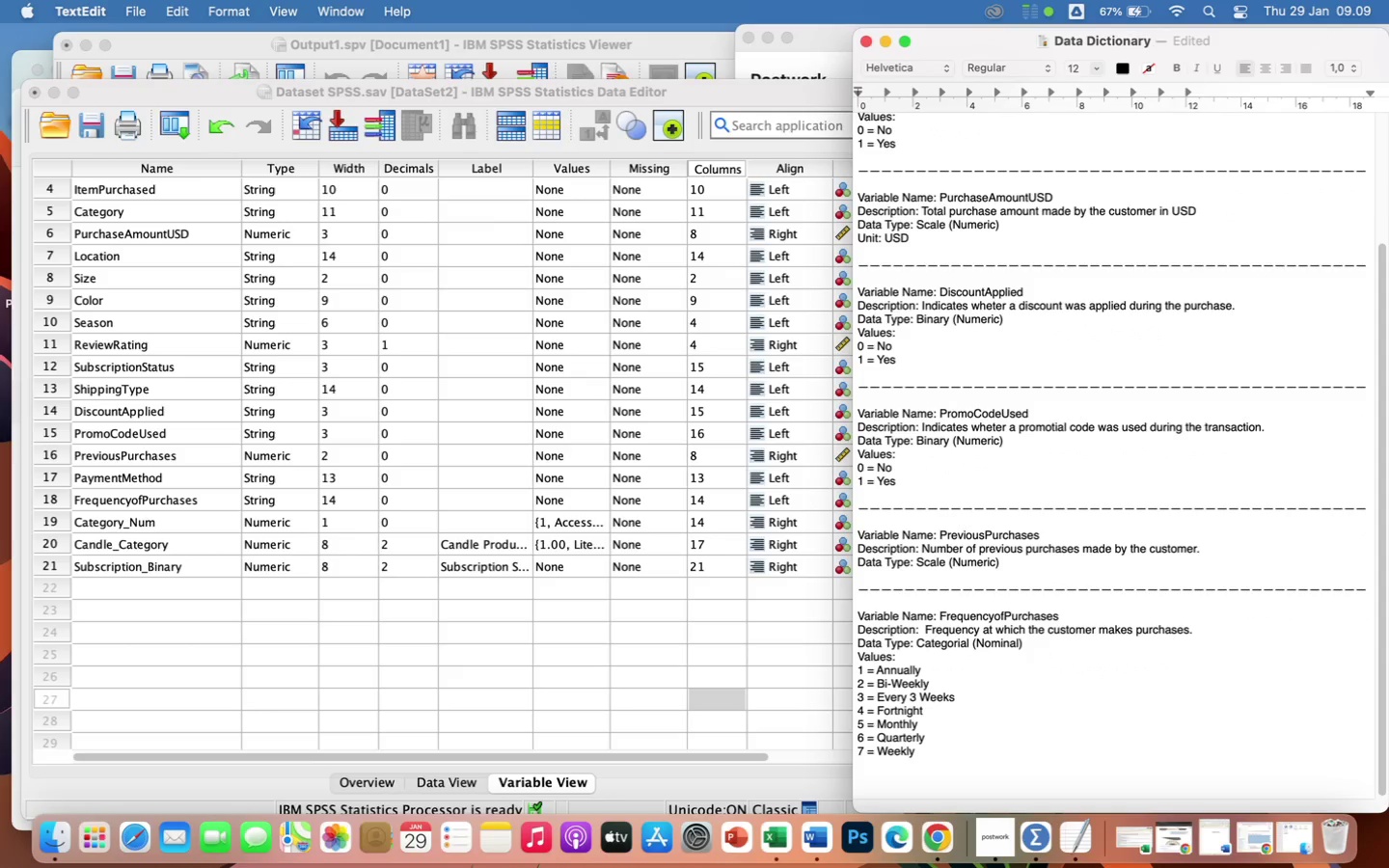 
key(Meta+V)
 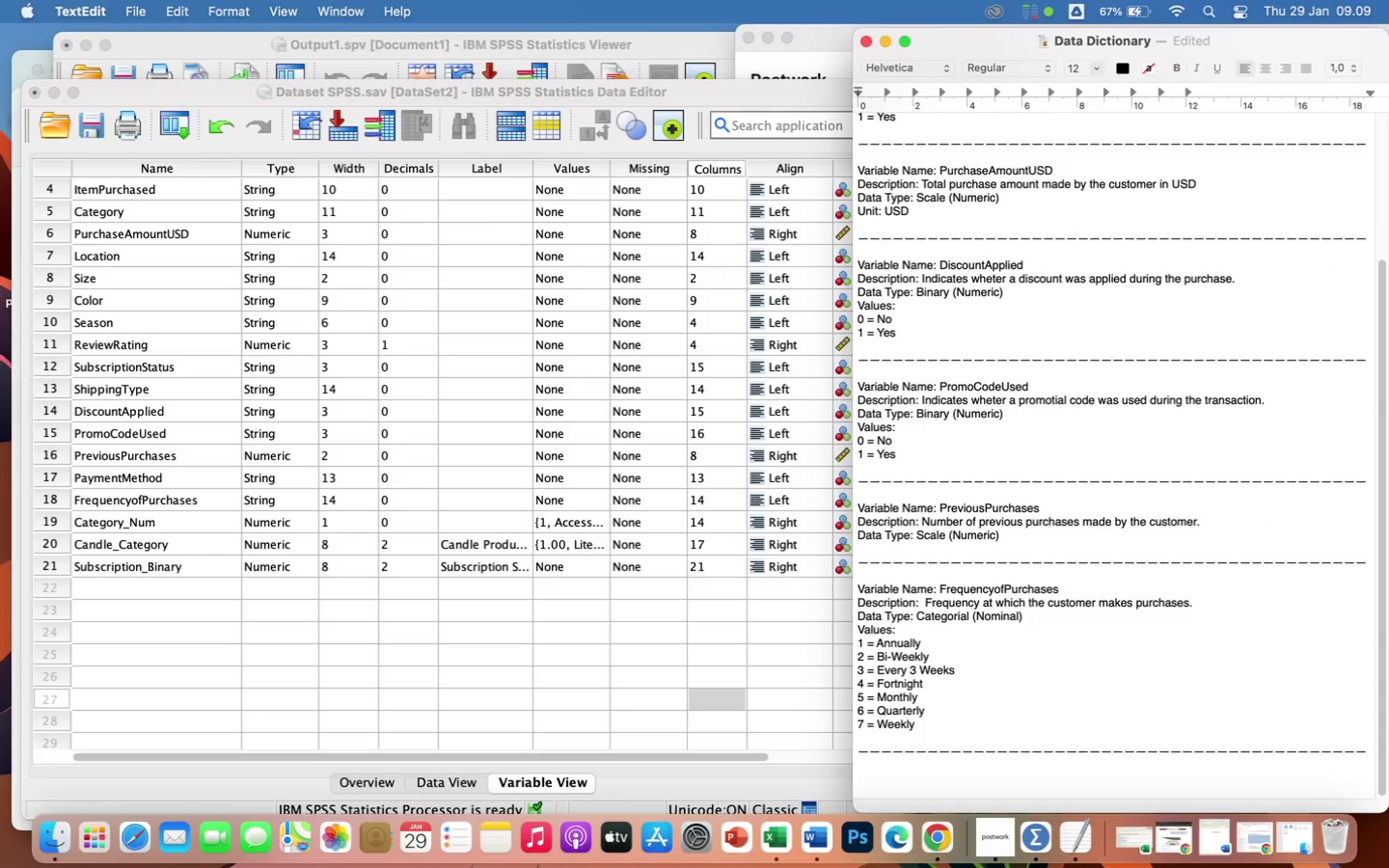 
wait(8.16)
 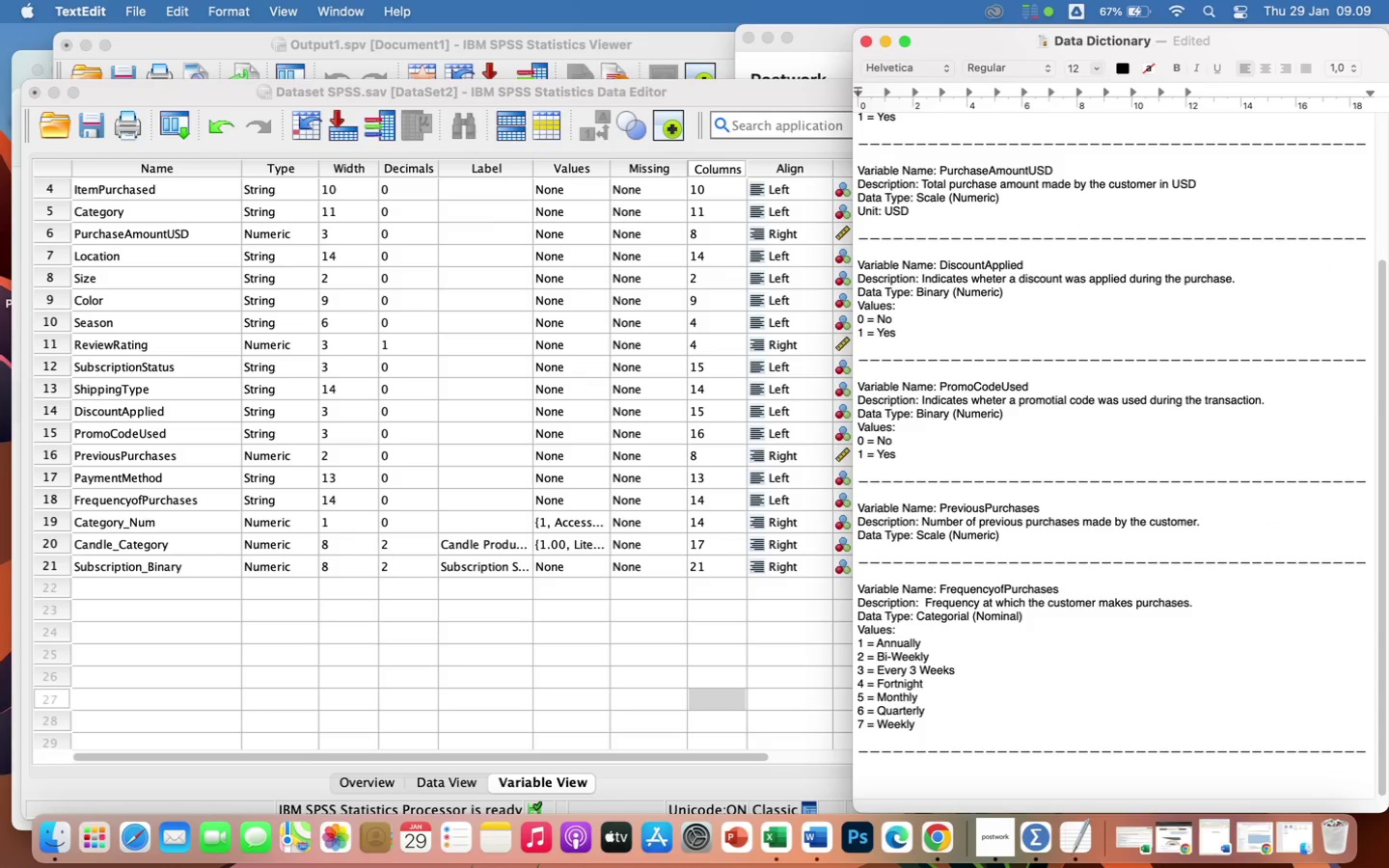 
left_click([949, 42])
 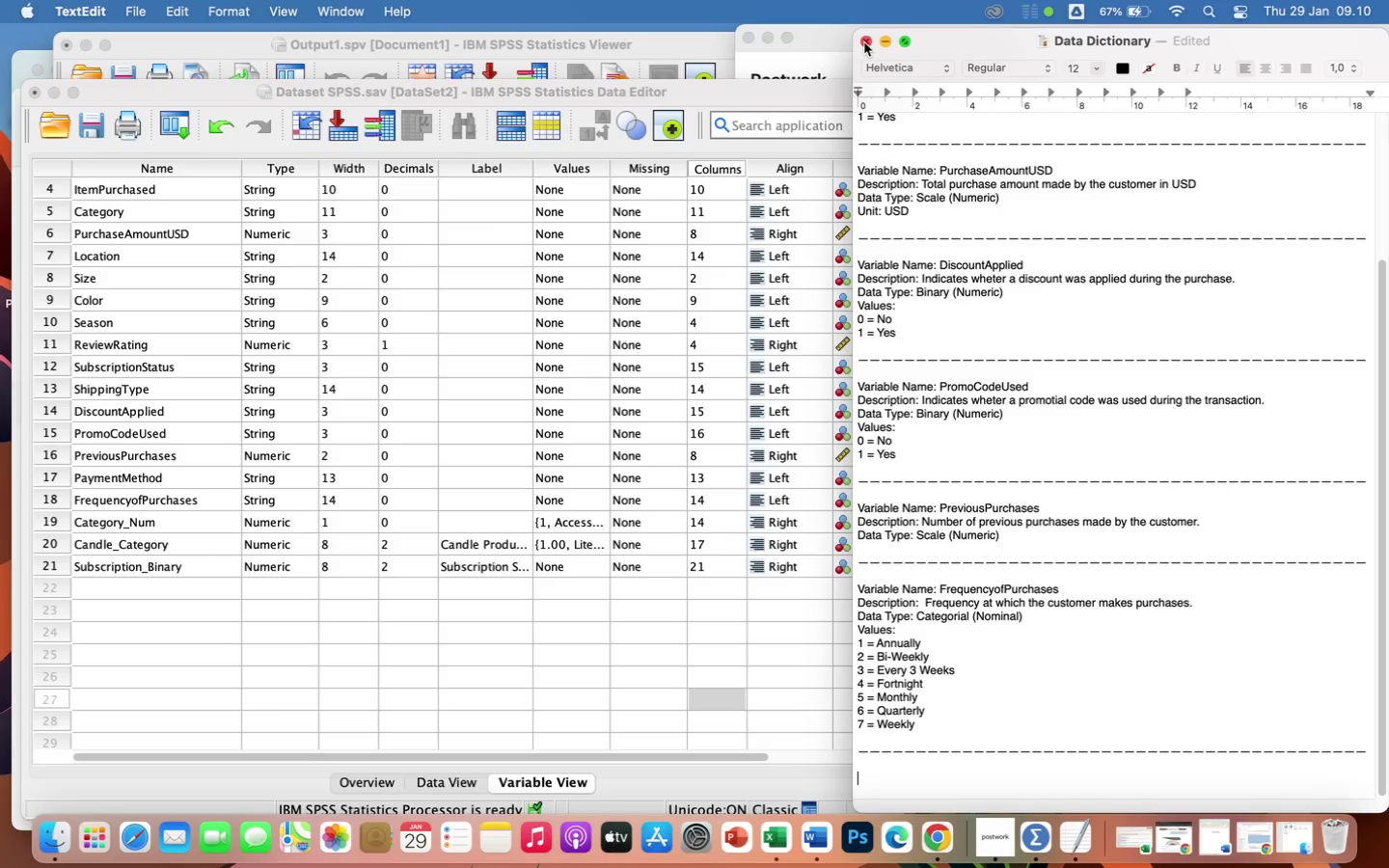 
left_click([865, 43])
 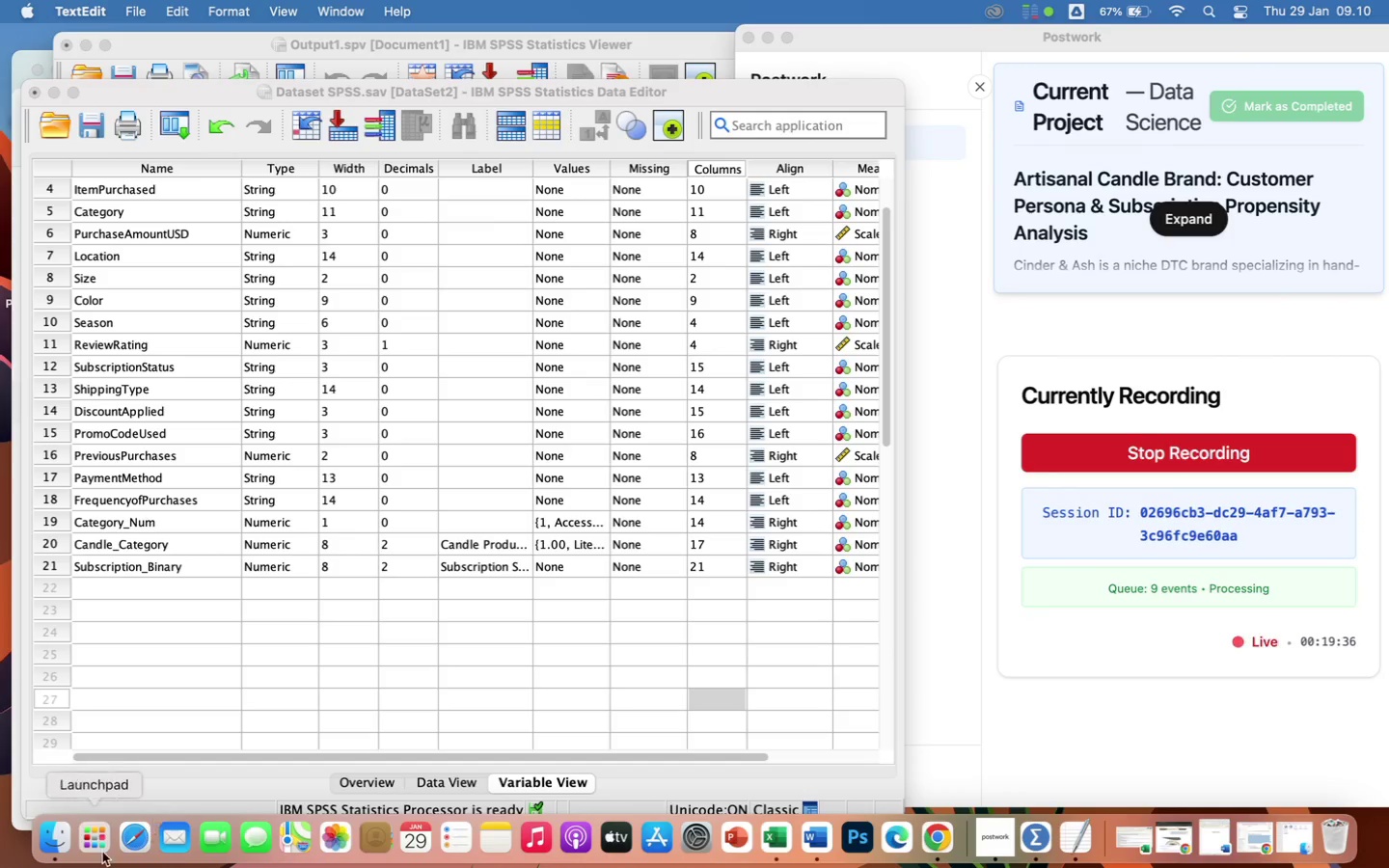 
wait(5.35)
 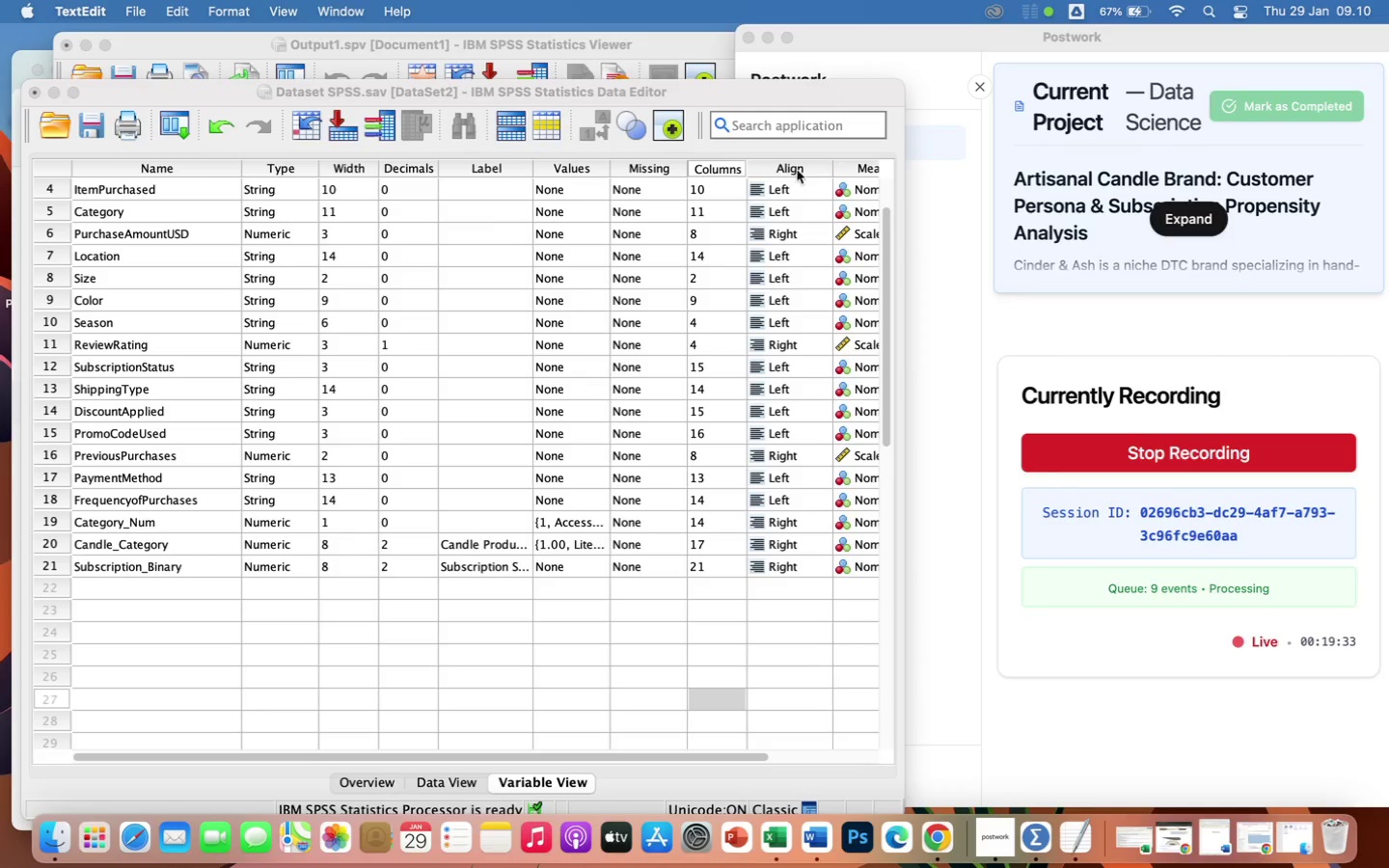 
left_click([60, 841])
 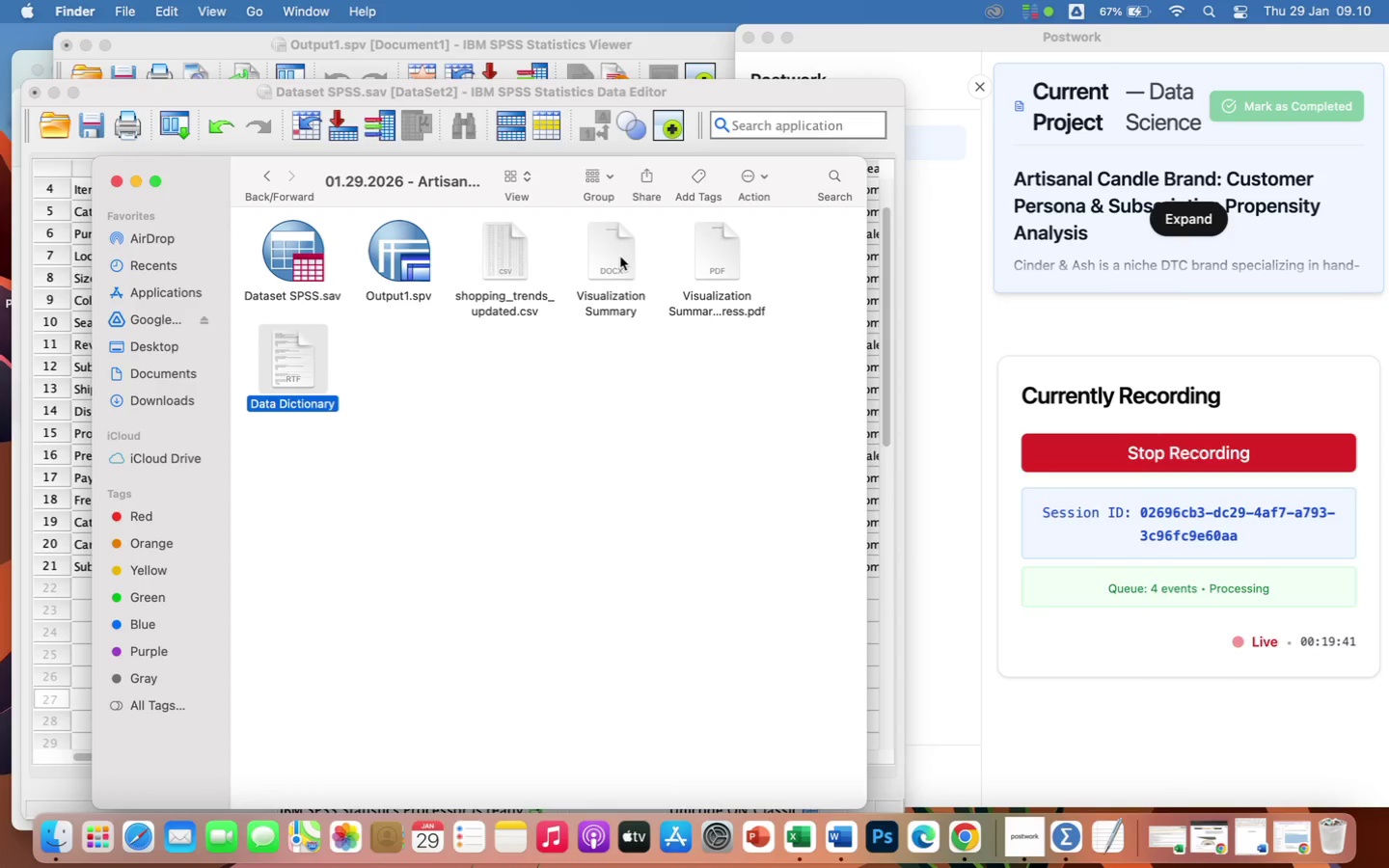 
wait(8.58)
 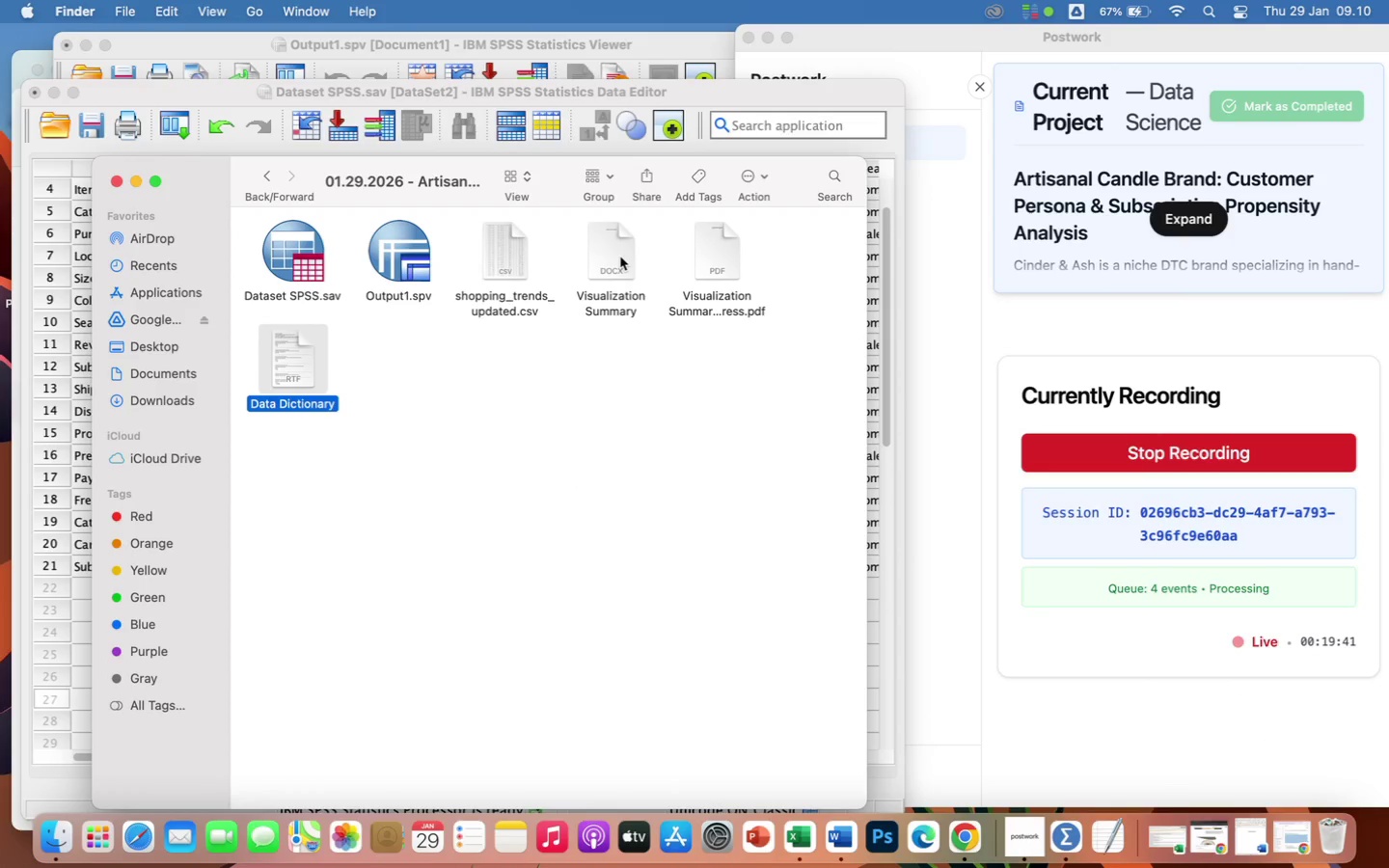 
double_click([620, 249])
 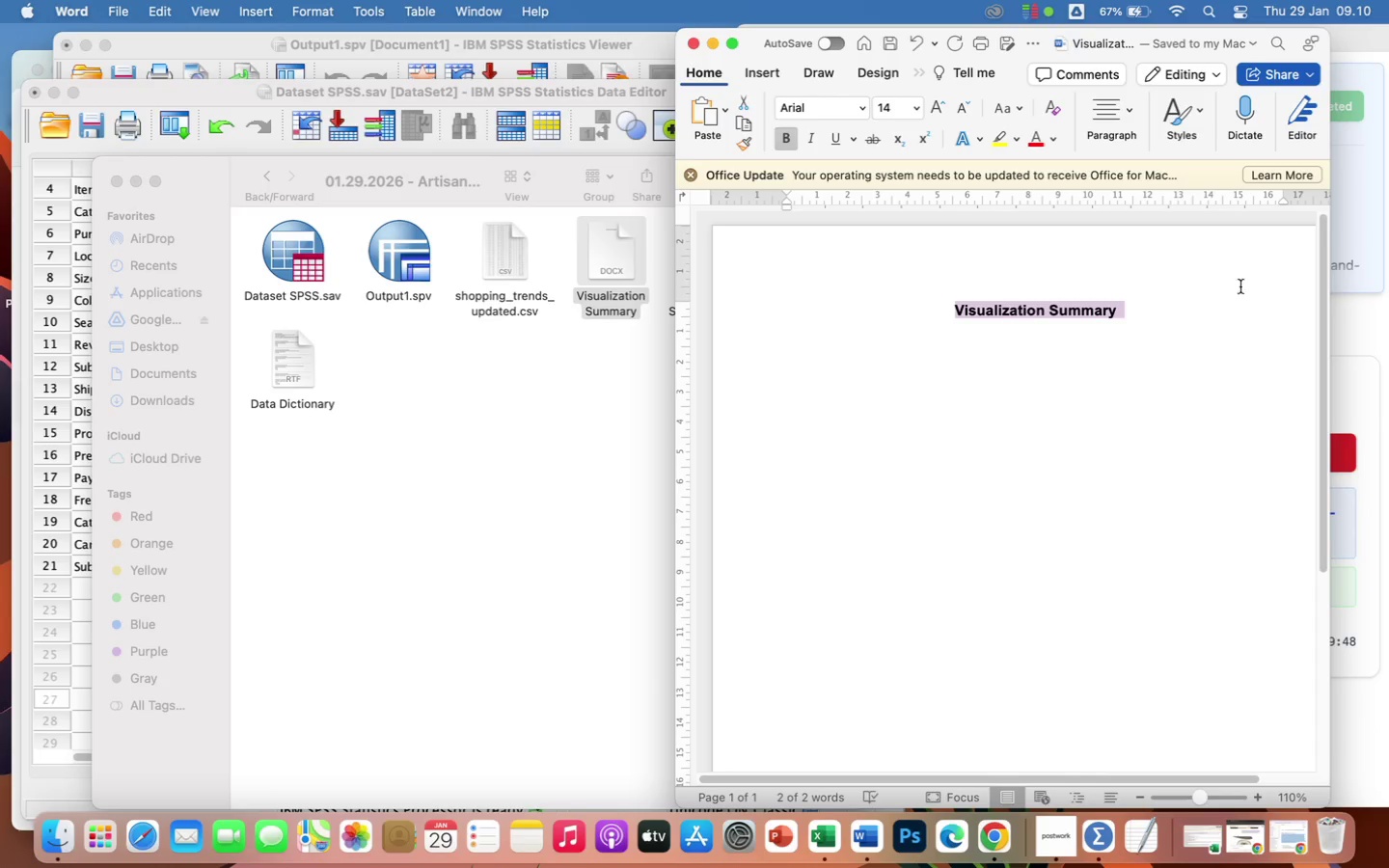 
left_click([1185, 307])
 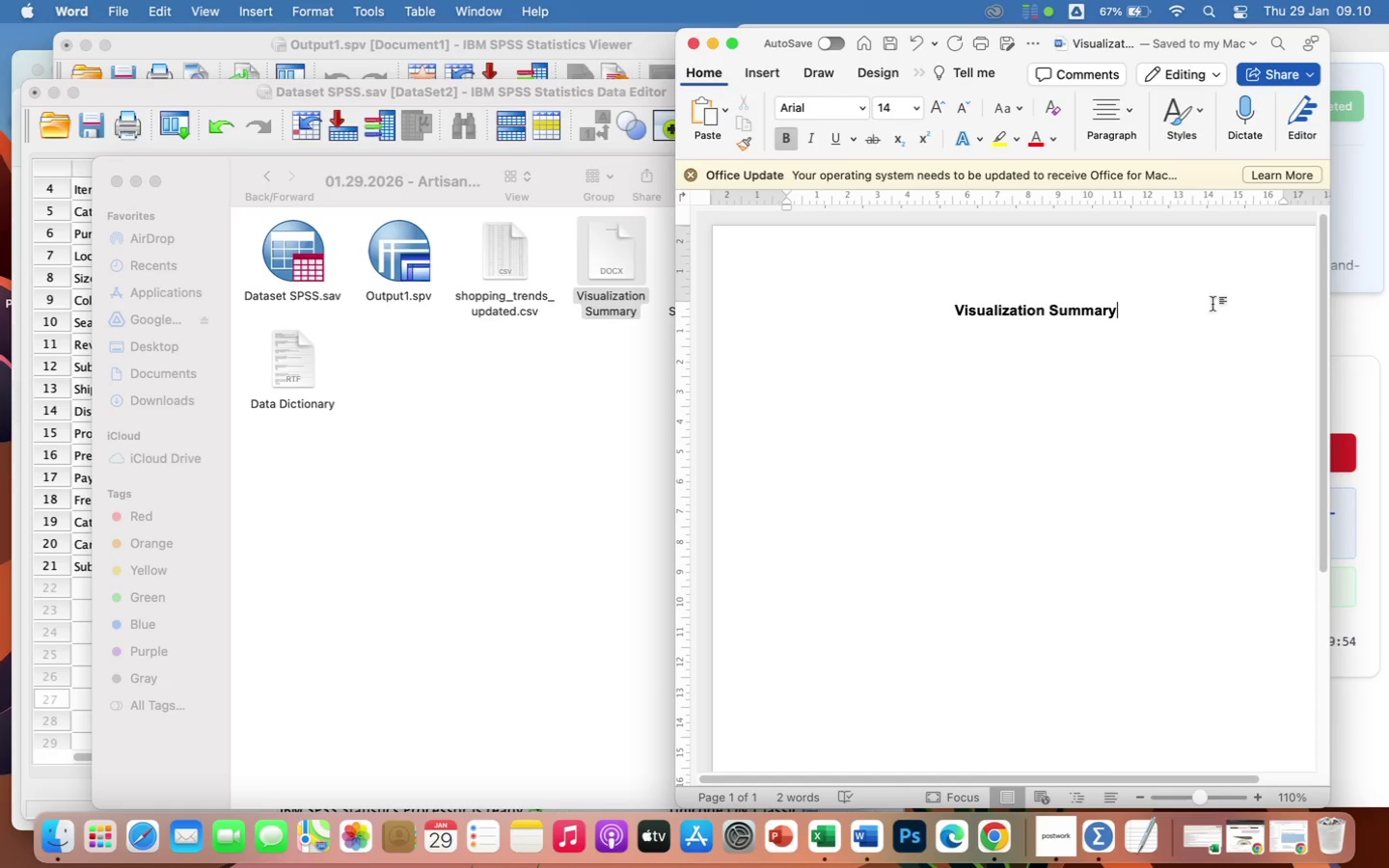 
wait(7.28)
 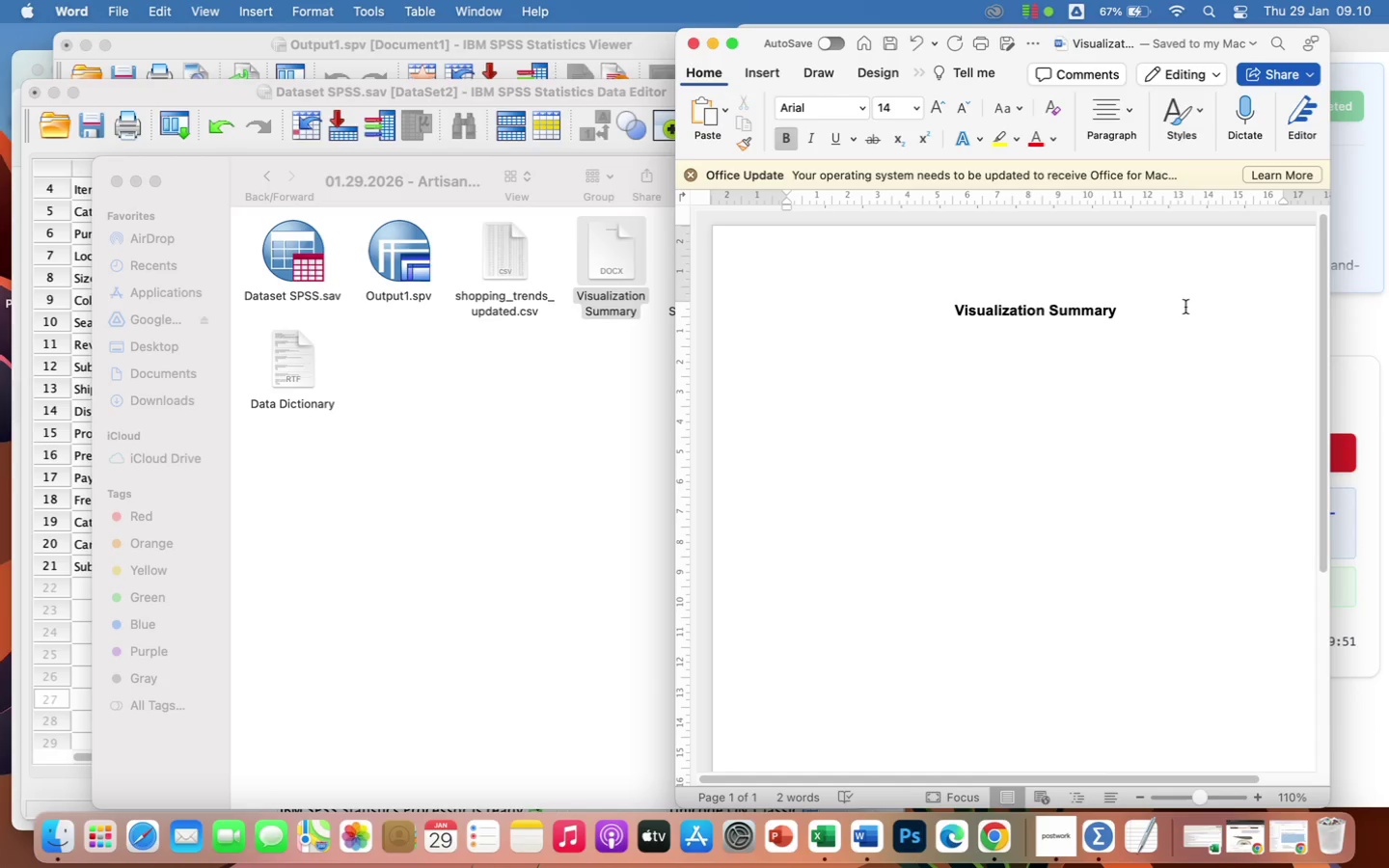 
key(Enter)
 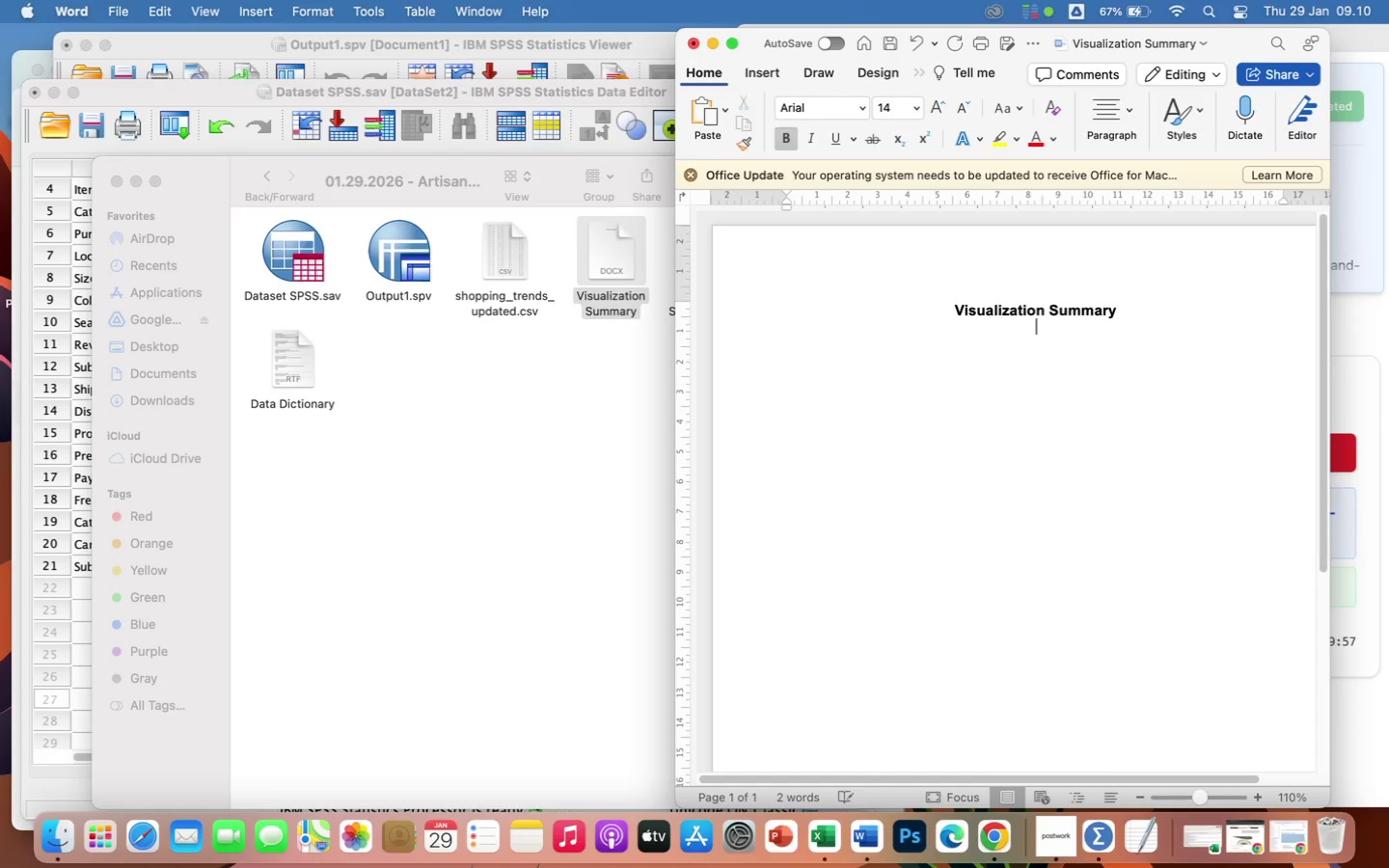 
key(Enter)
 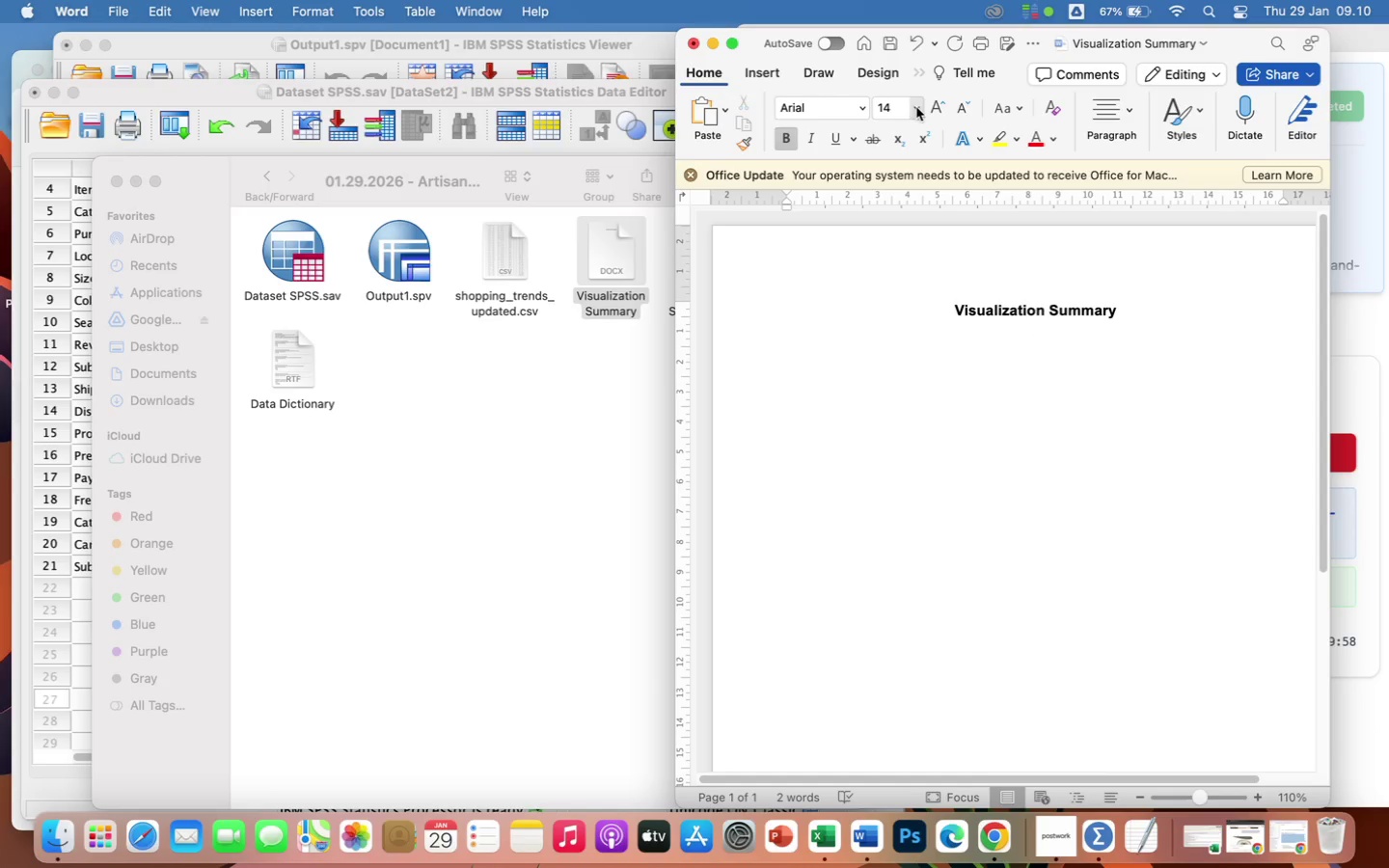 
left_click([916, 107])
 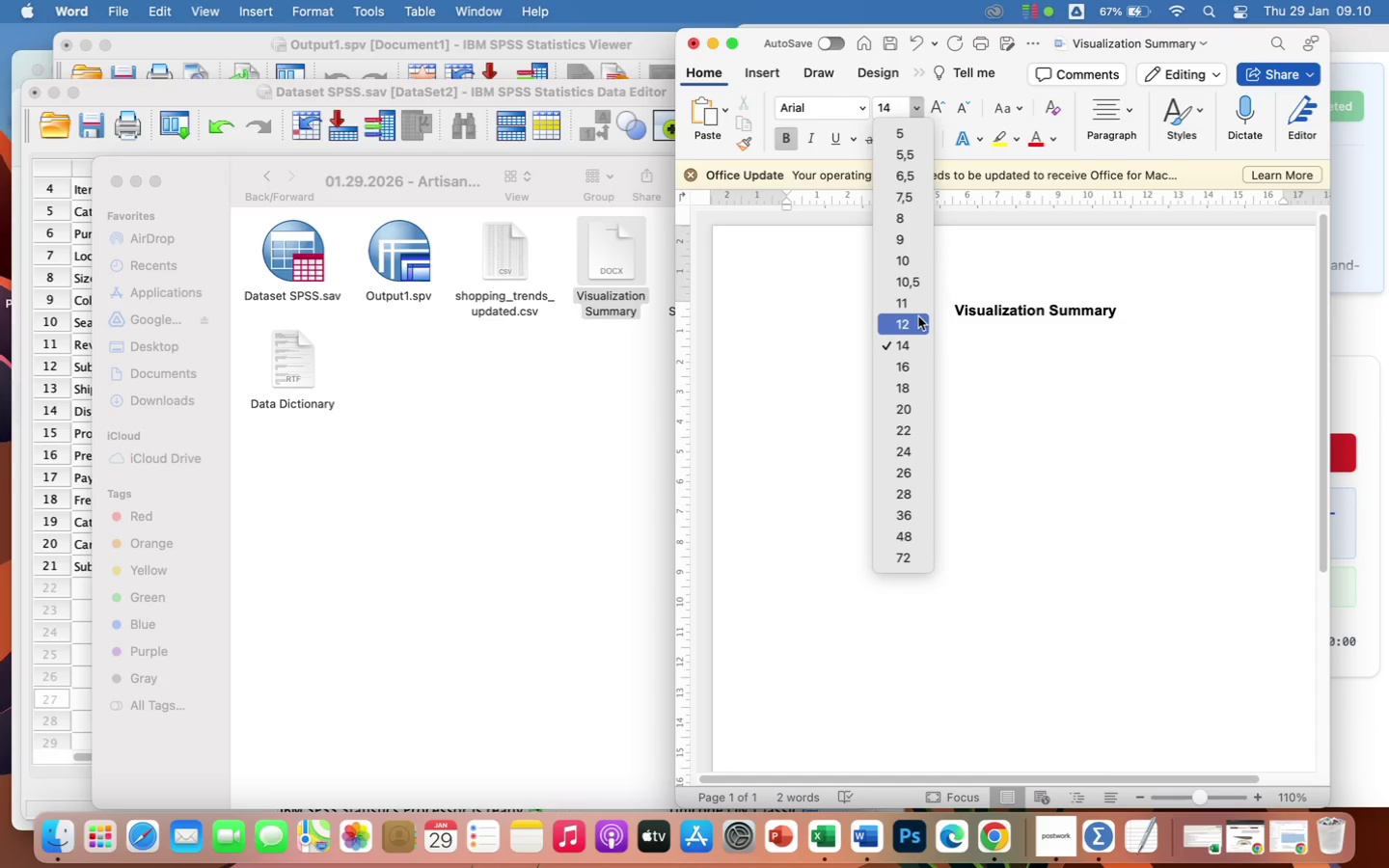 
left_click([918, 316])
 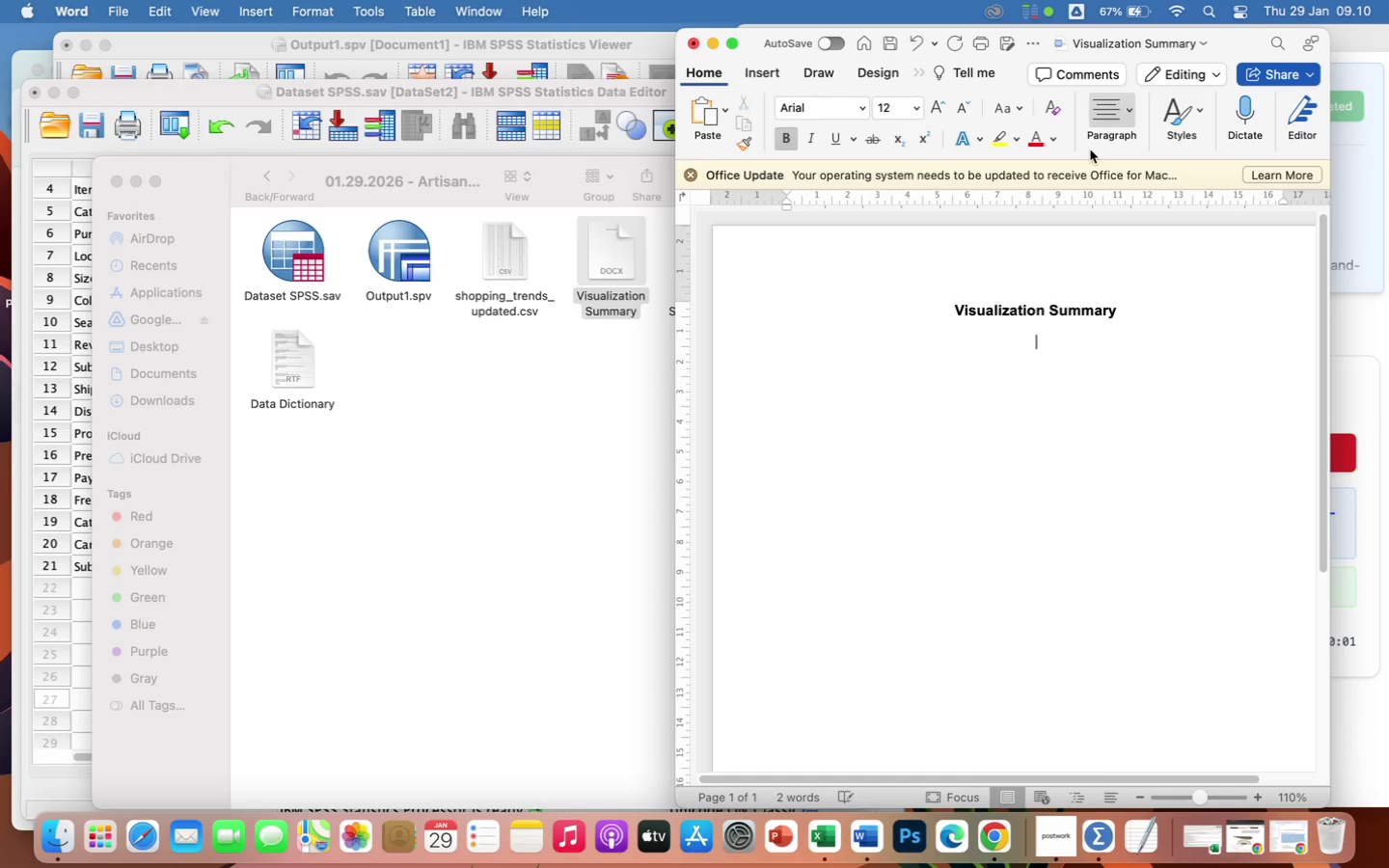 
left_click([1103, 119])
 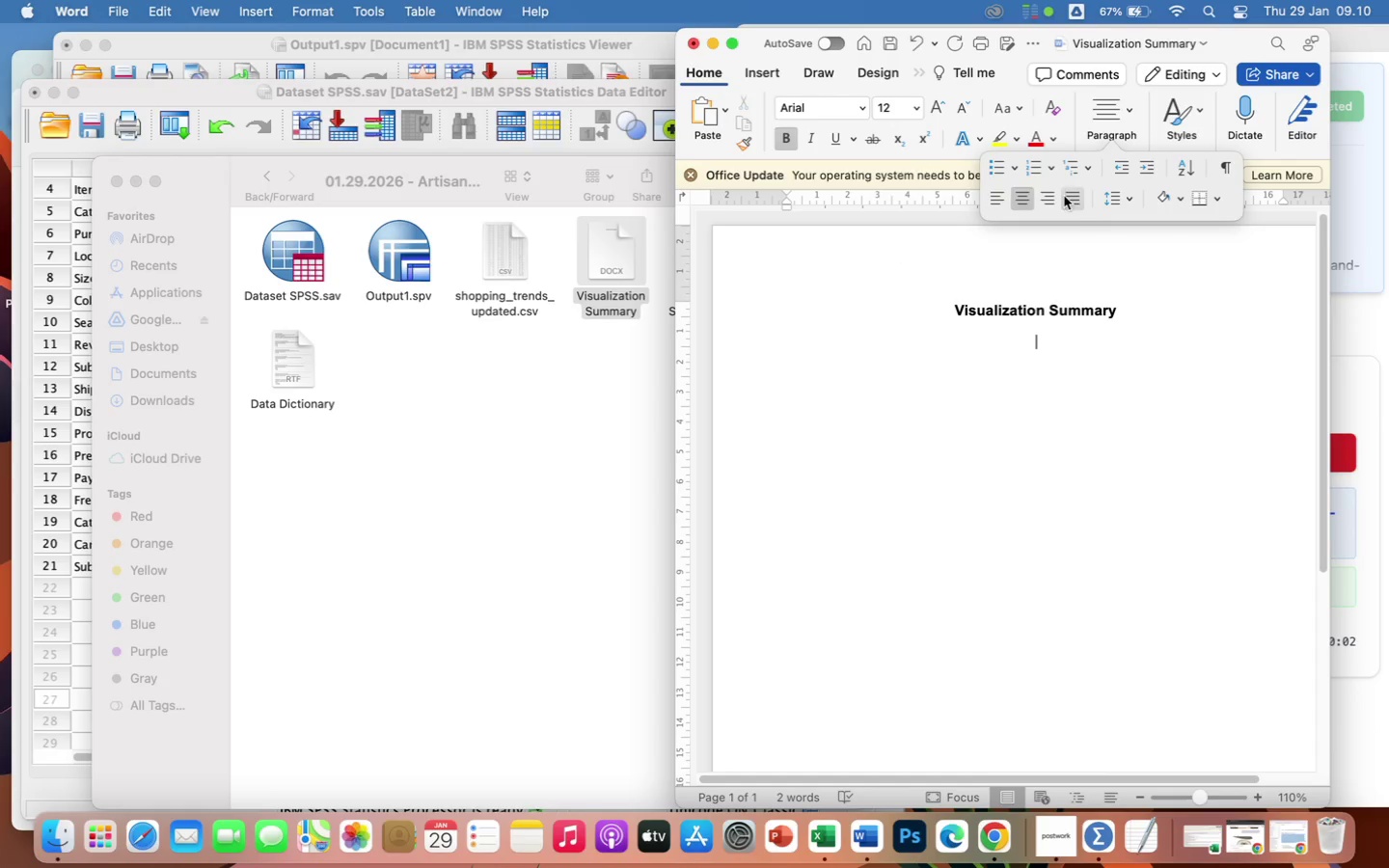 
left_click([1070, 206])
 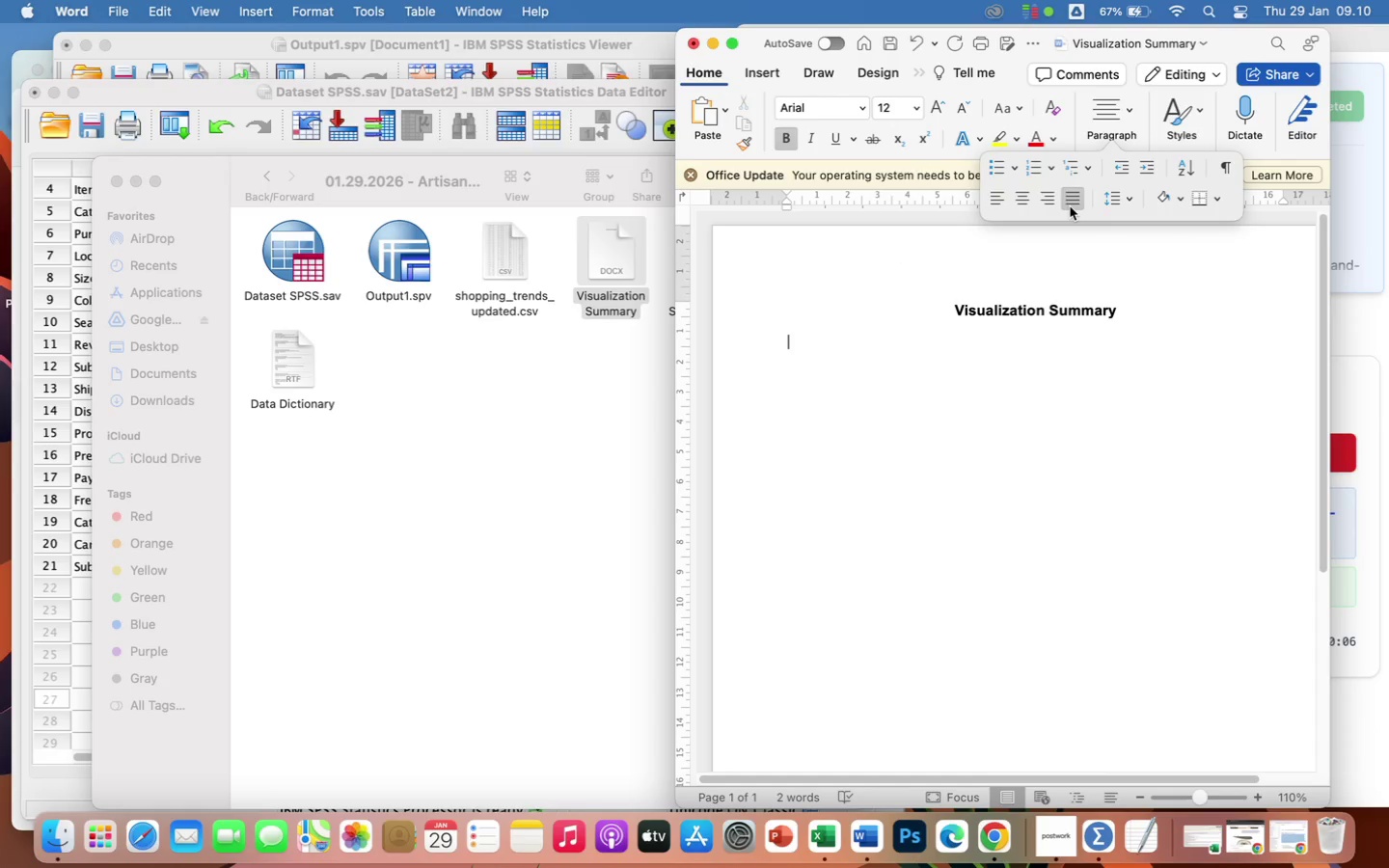 
type(Analysis Summary)
 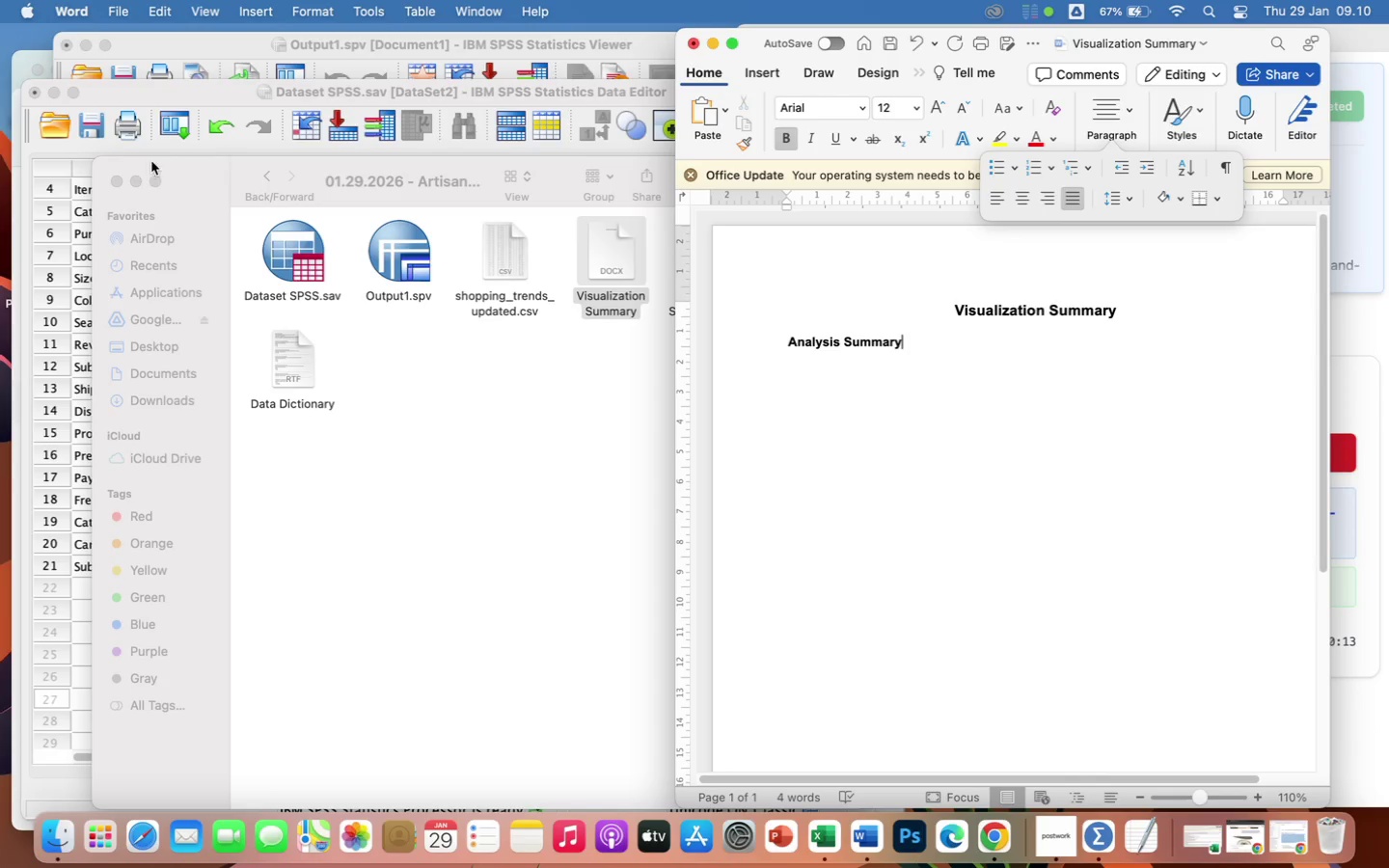 
left_click([136, 180])
 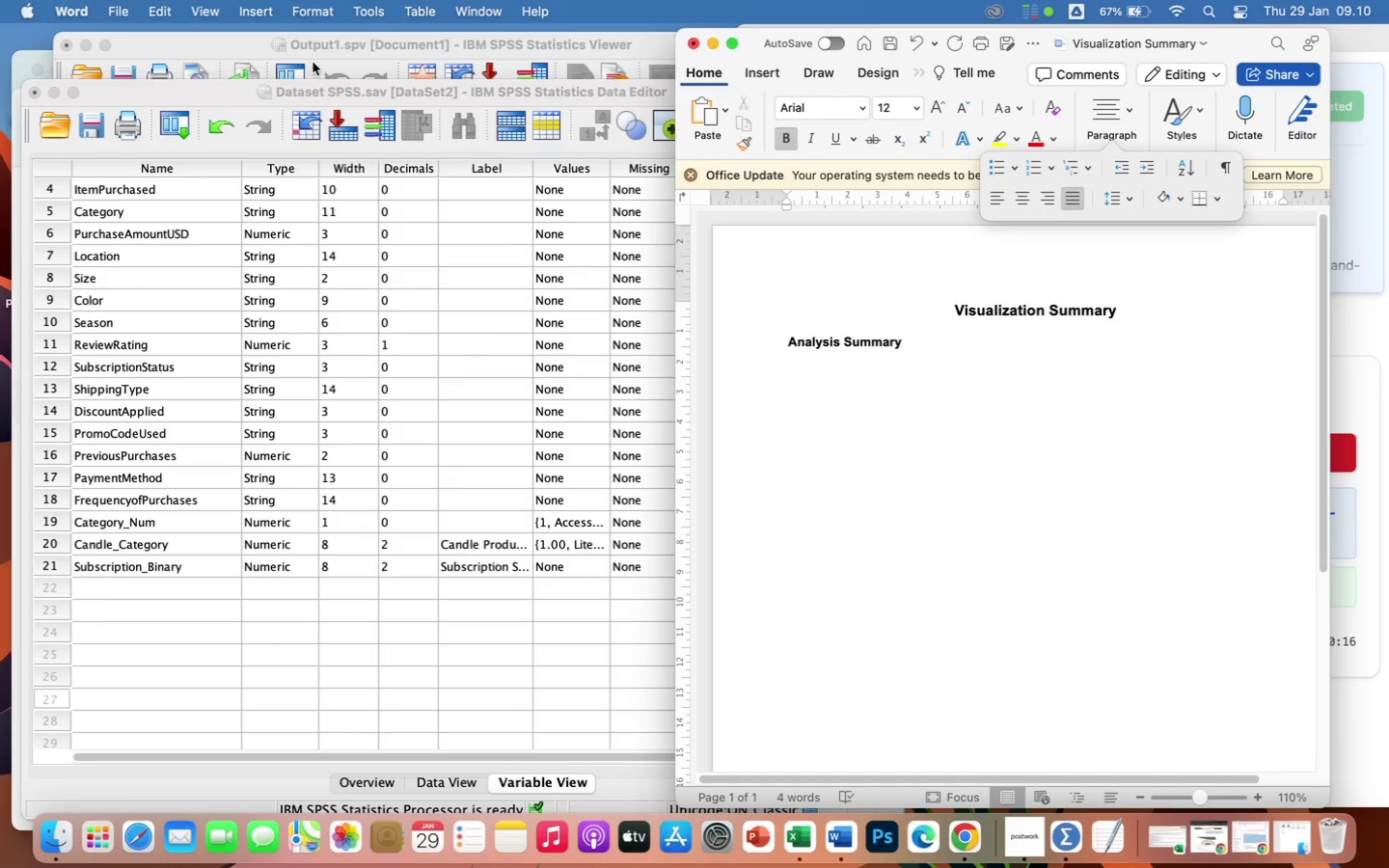 
left_click([286, 43])
 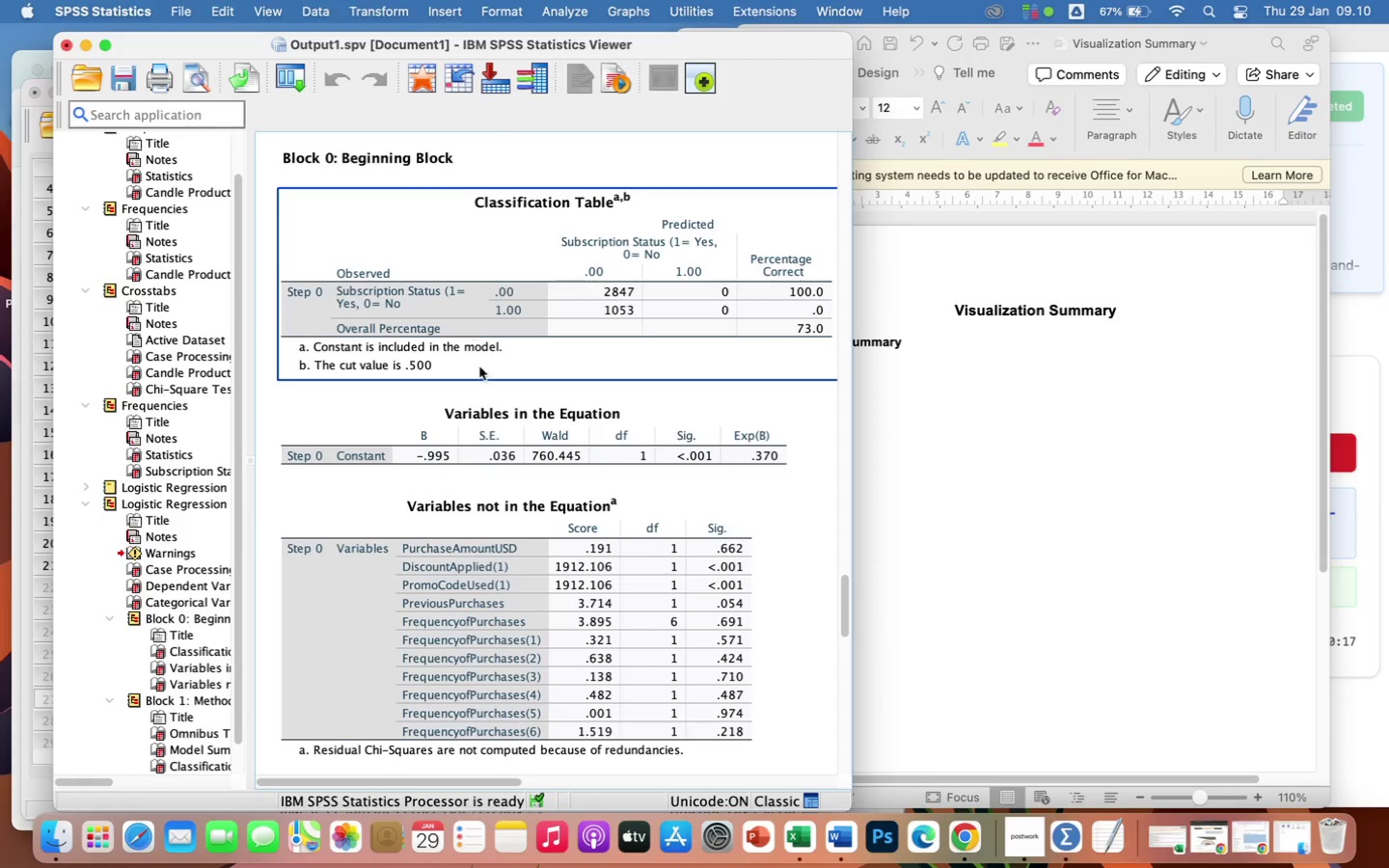 
scroll: coordinate [479, 366], scroll_direction: up, amount: 25.0
 